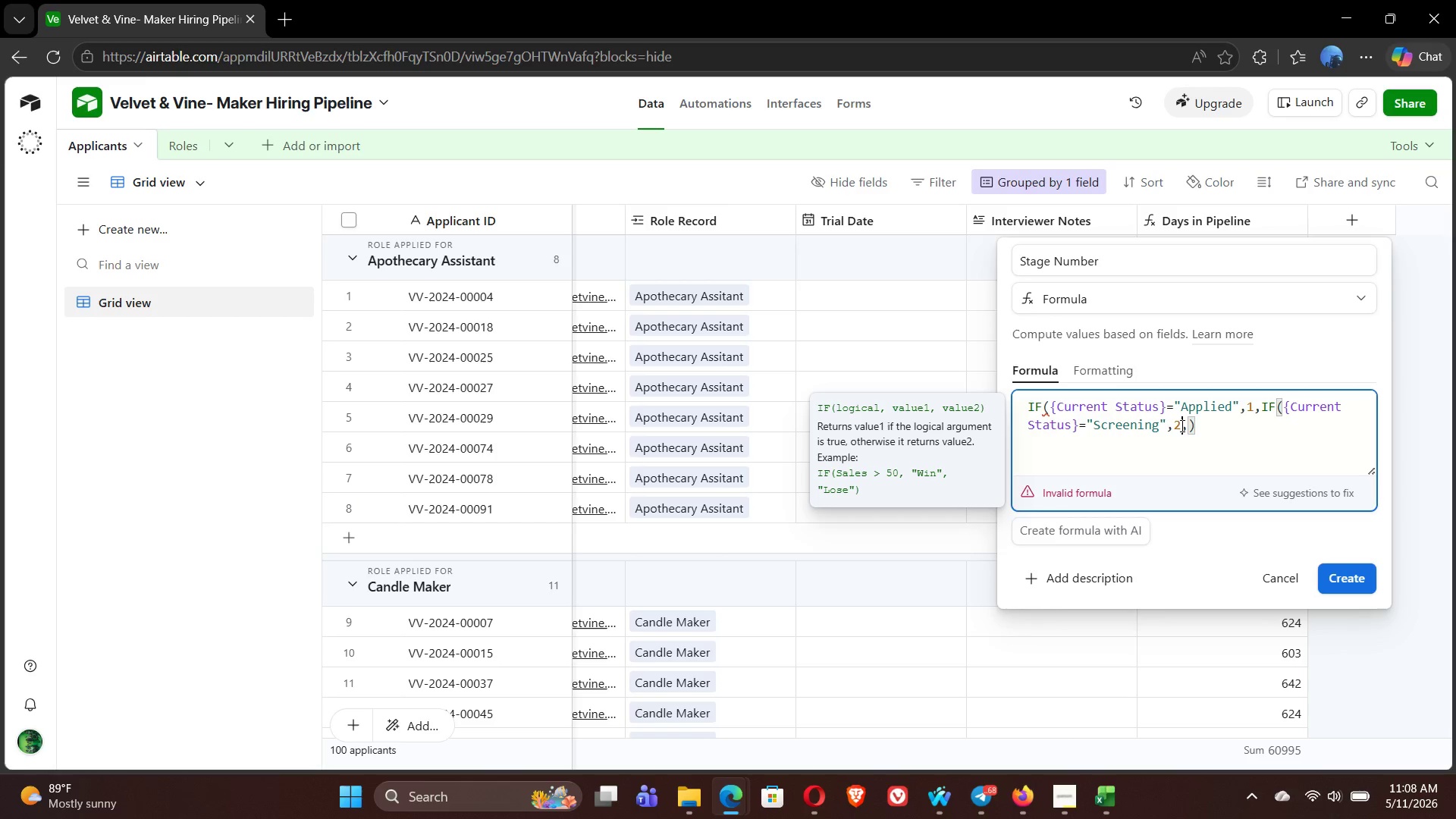 
key(2)
 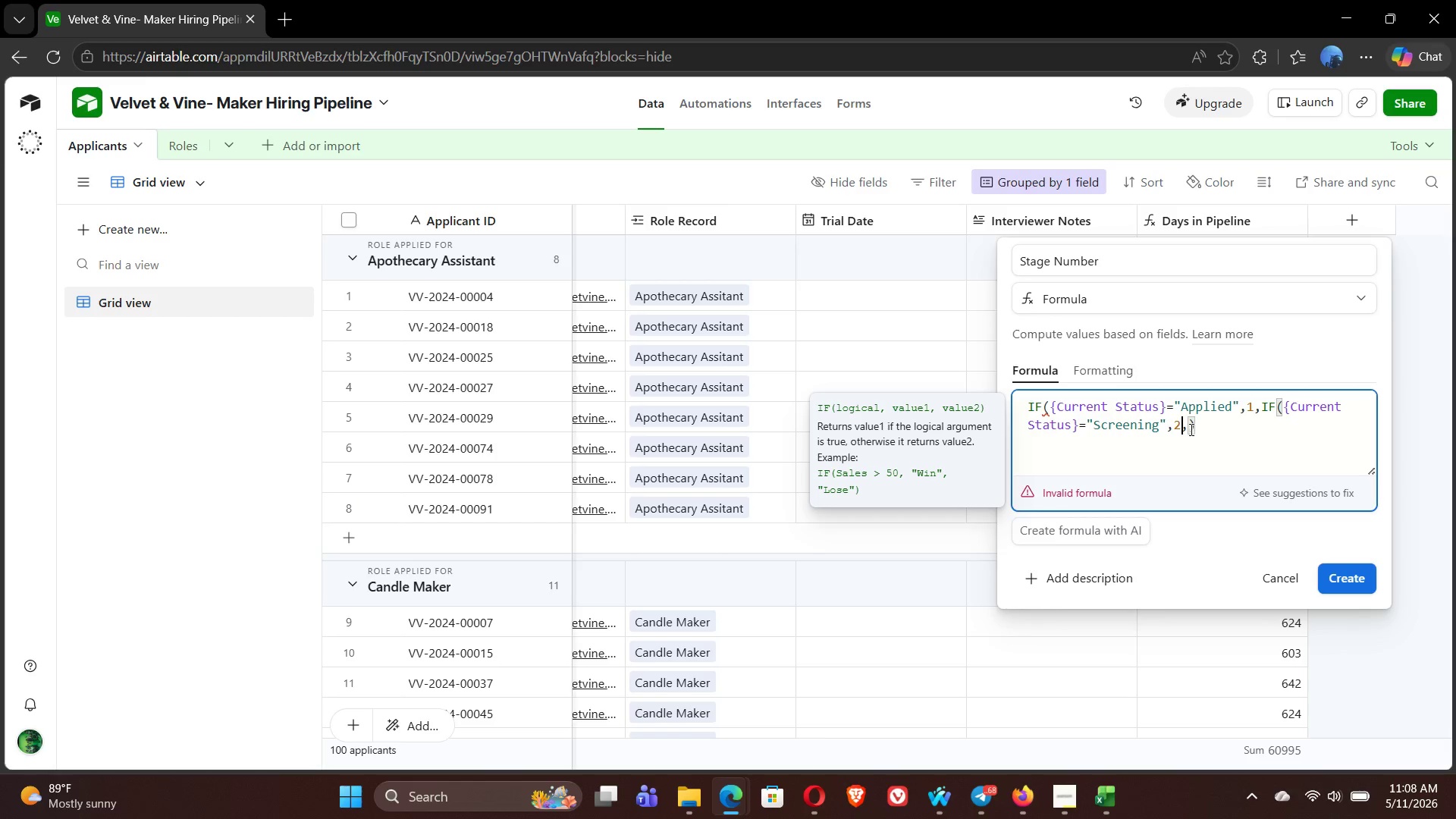 
left_click([1188, 428])
 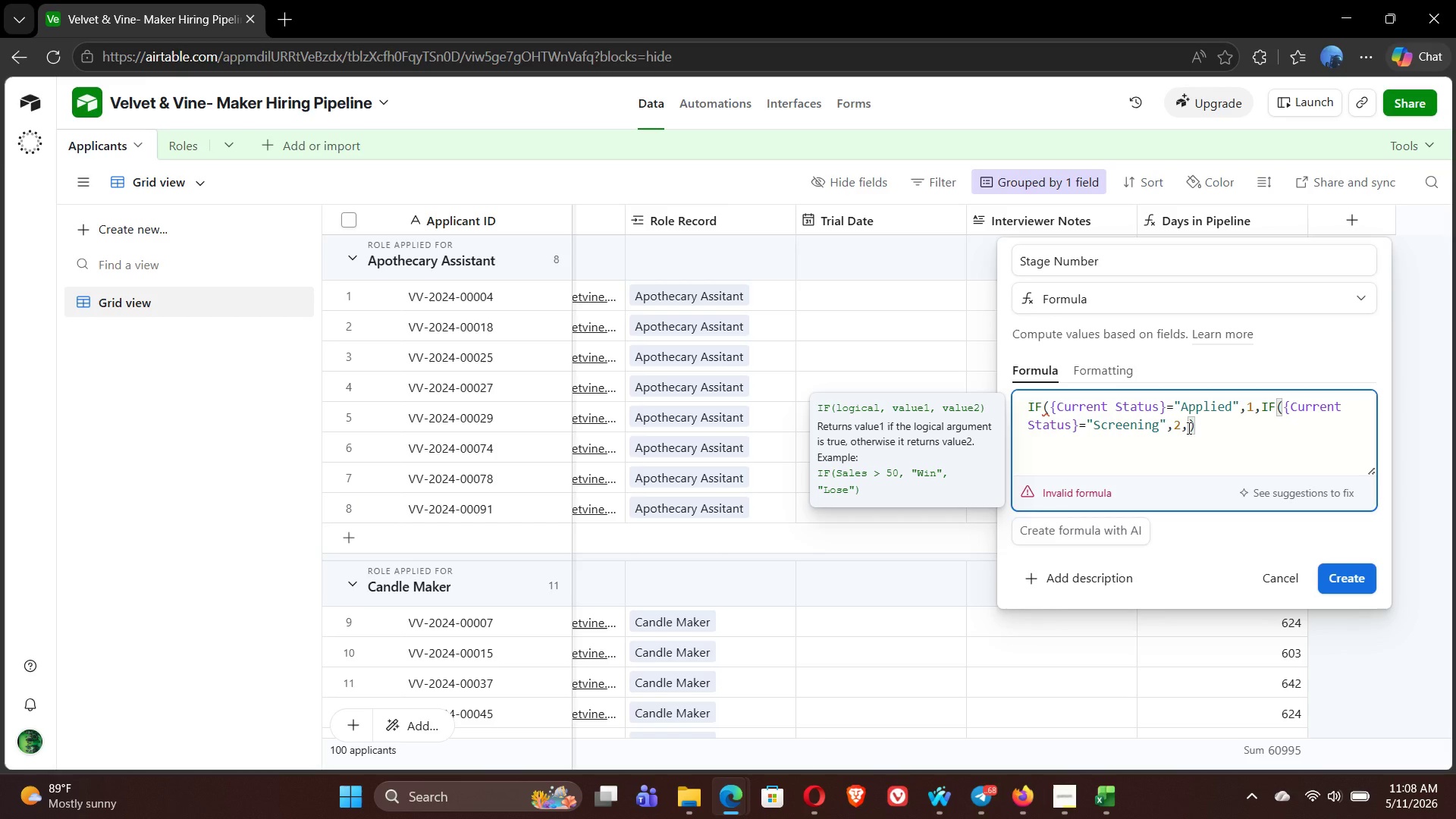 
key(Control+V)
 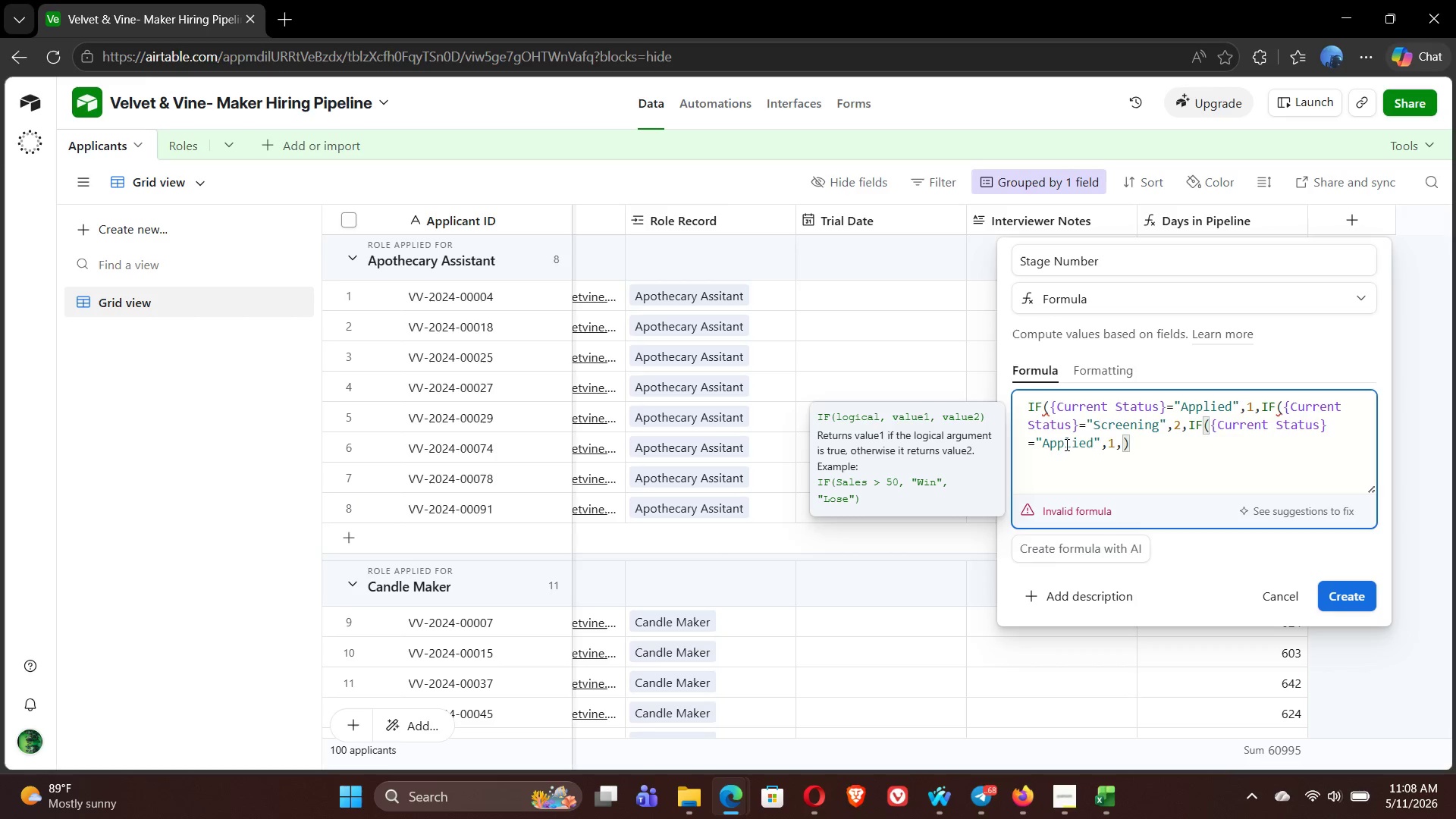 
double_click([1065, 444])
 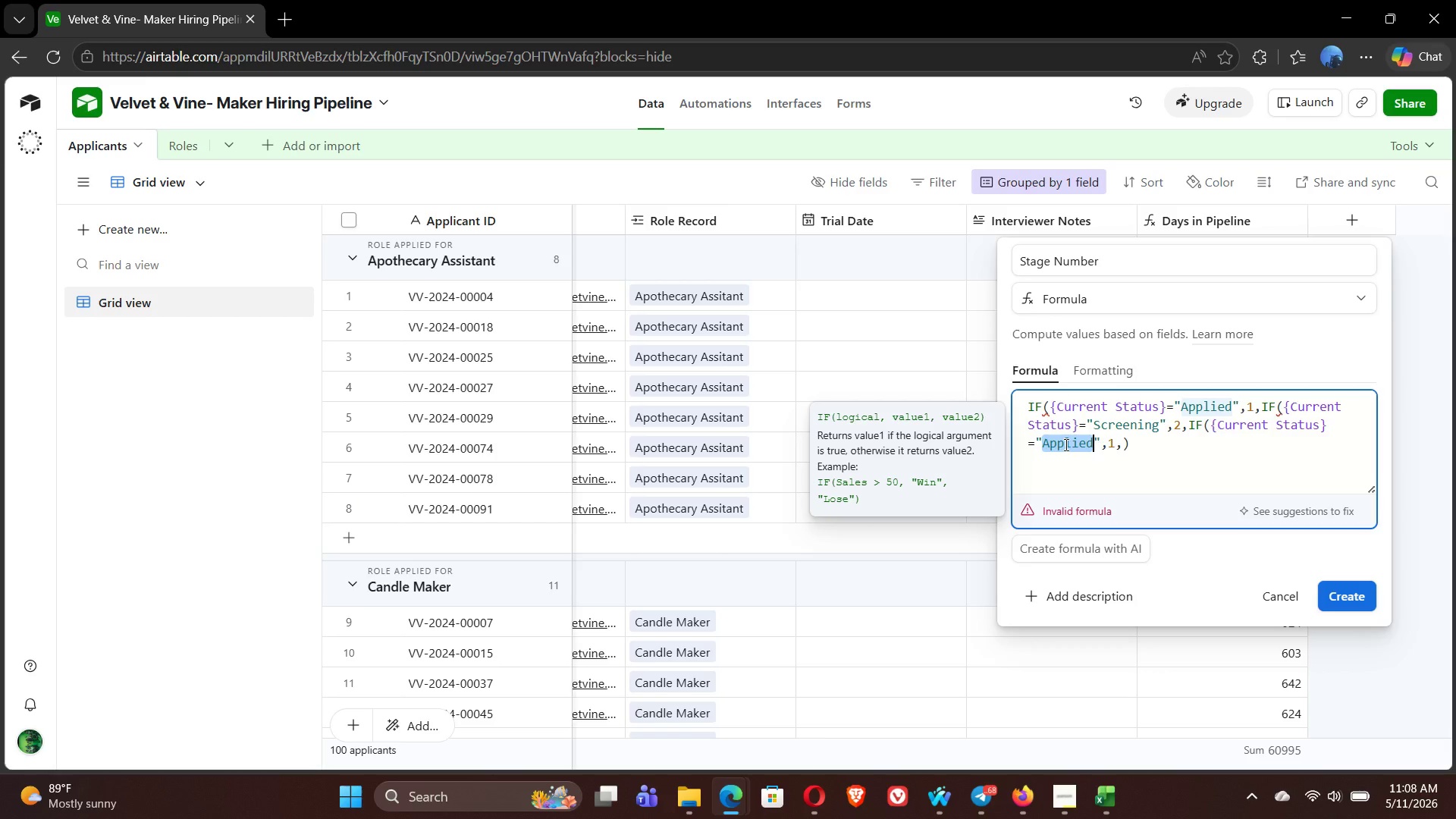 
type(Maker trial)
key(Backspace)
key(Backspace)
key(Backspace)
key(Backspace)
key(Backspace)
type(Trial)
 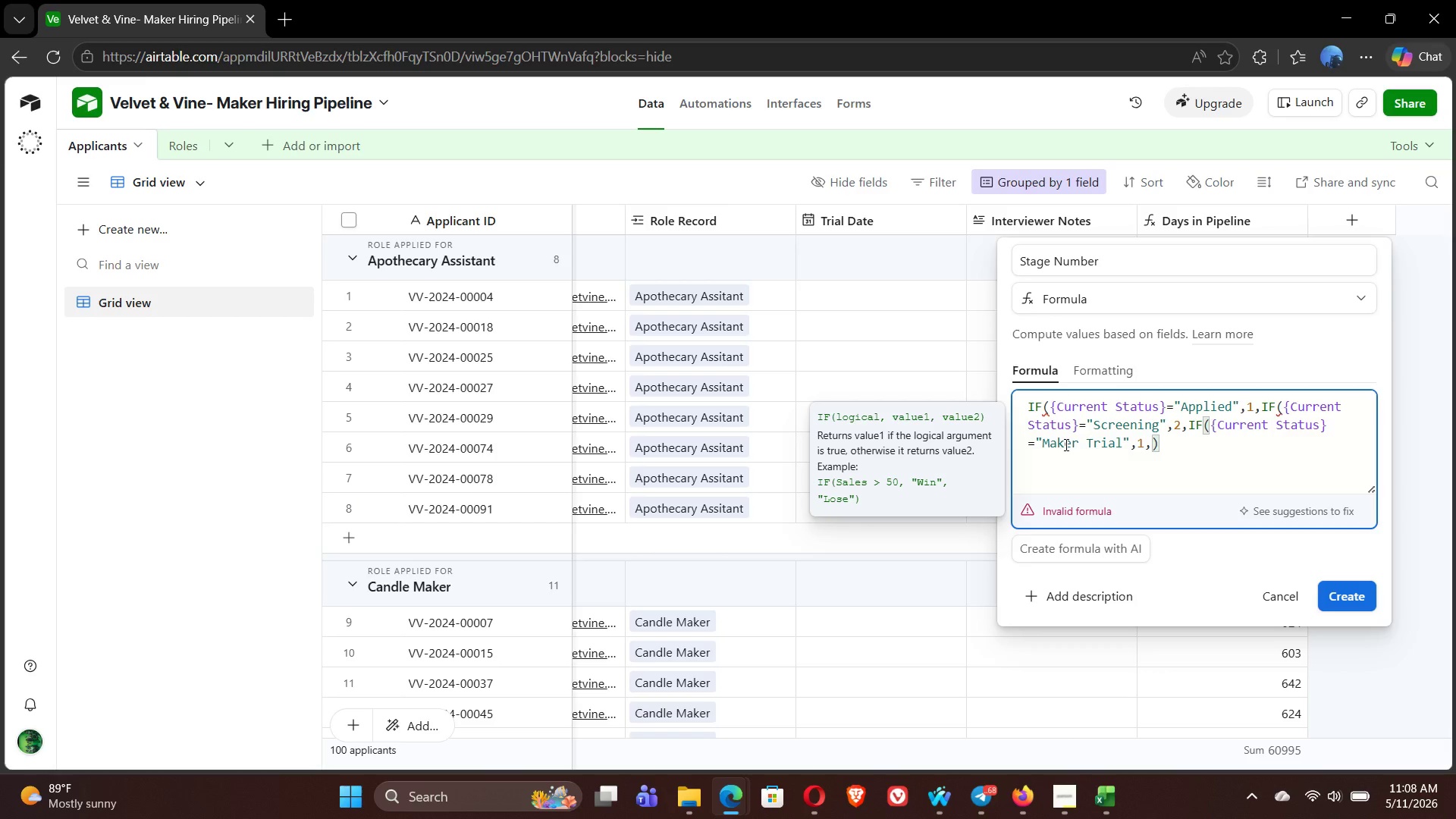 
left_click([1142, 447])
 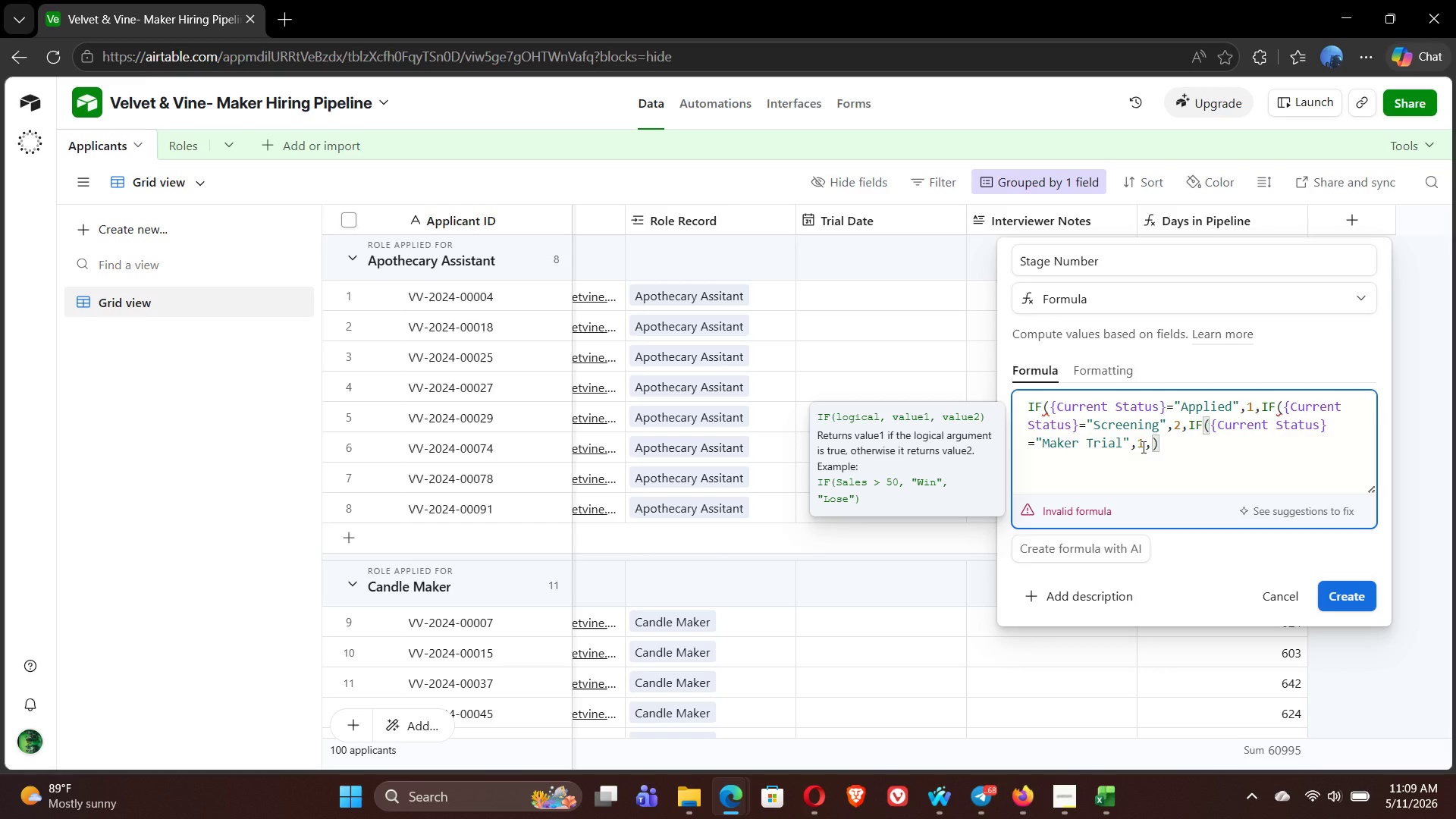 
key(Backspace)
 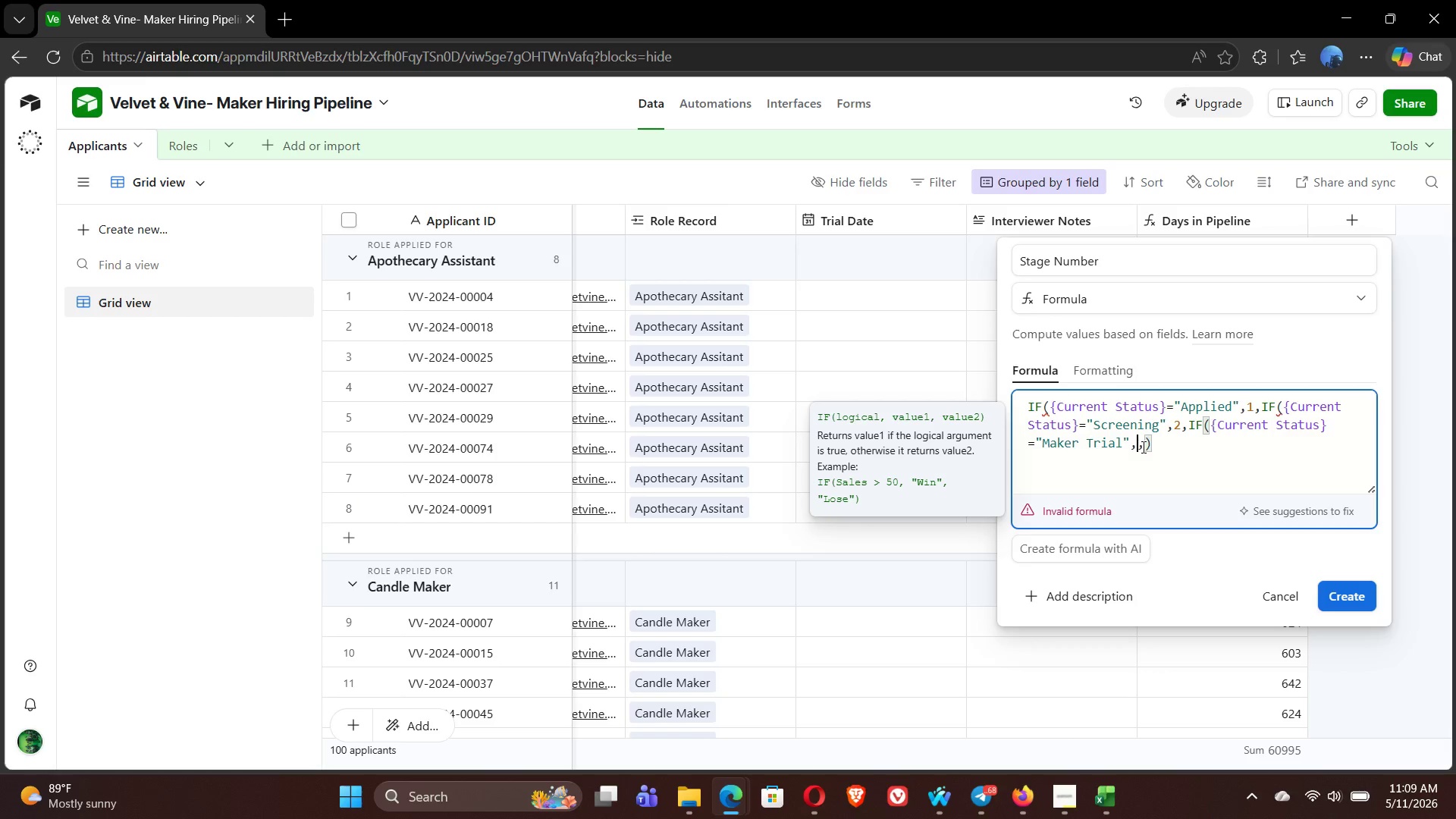 
key(3)
 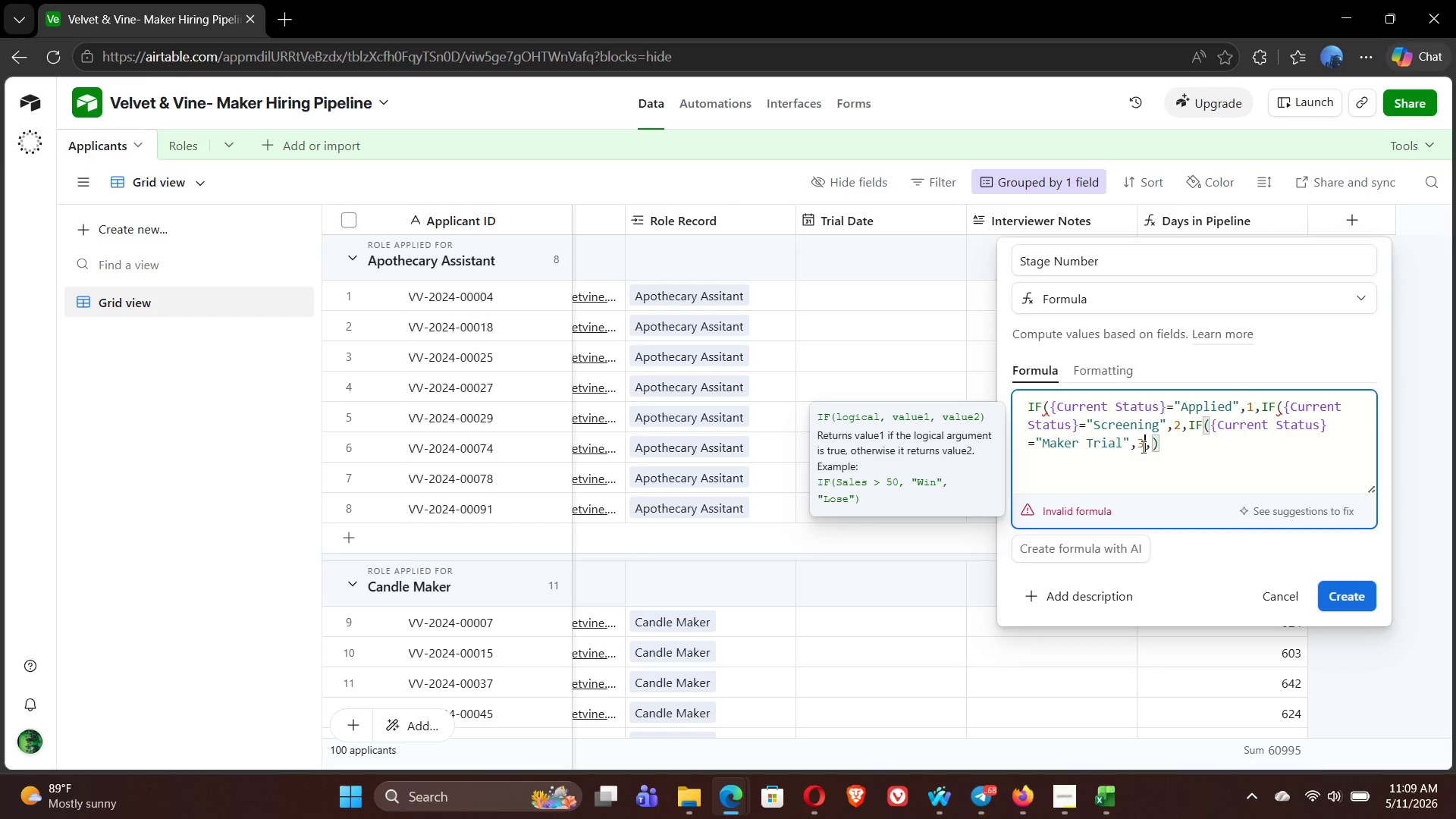 
key(ArrowRight)
 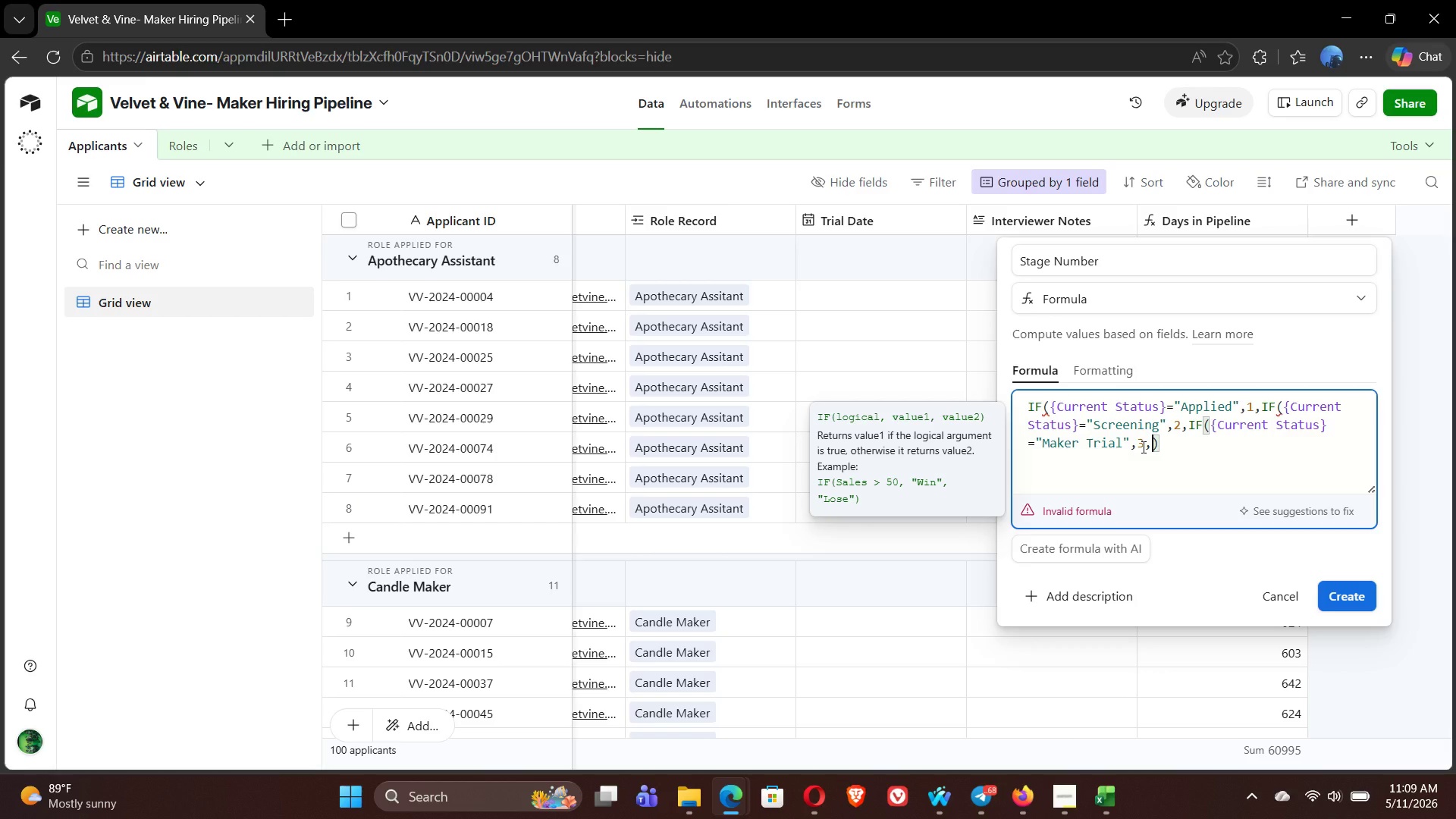 
key(Space)
 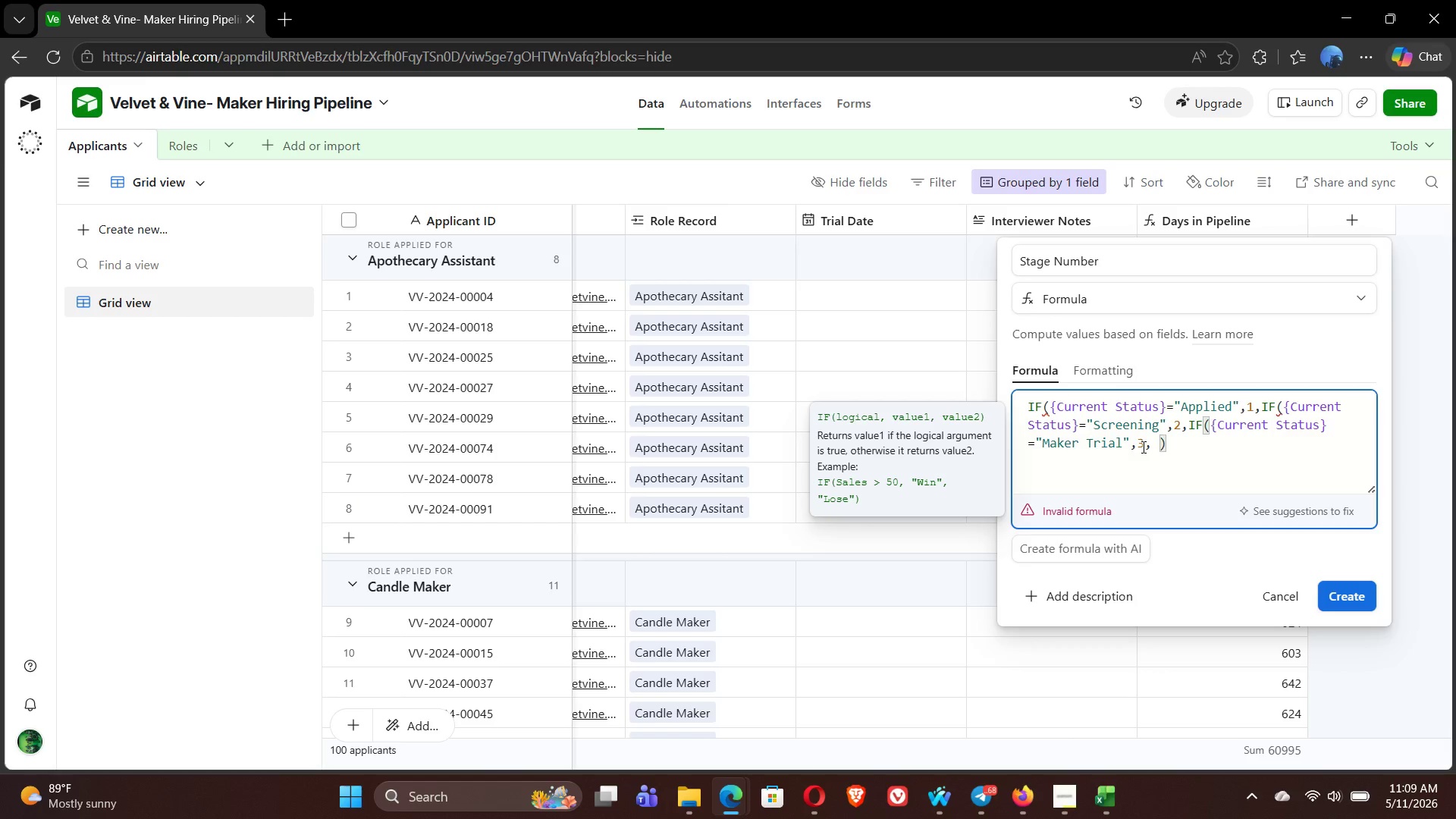 
key(Control+V)
 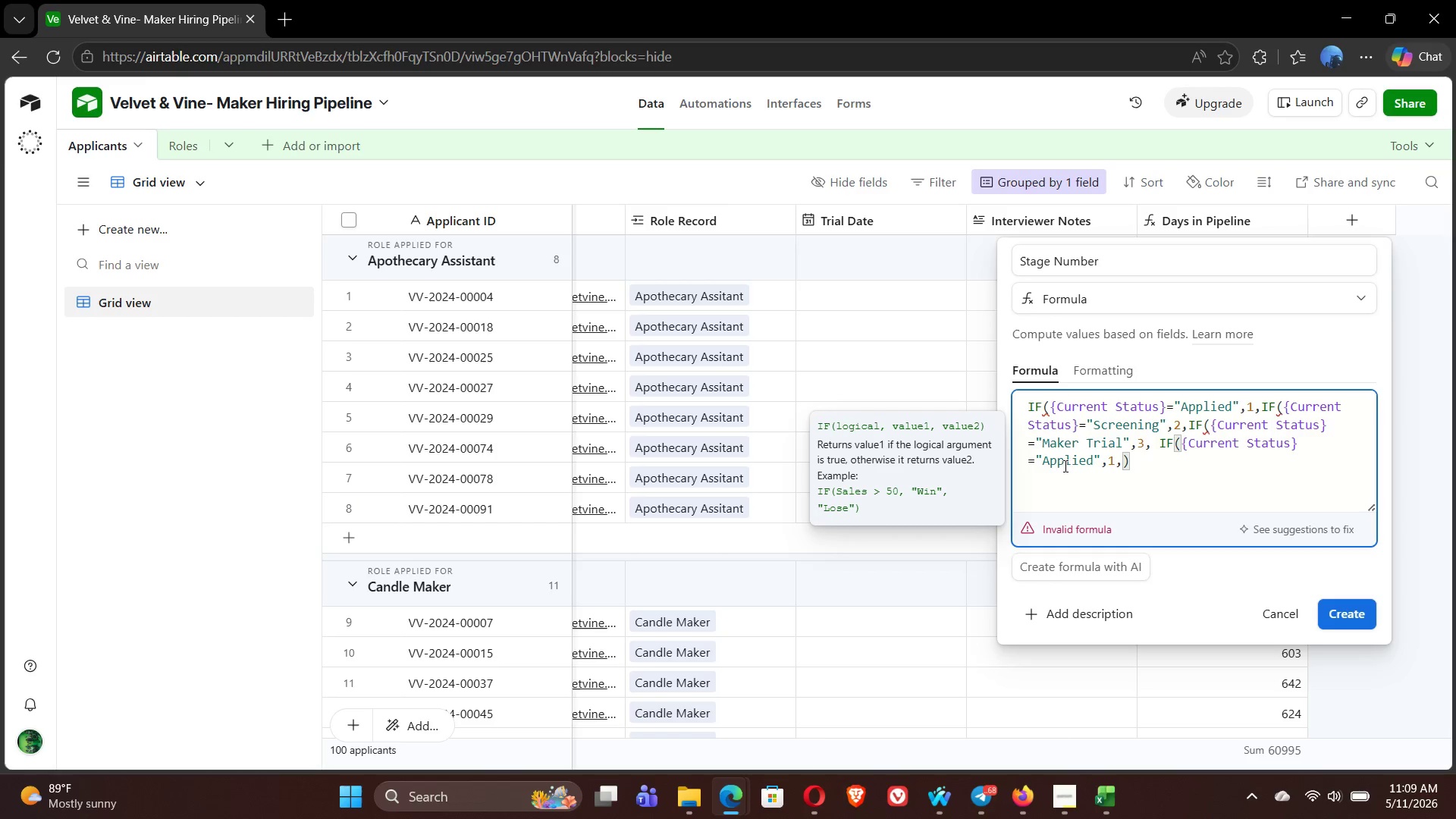 
double_click([1063, 462])
 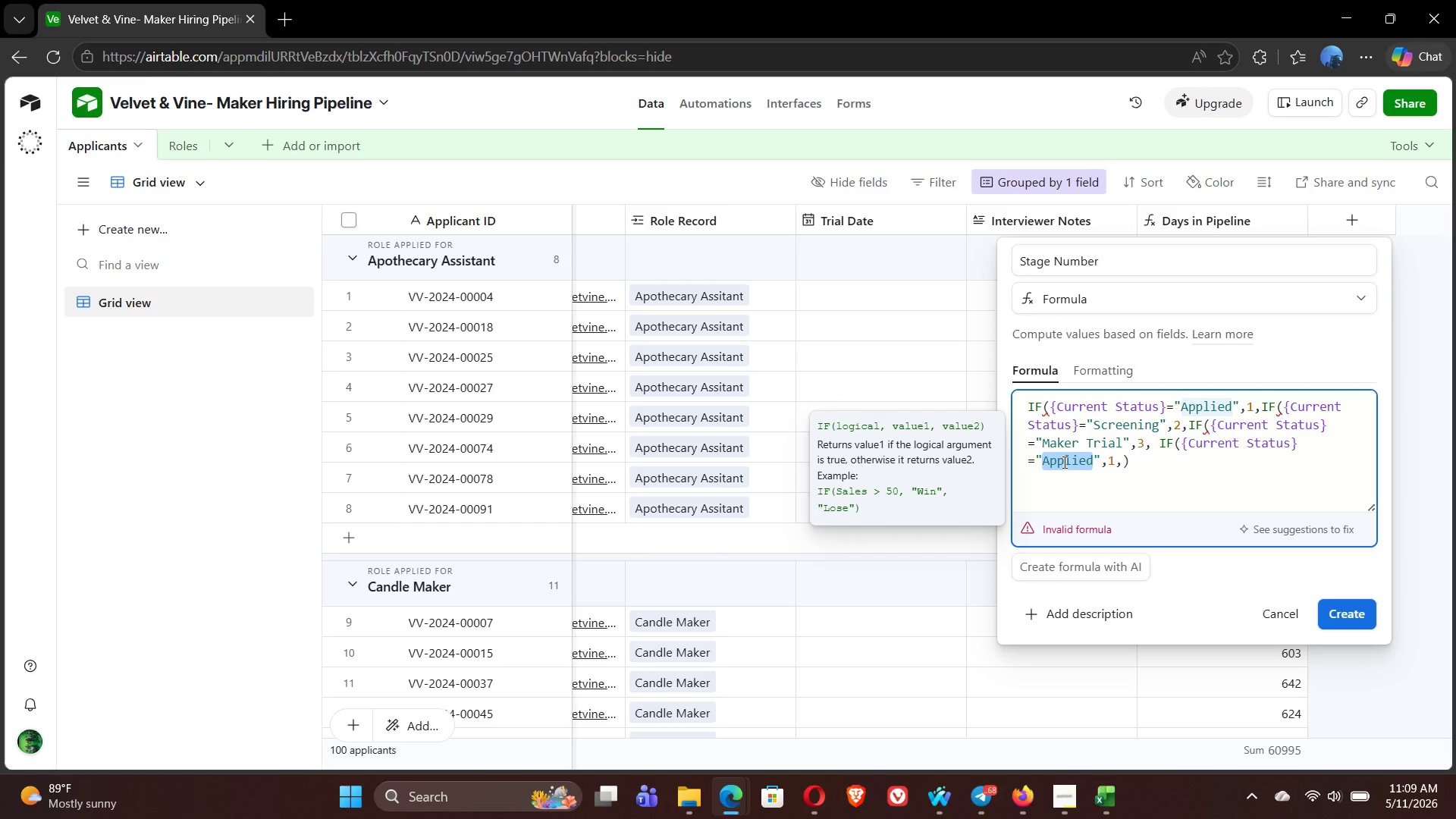 
type(Background)
 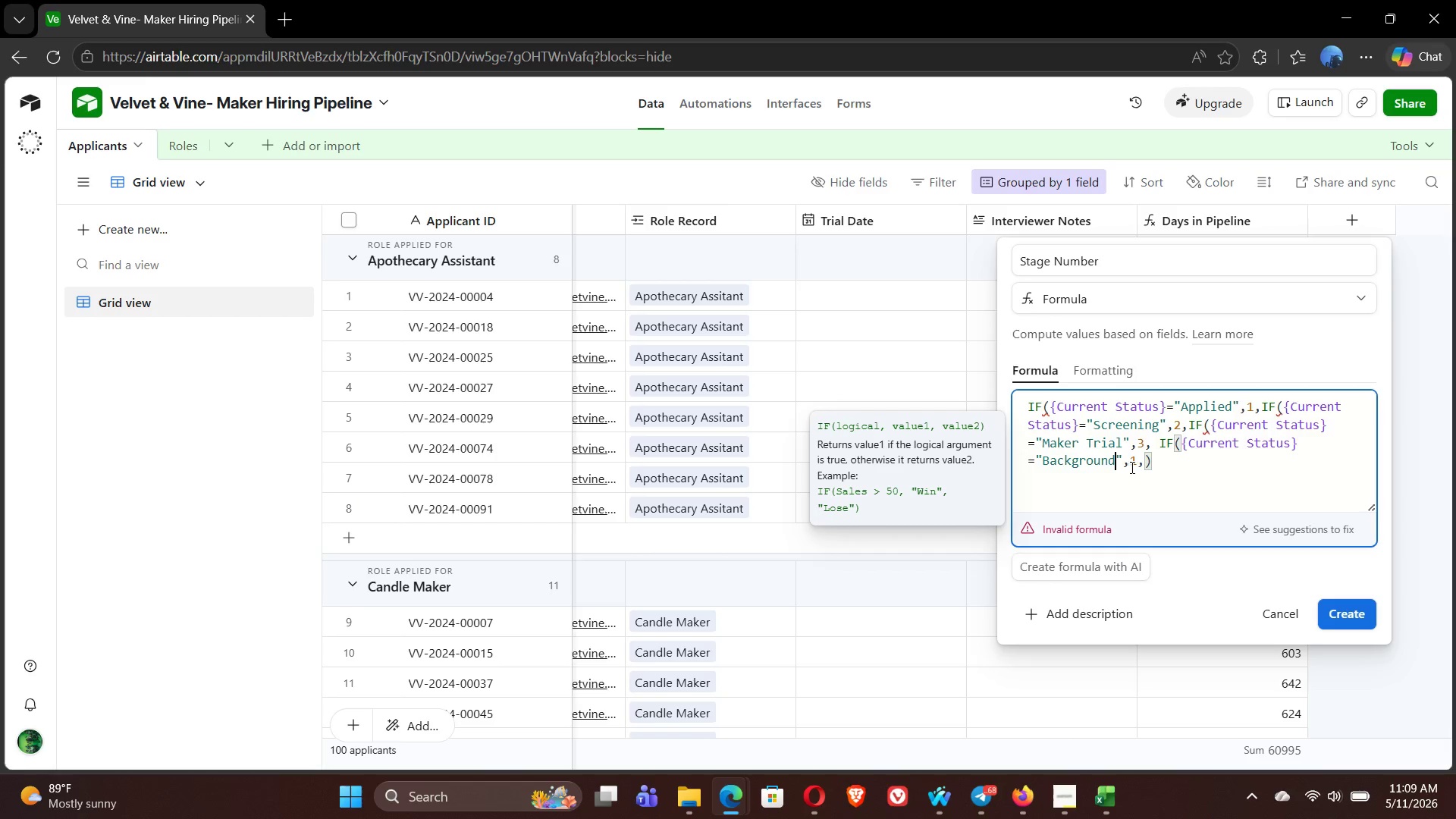 
left_click([1137, 467])
 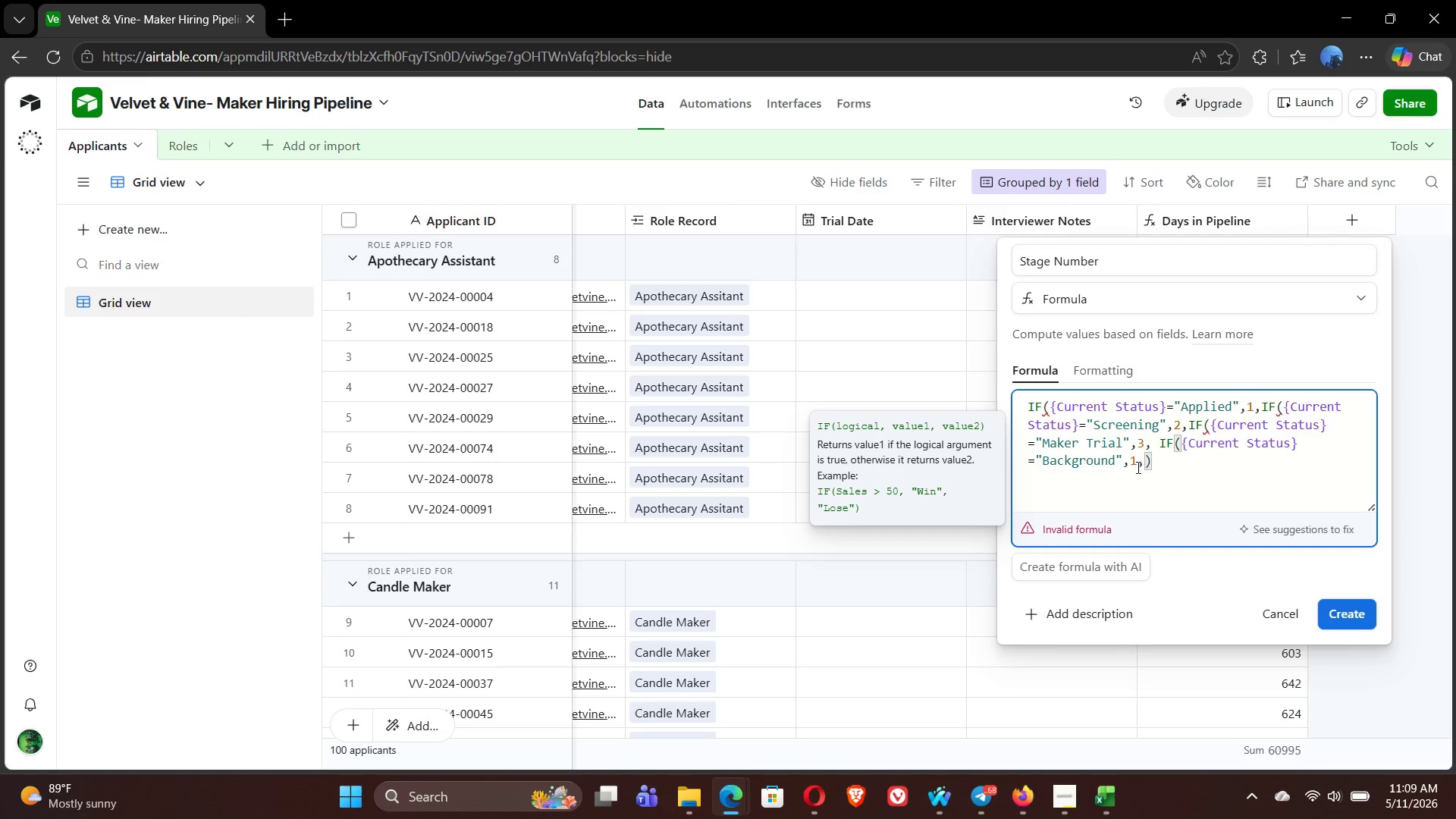 
key(Backspace)
 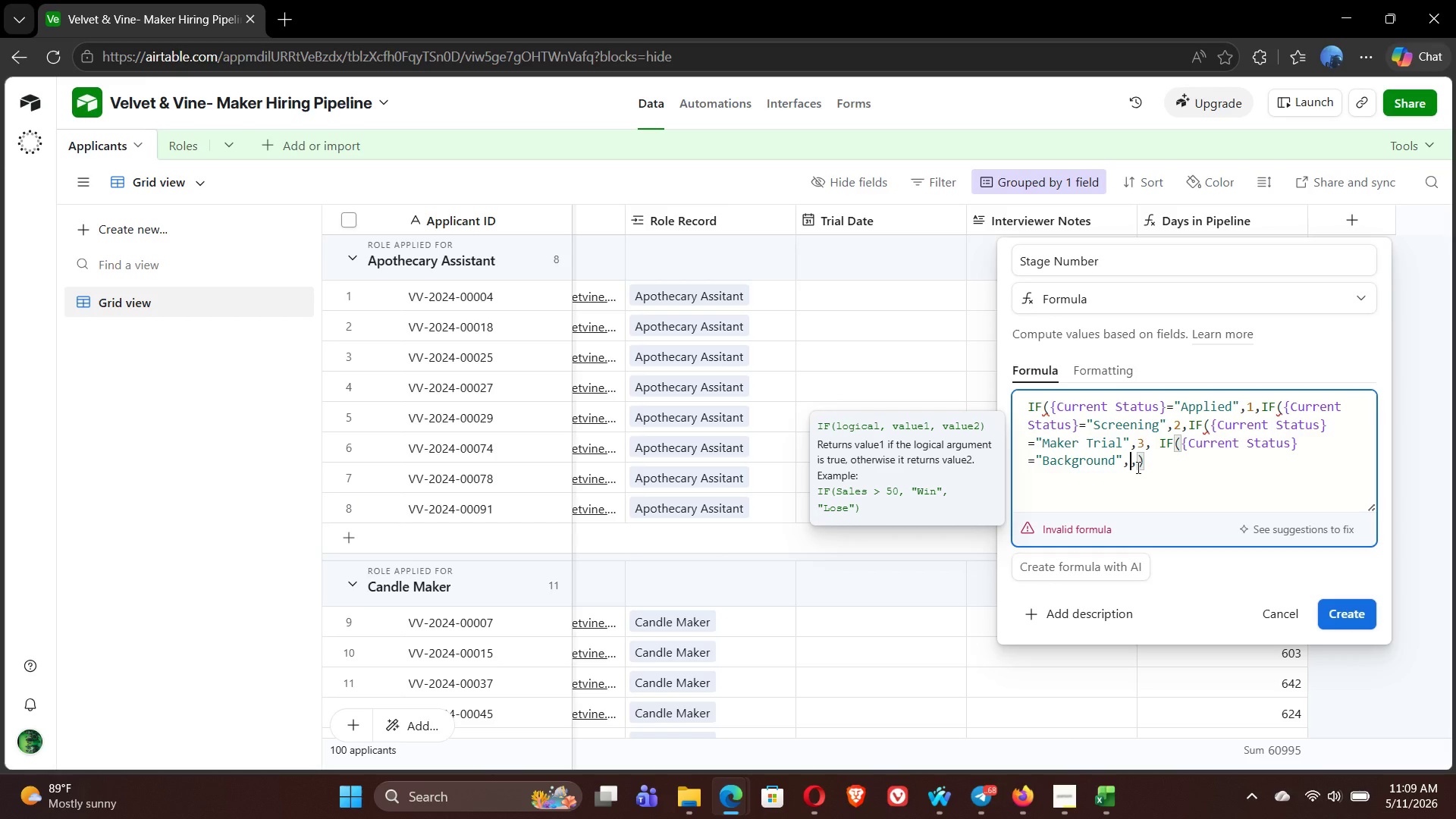 
key(4)
 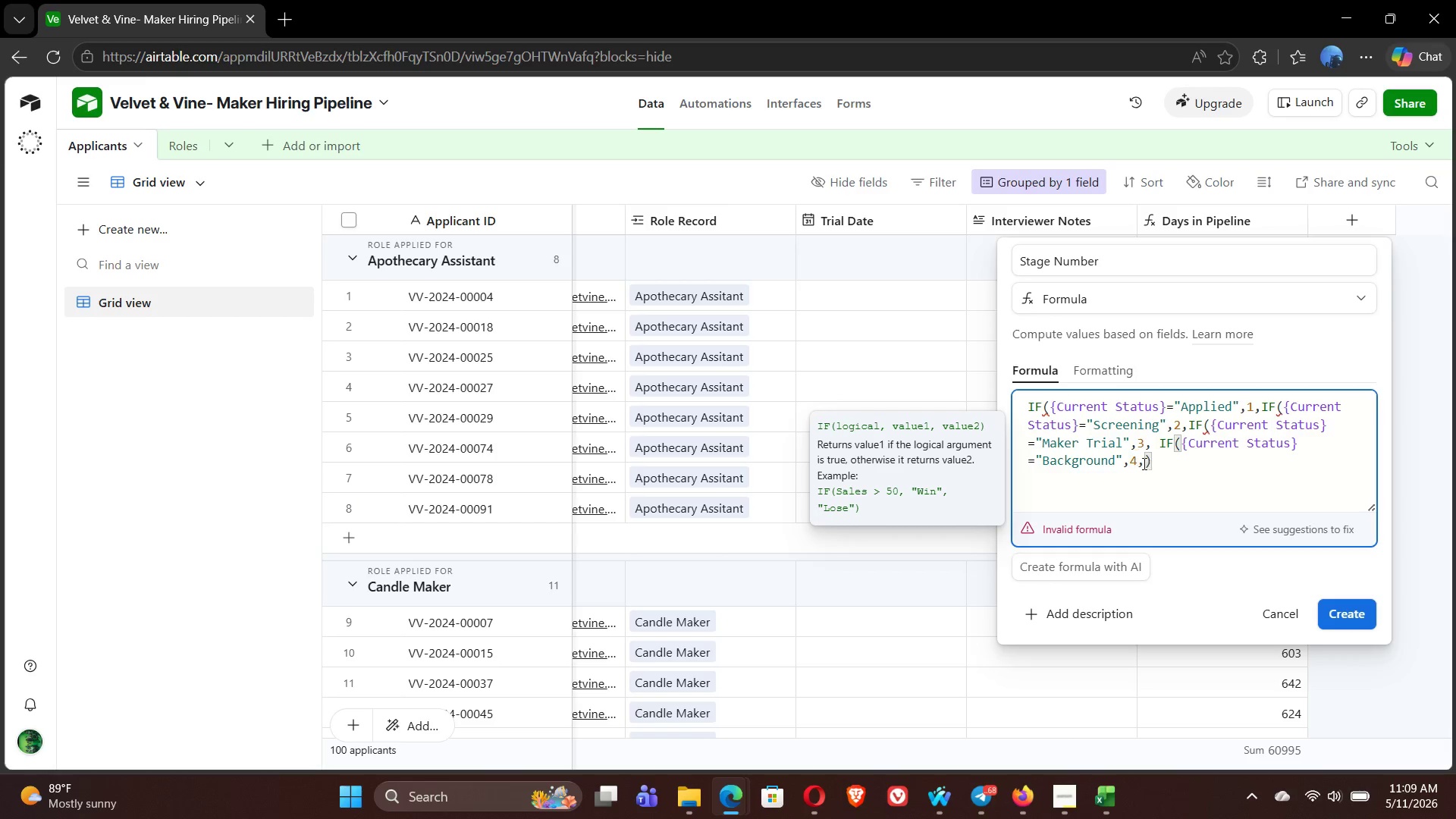 
left_click([1141, 460])
 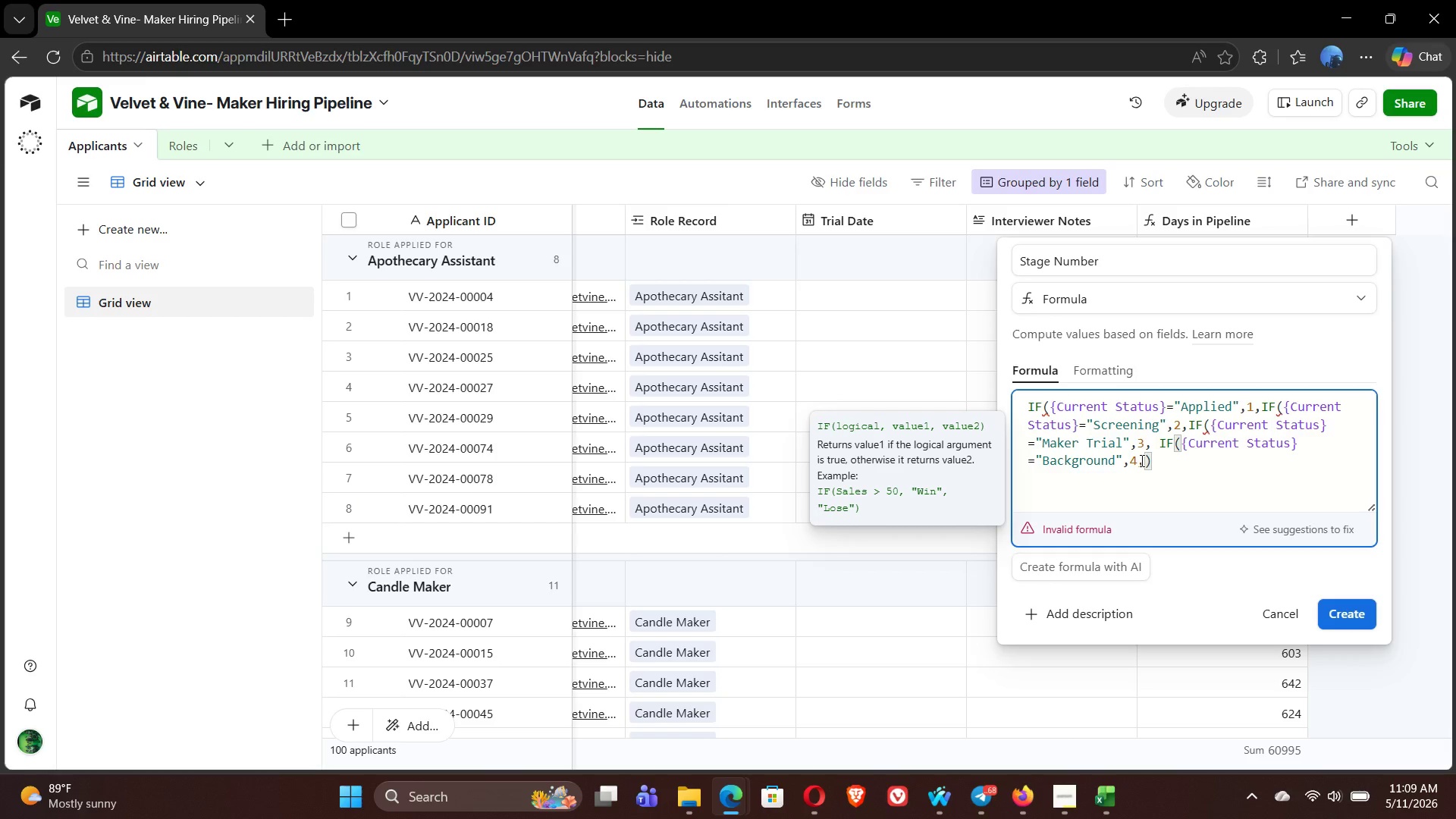 
key(ArrowRight)
 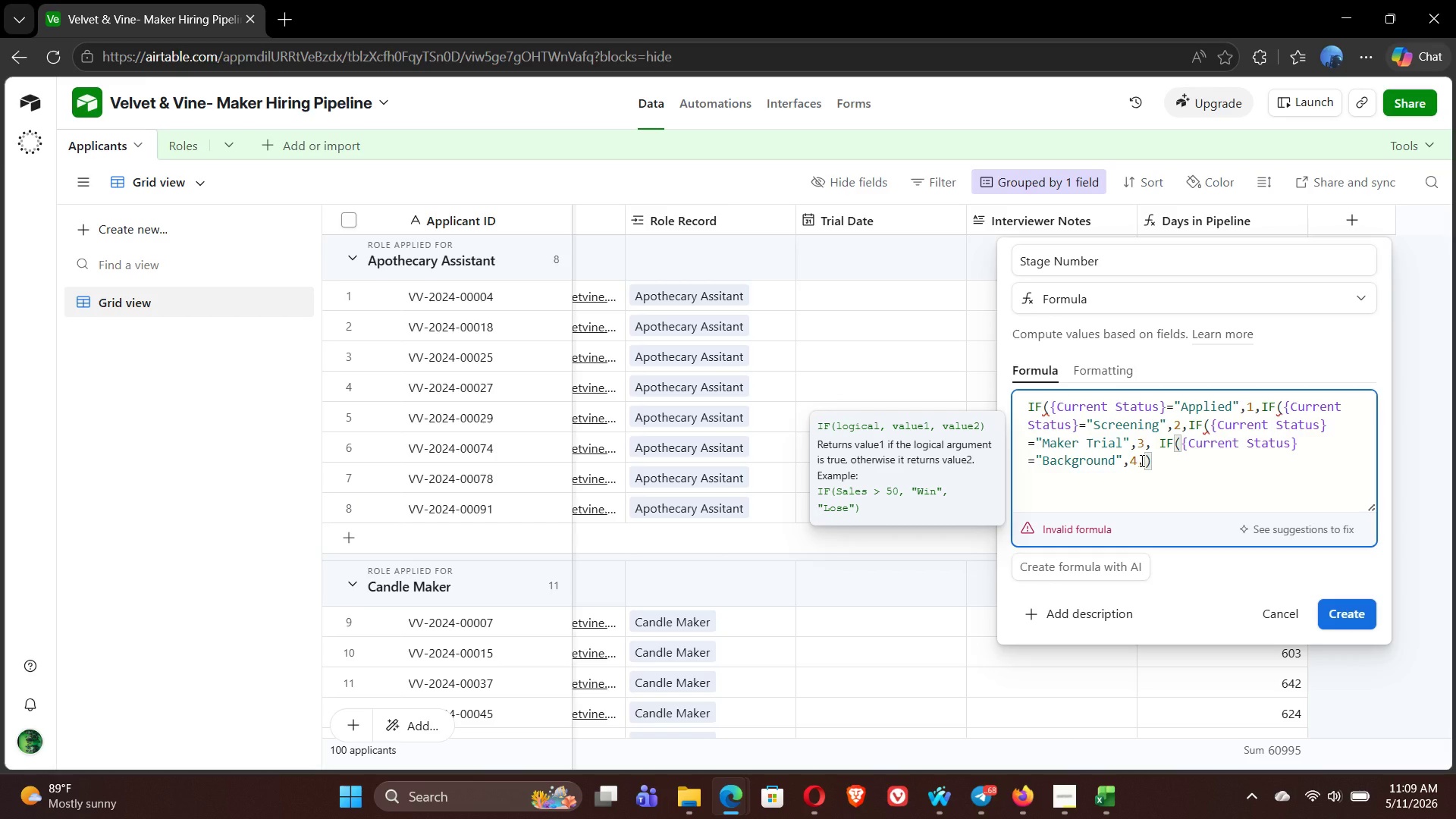 
key(Control+V)
 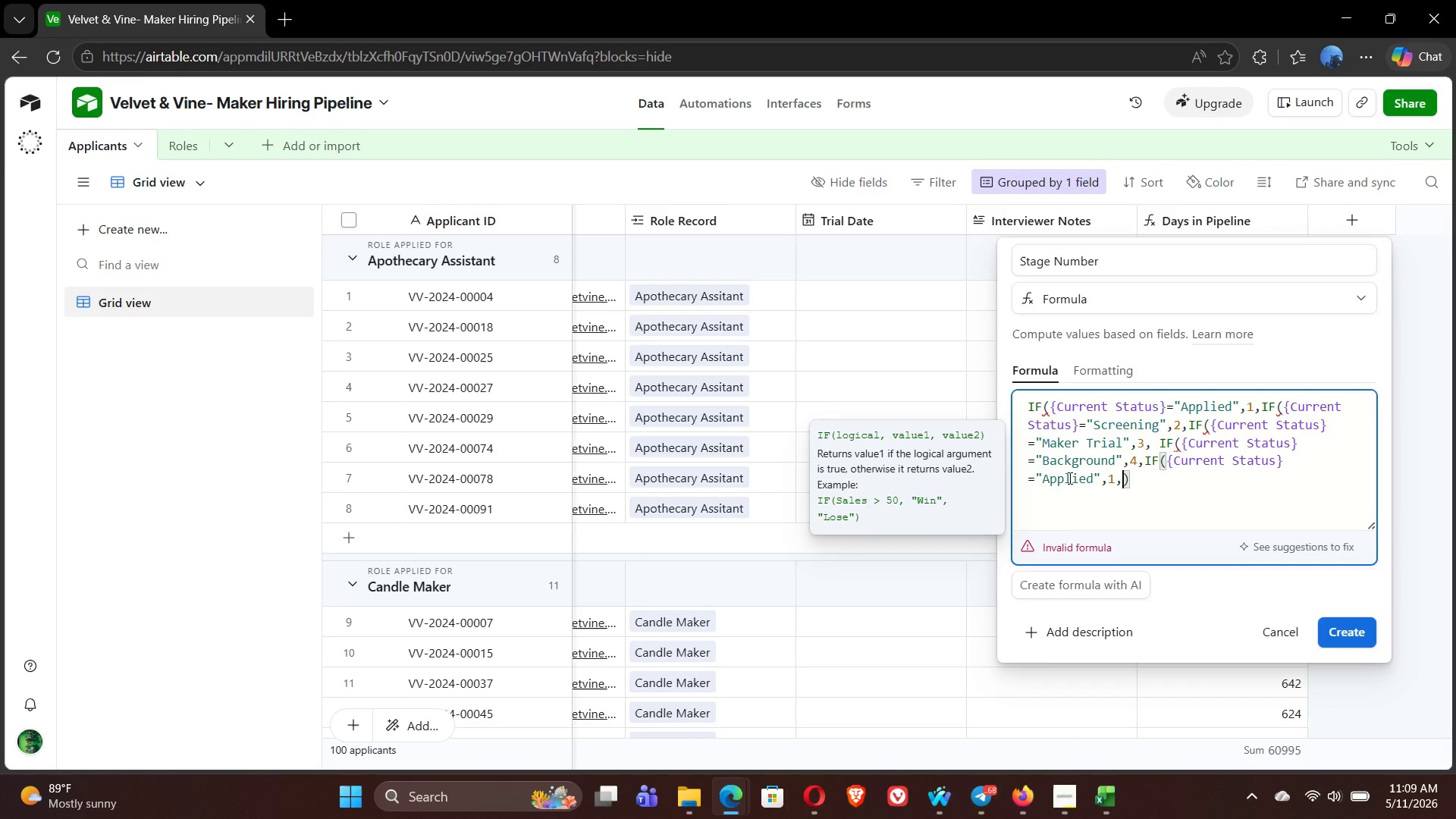 
double_click([1068, 478])
 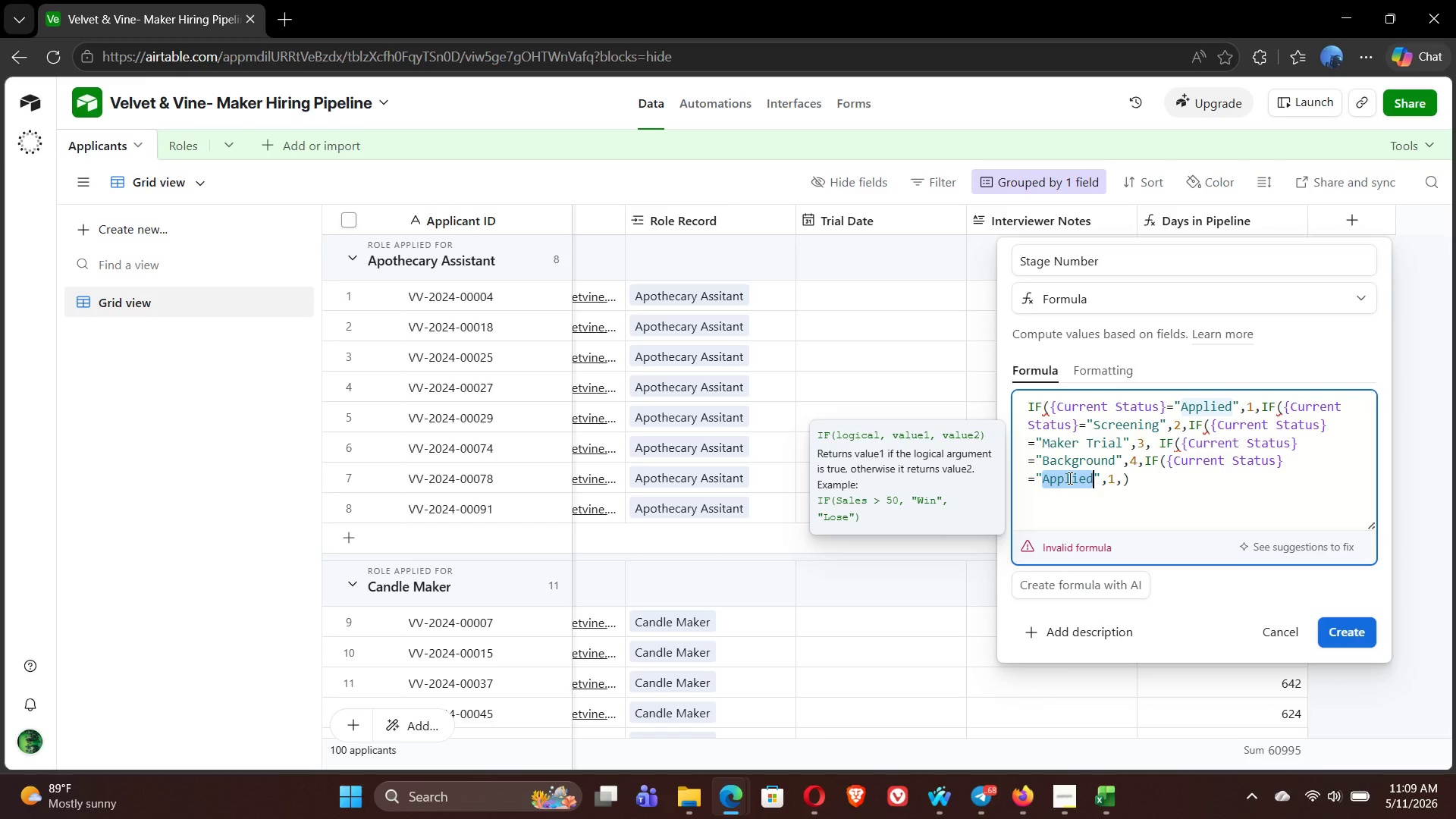 
wait(7.42)
 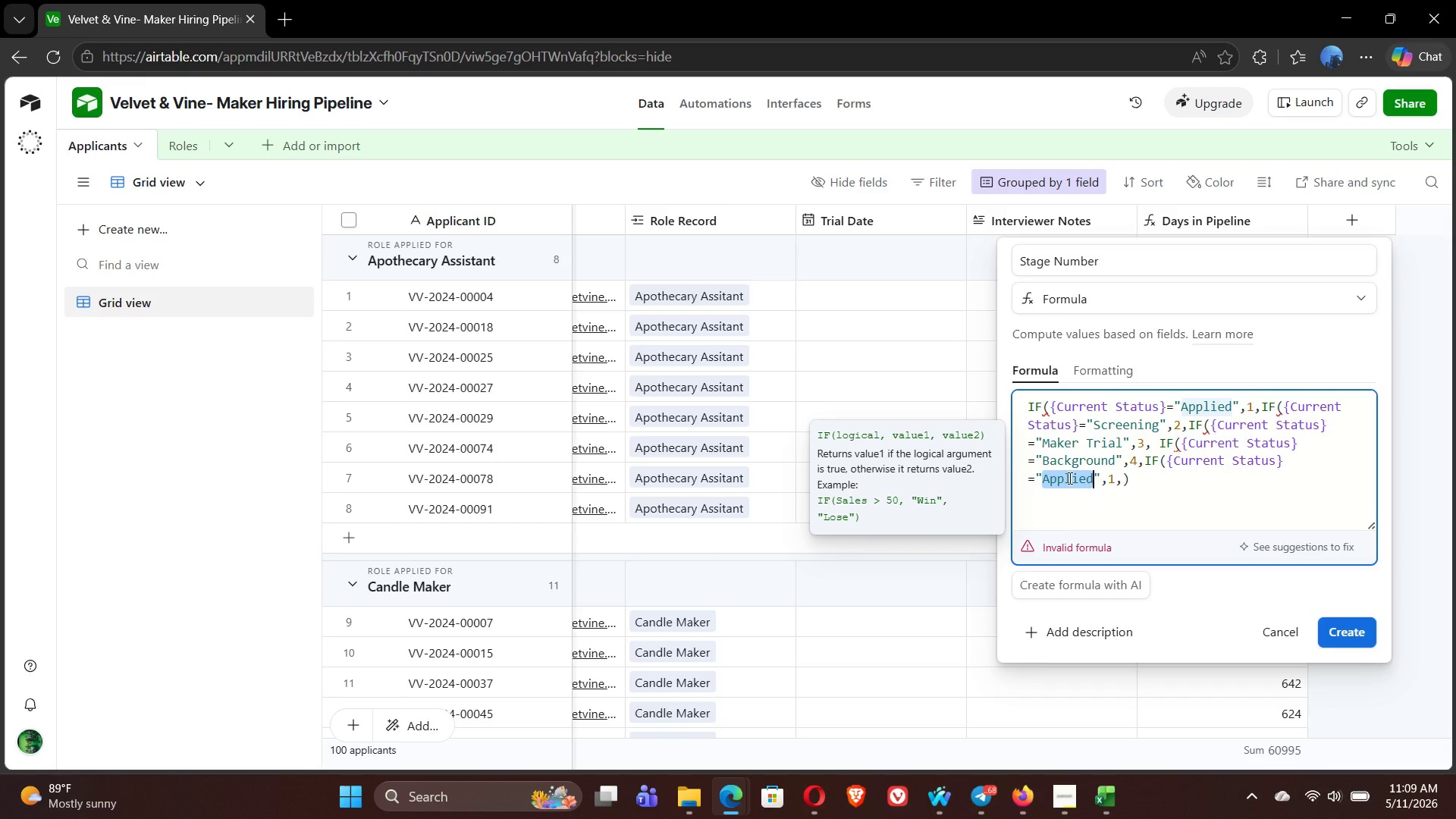 
type(Hired)
 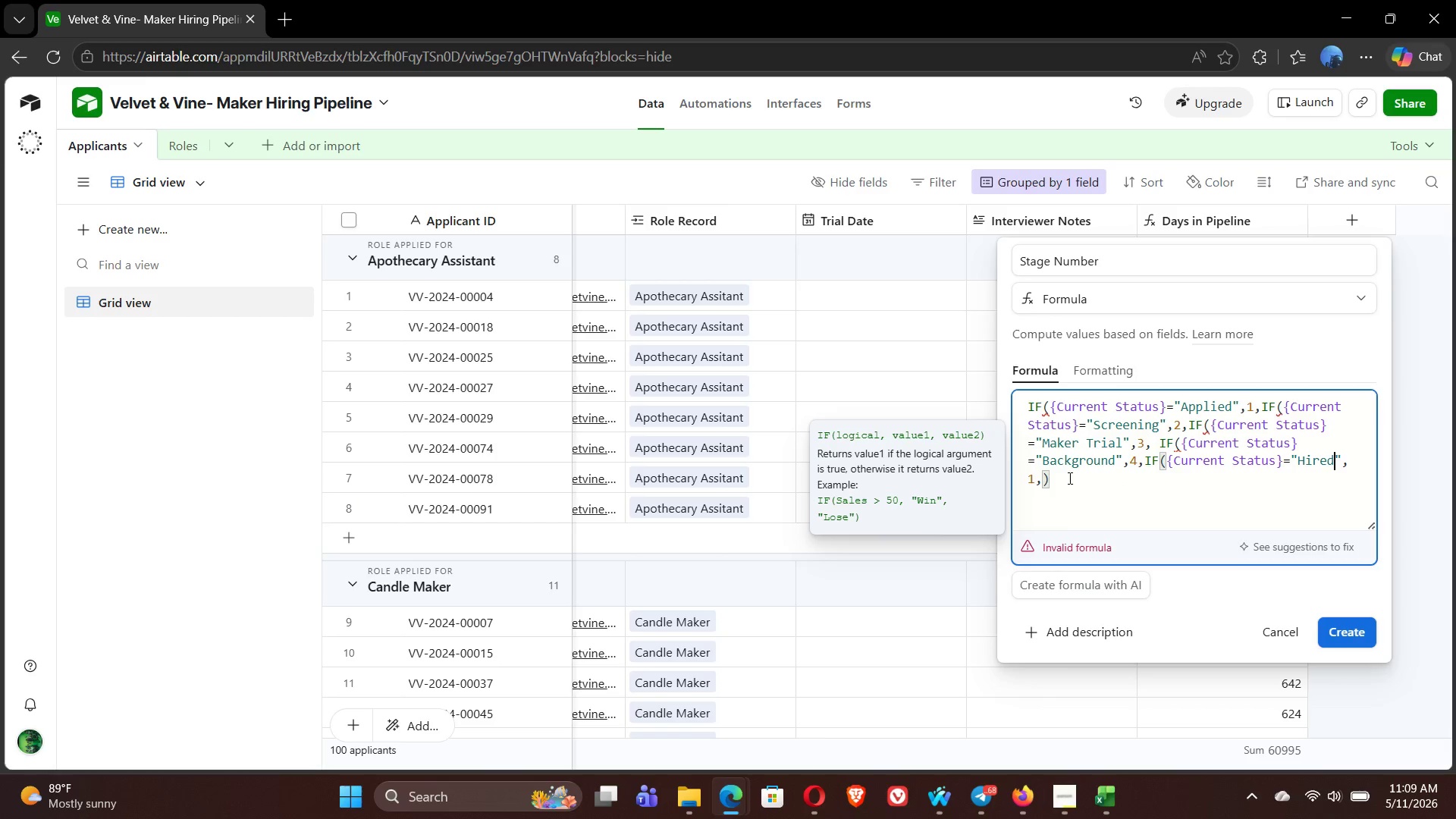 
left_click([1033, 479])
 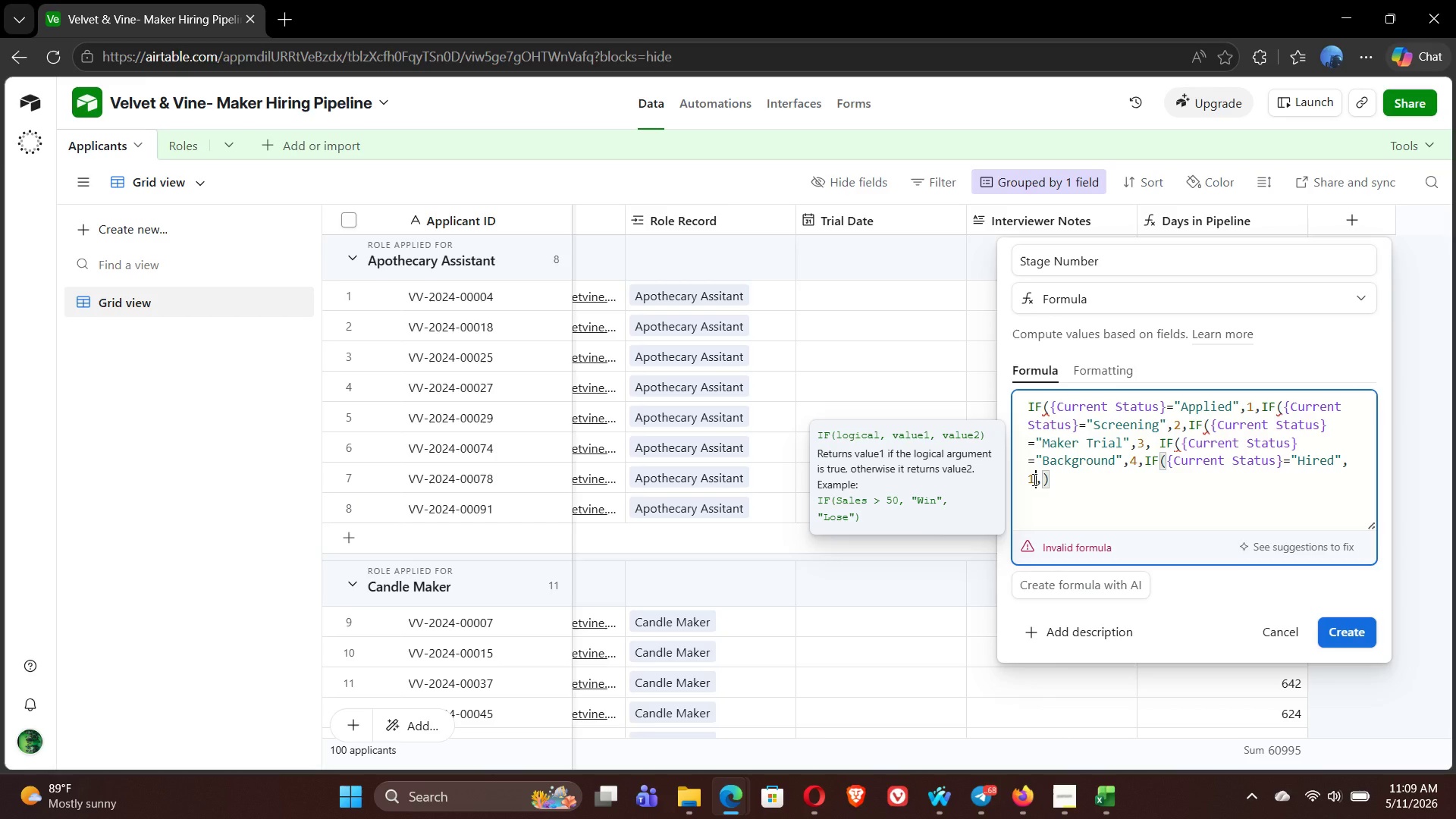 
key(Backspace)
 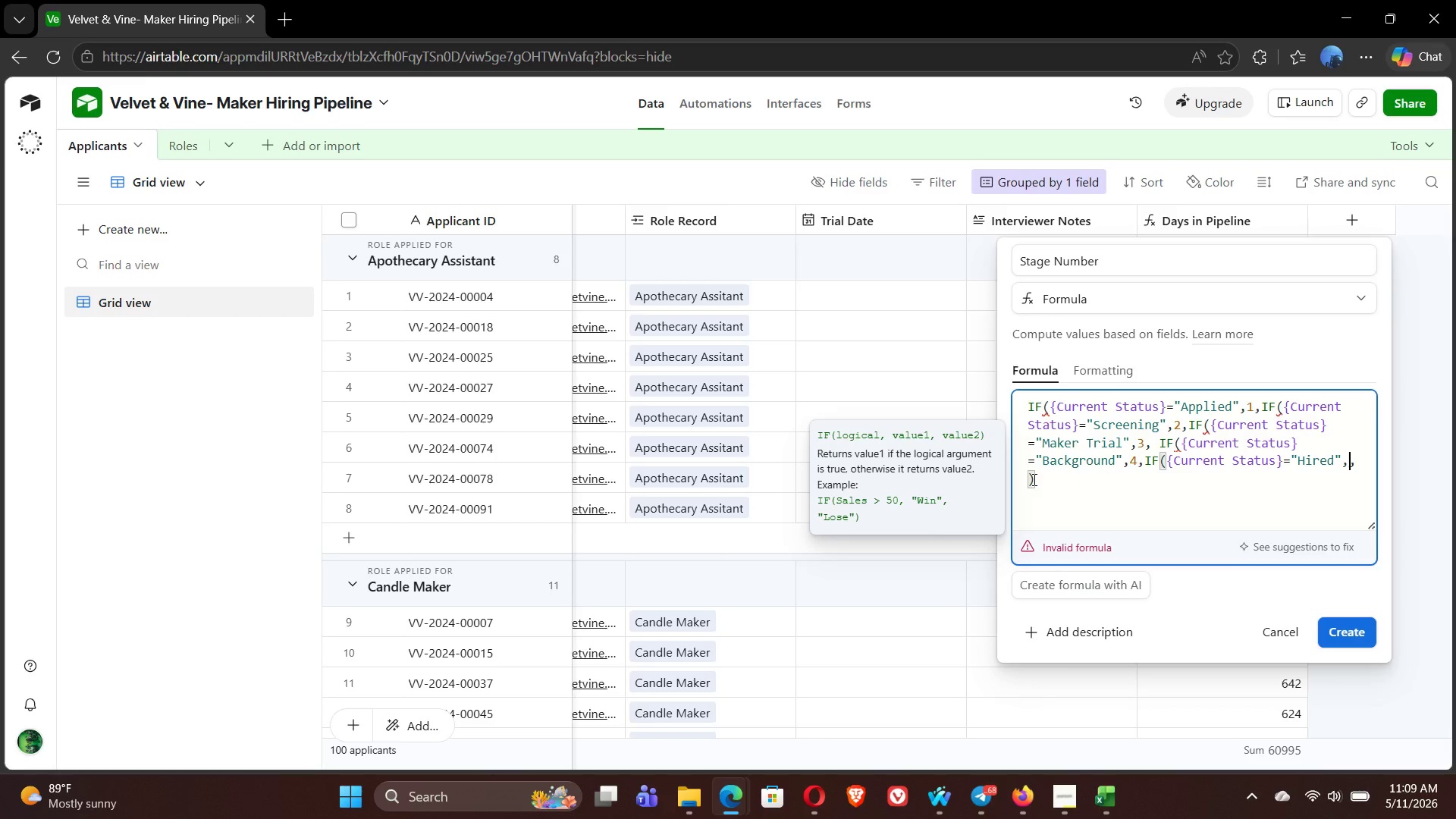 
key(5)
 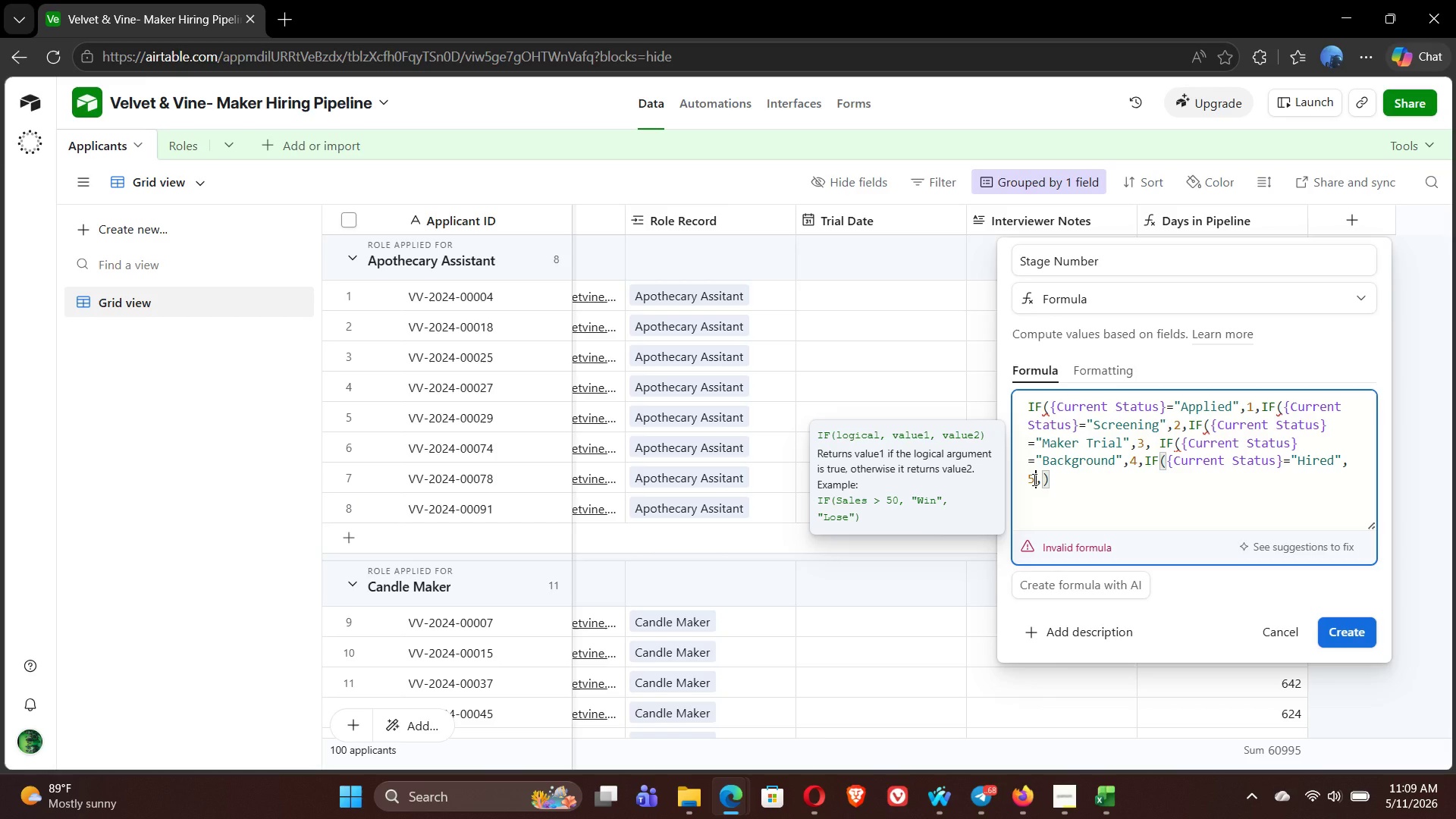 
wait(6.92)
 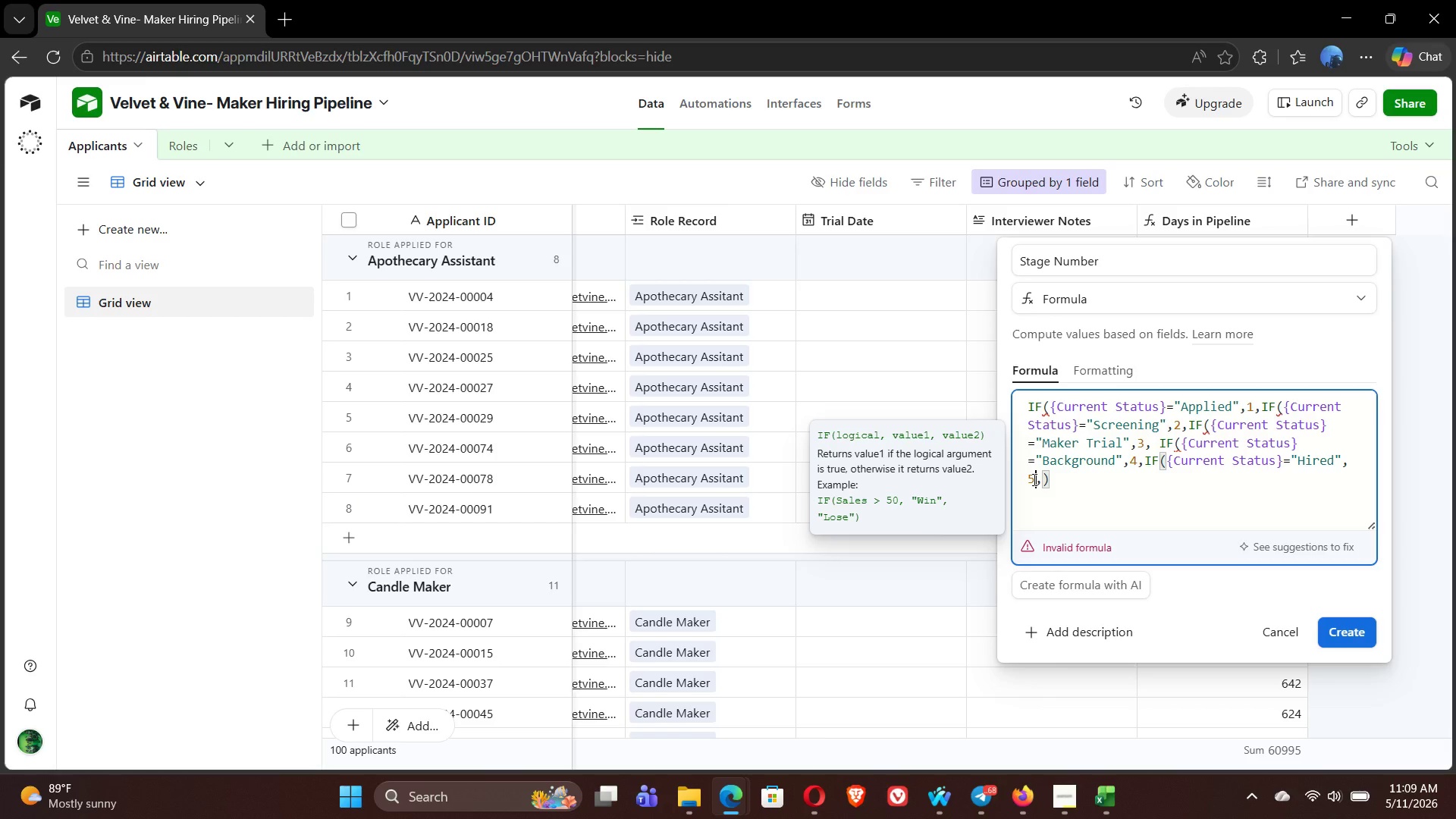 
left_click([1040, 483])
 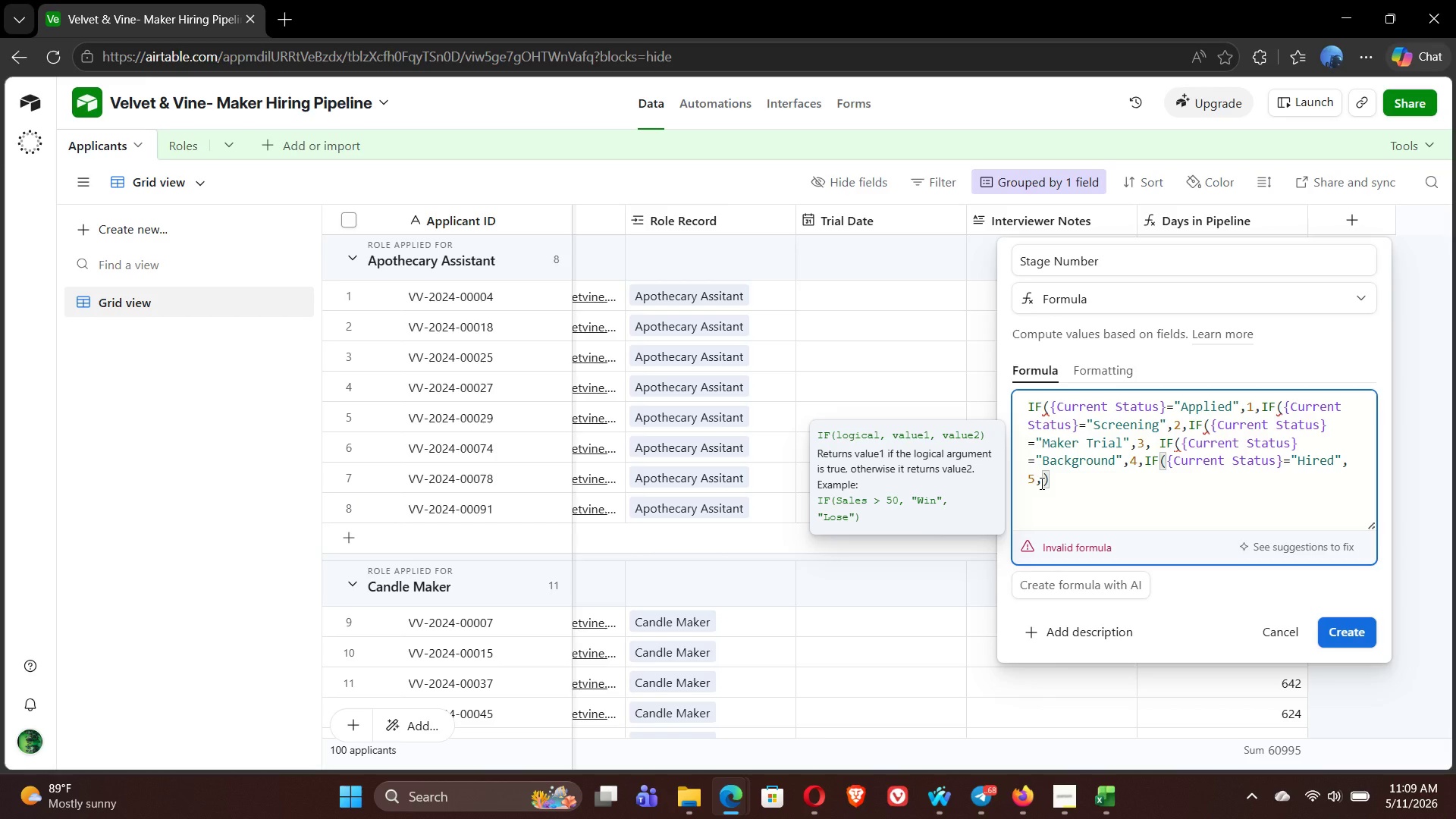 
wait(11.23)
 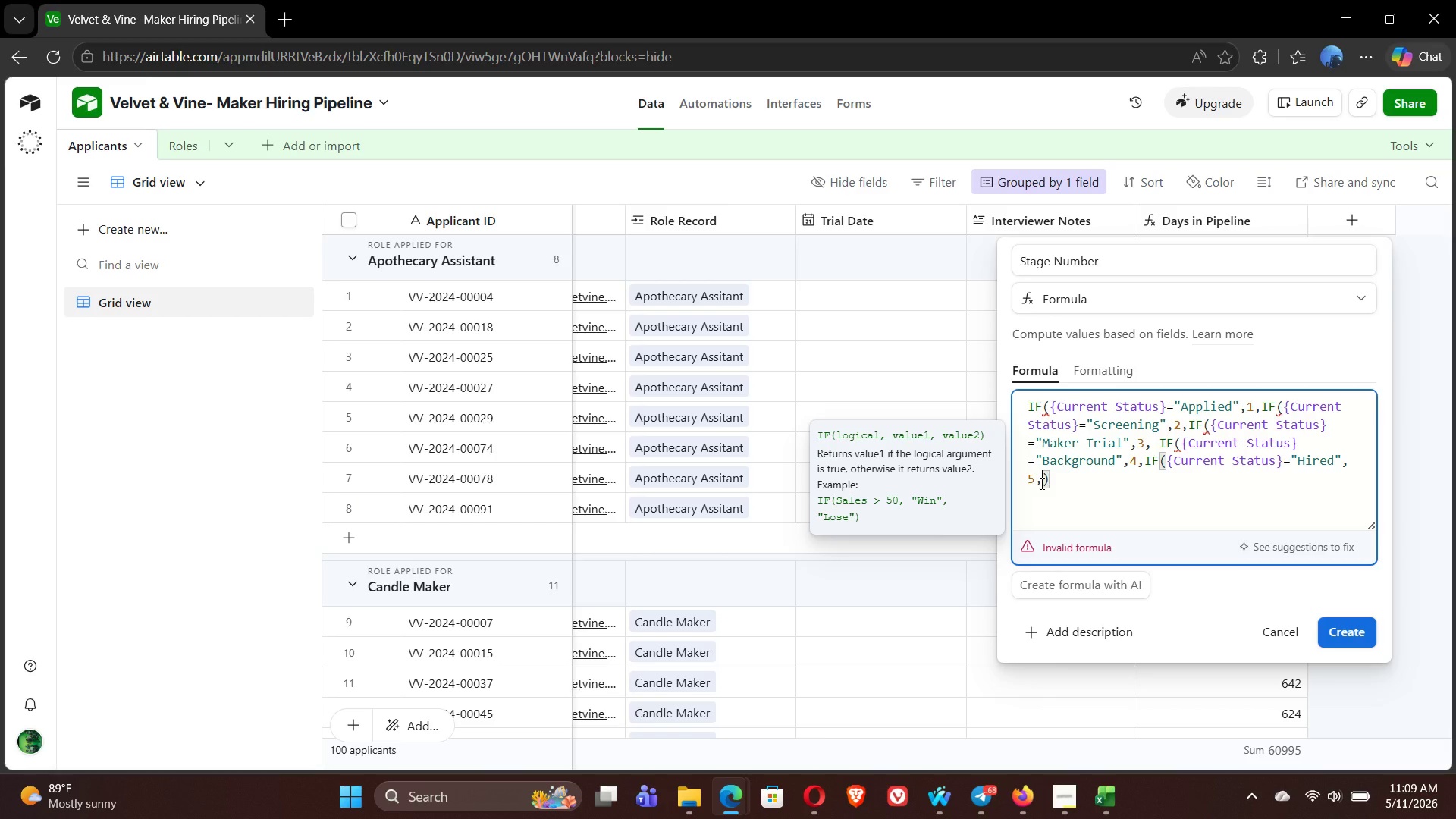 
key(Control+V)
 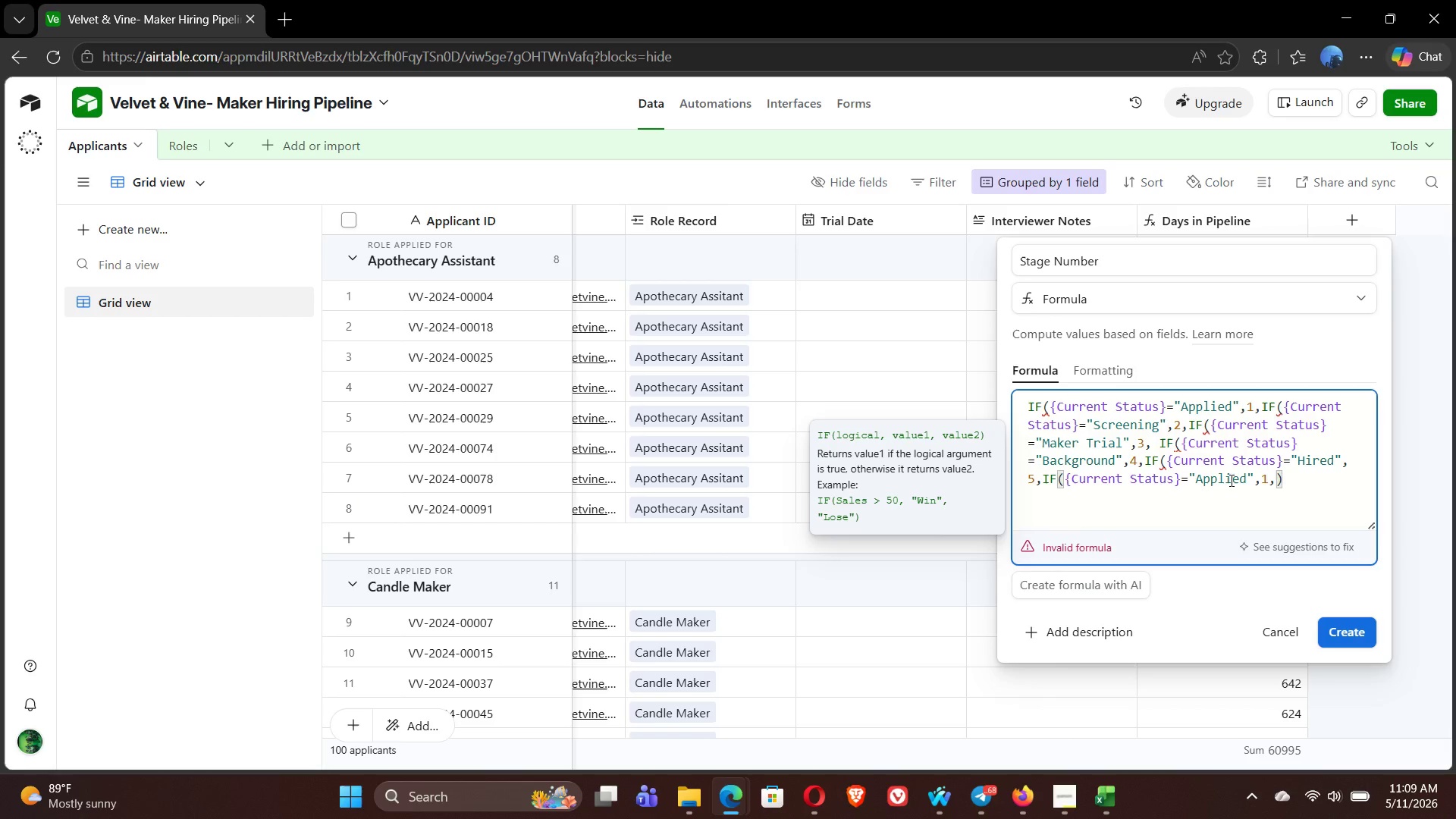 
double_click([1228, 479])
 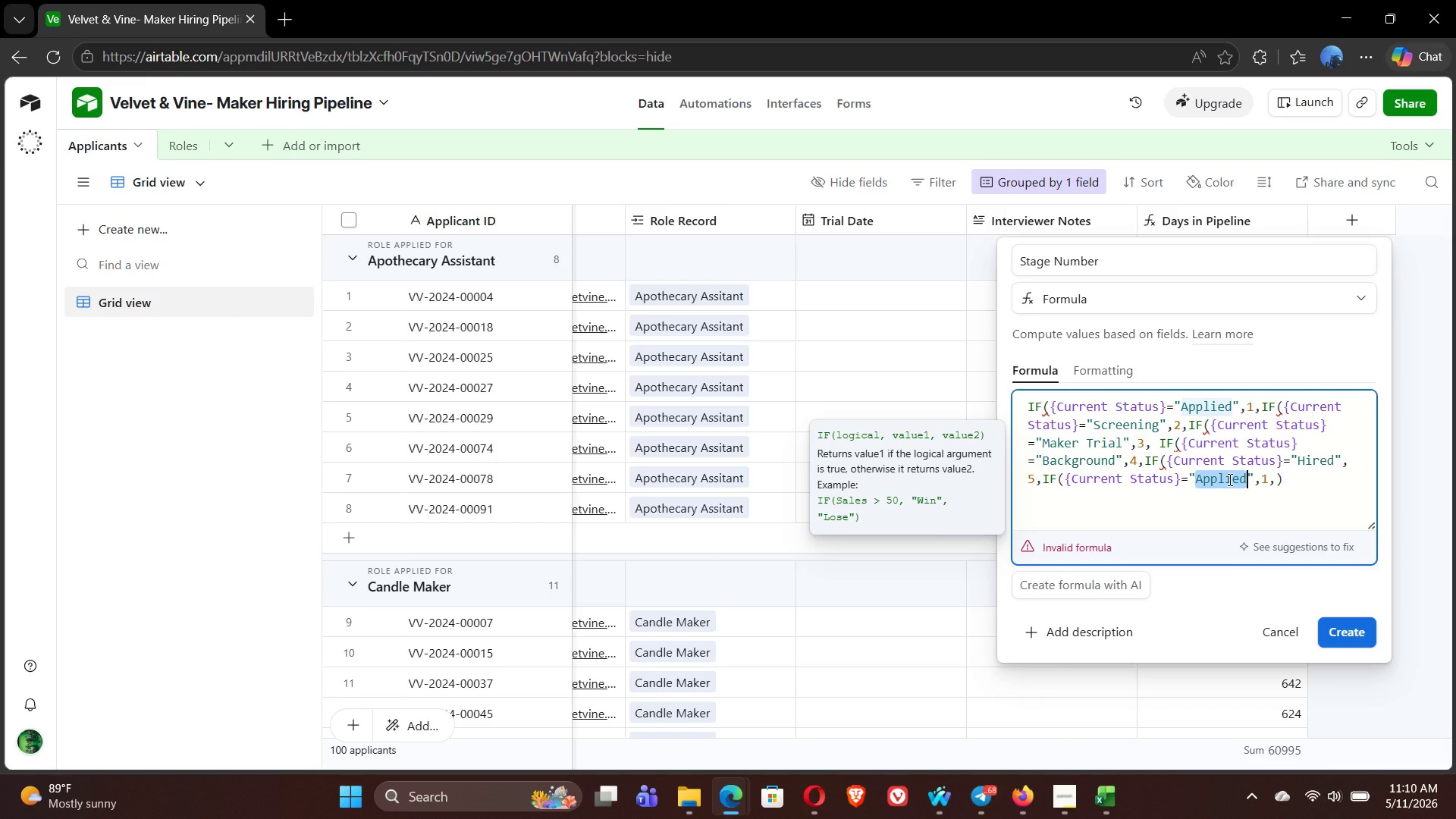 
type(Rejected)
 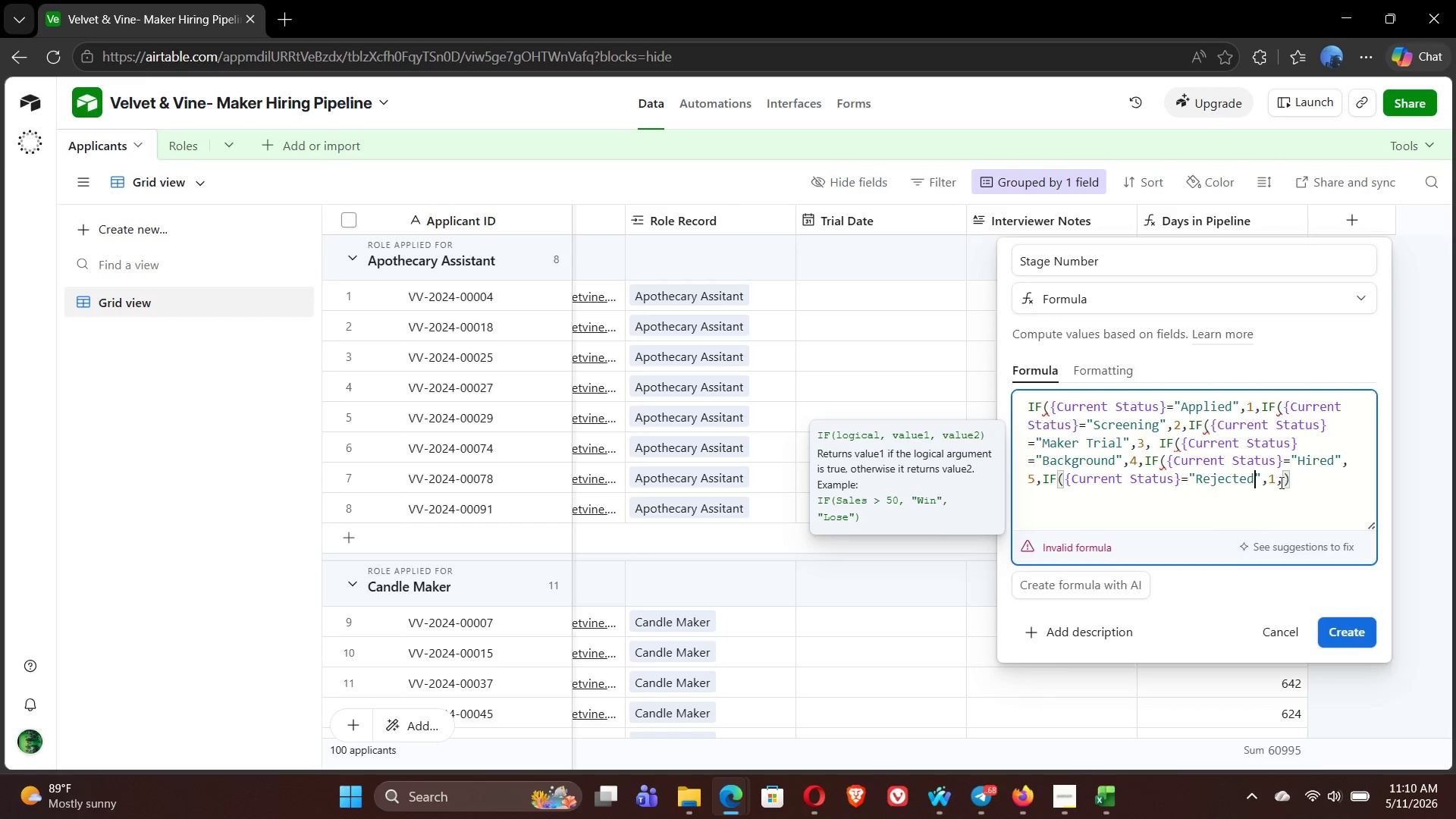 
left_click([1276, 479])
 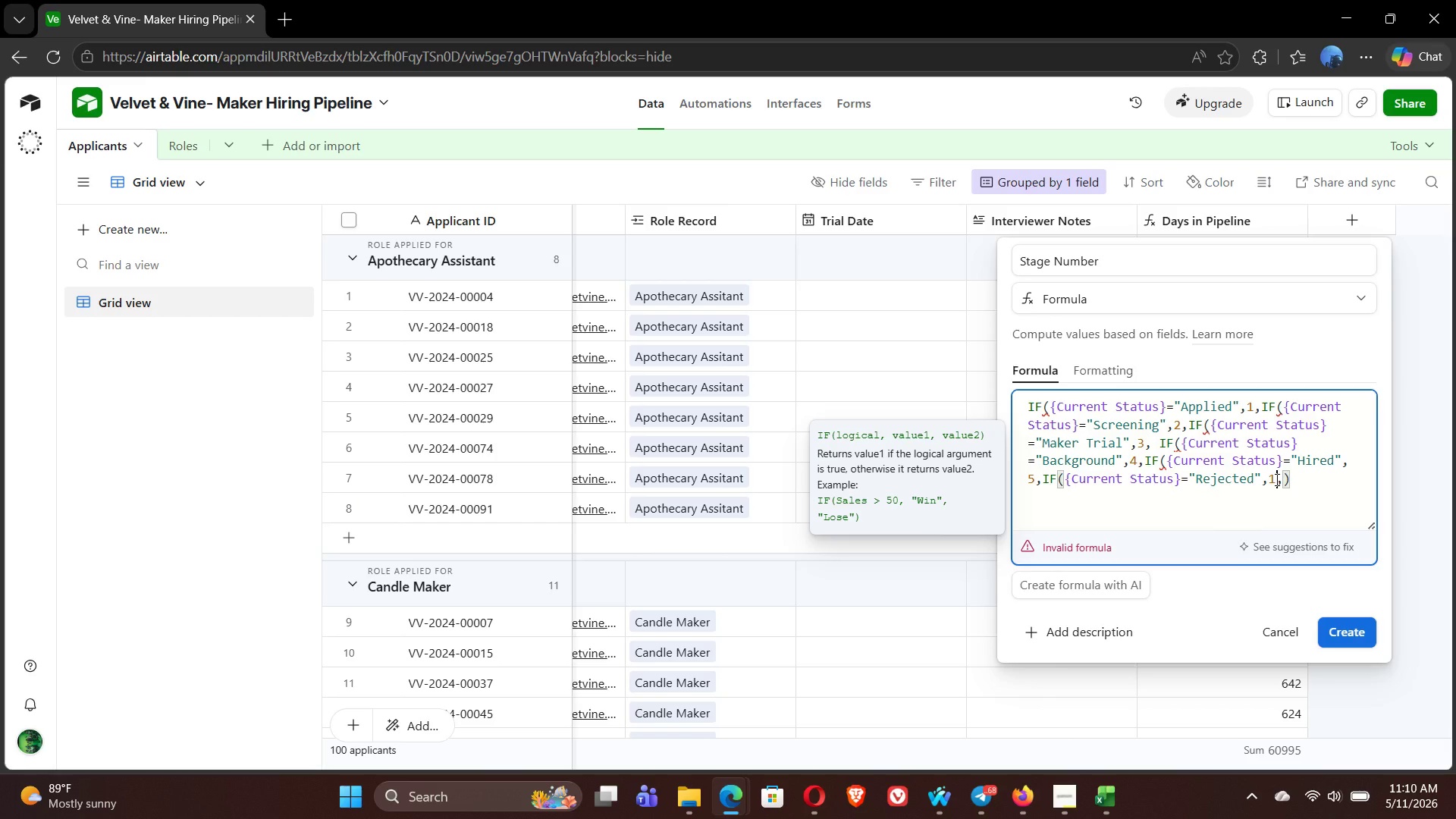 
key(Backspace)
 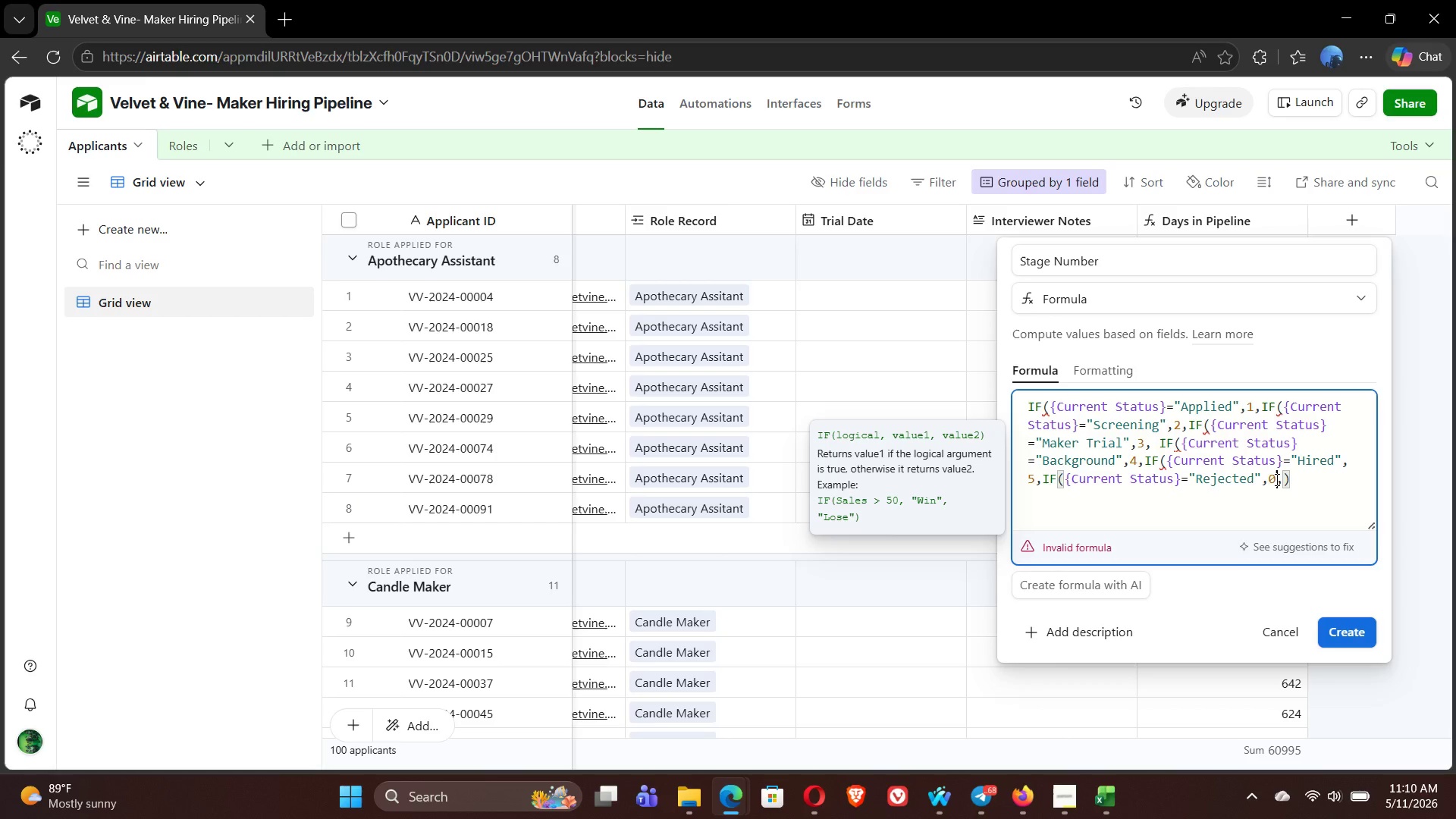 
key(0)
 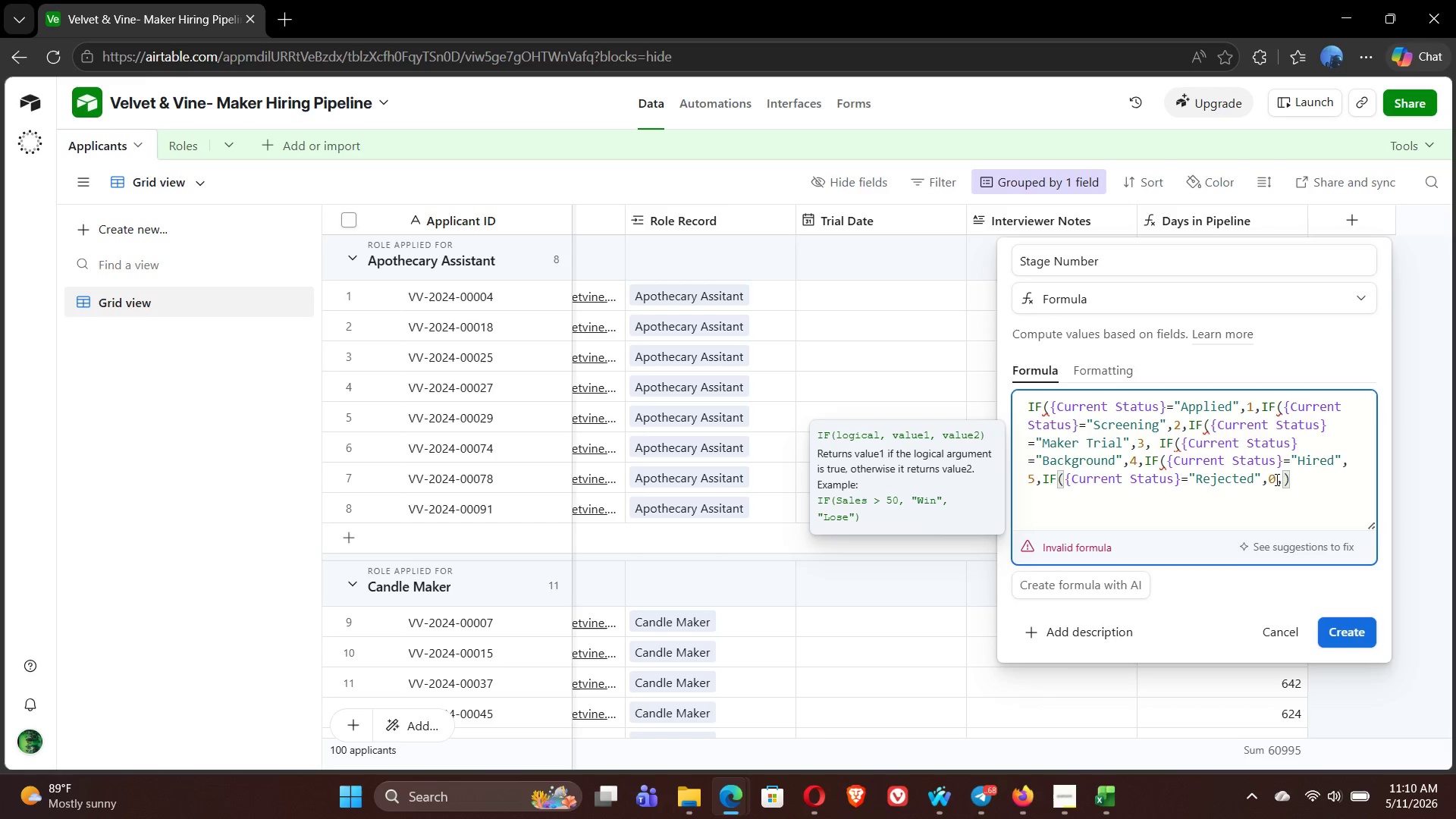 
key(ArrowRight)
 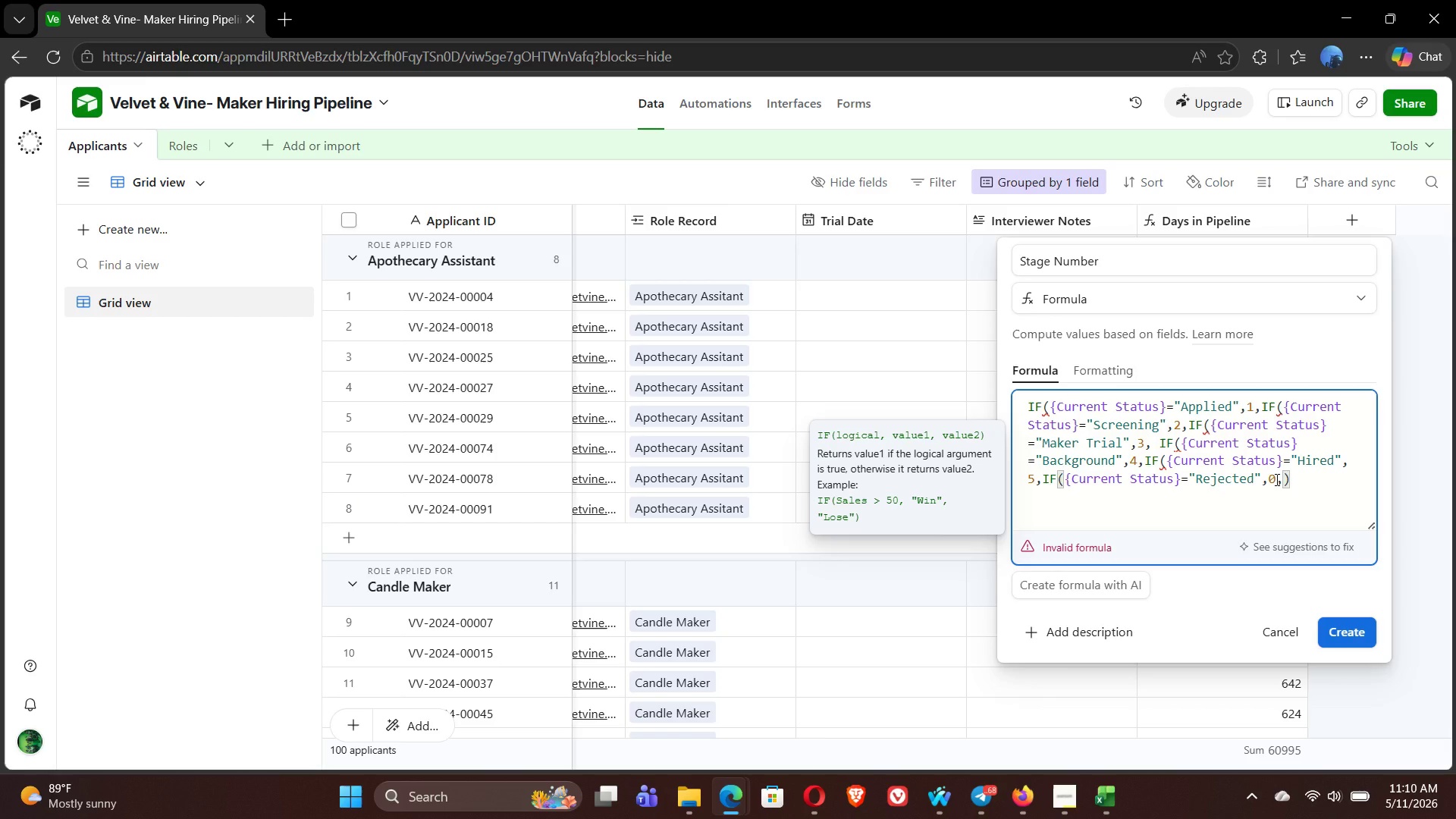 
key(0)
 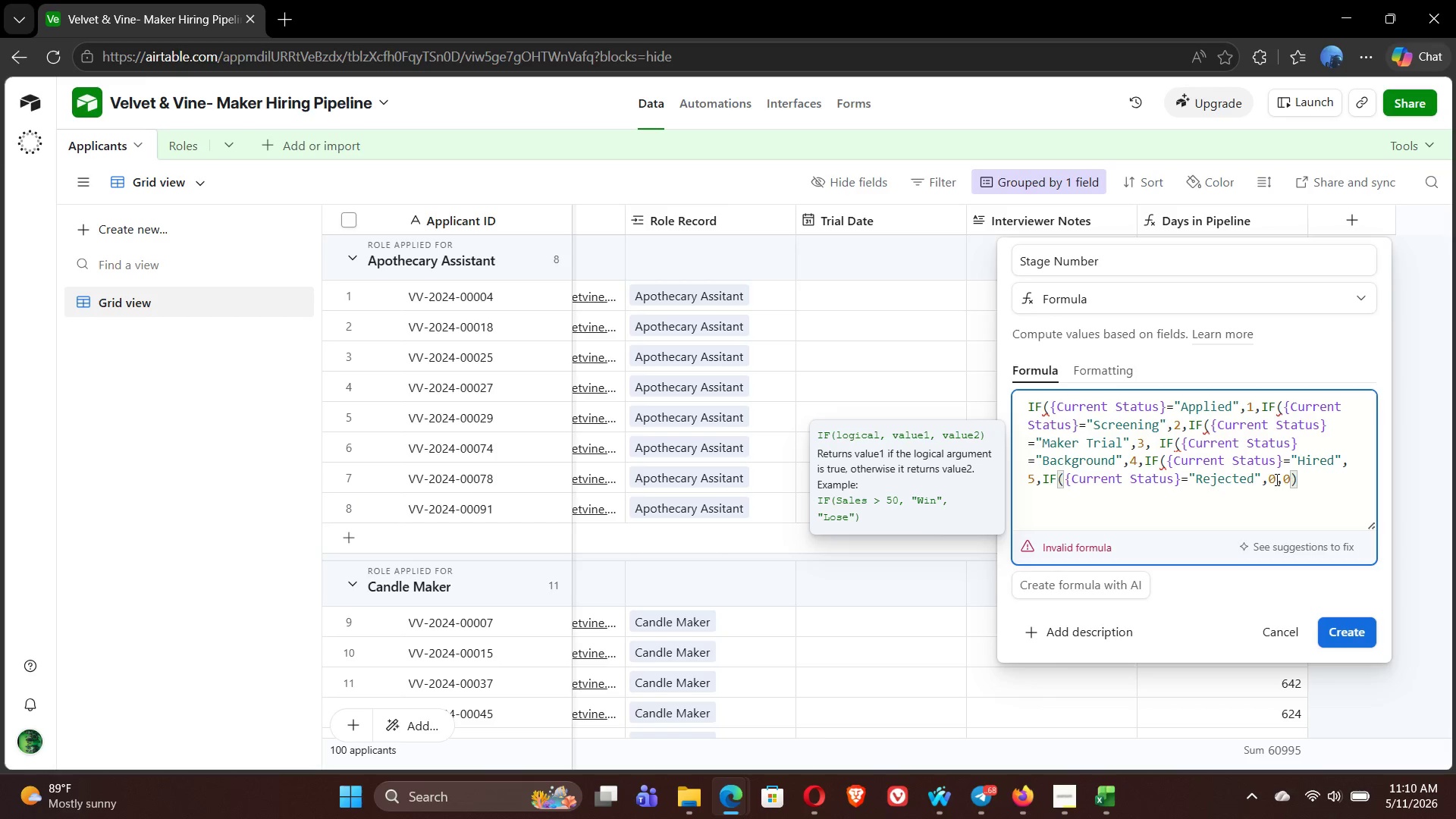 
key(ArrowRight)
 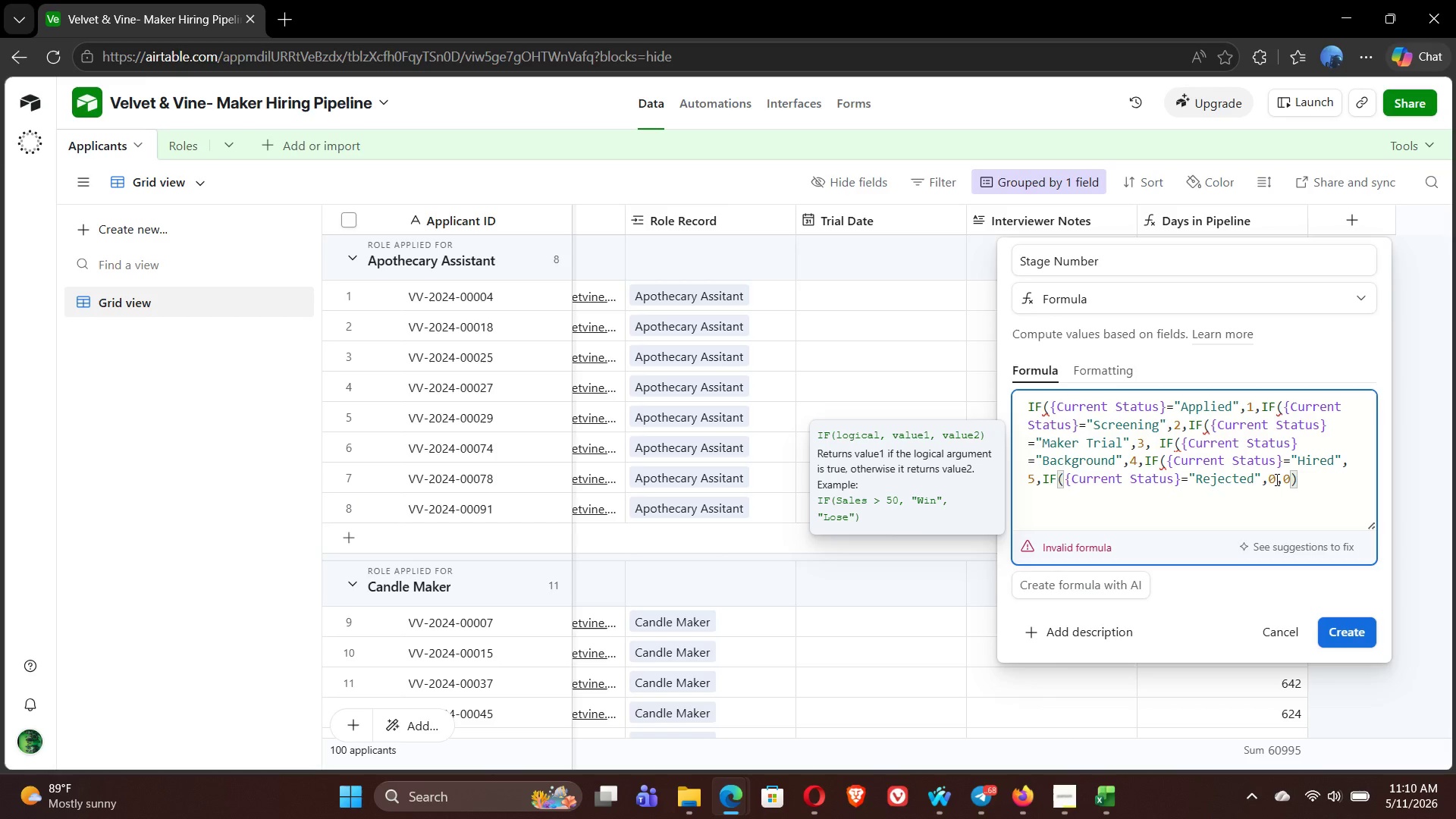 
wait(6.67)
 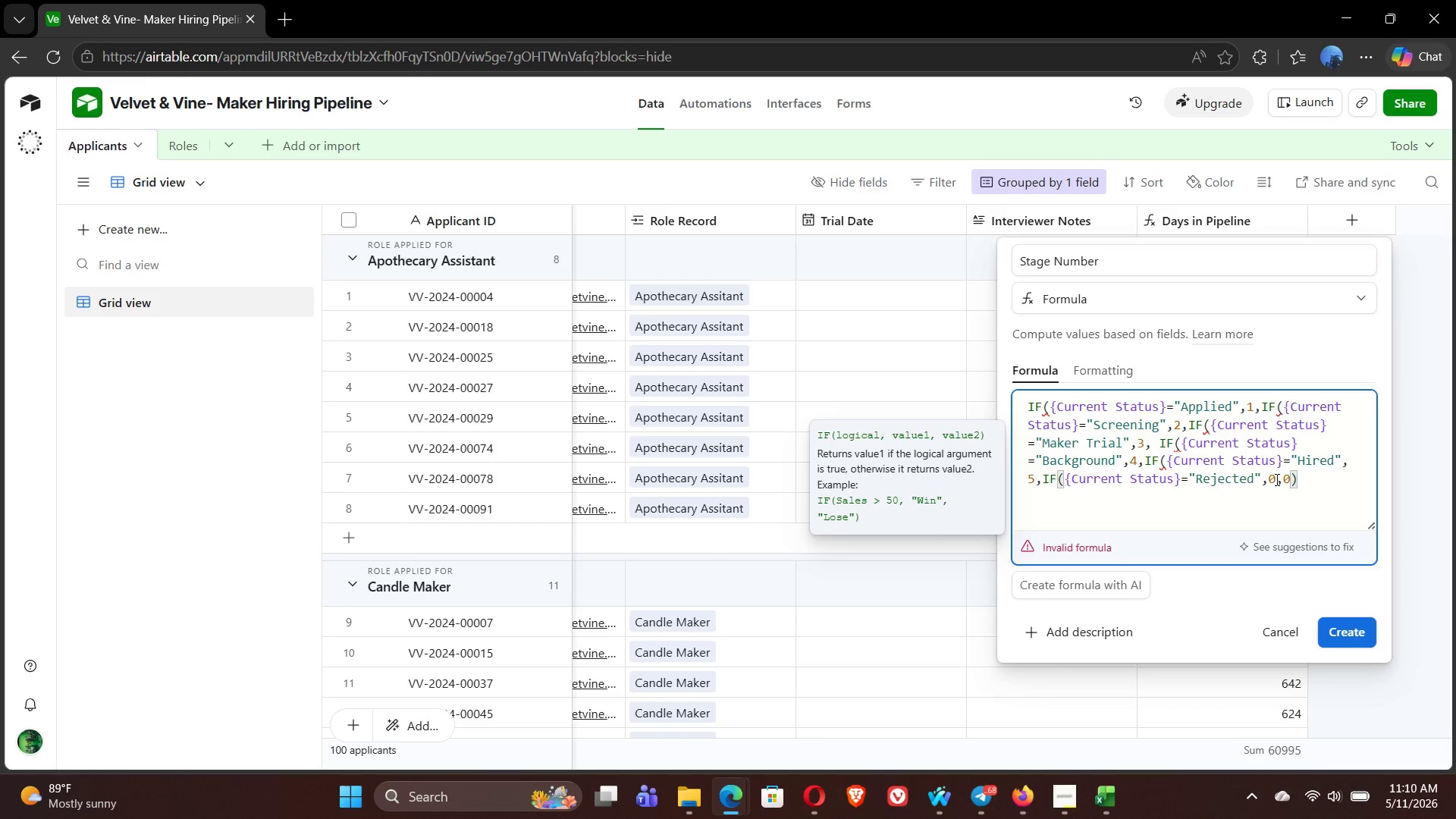 
type())))))
 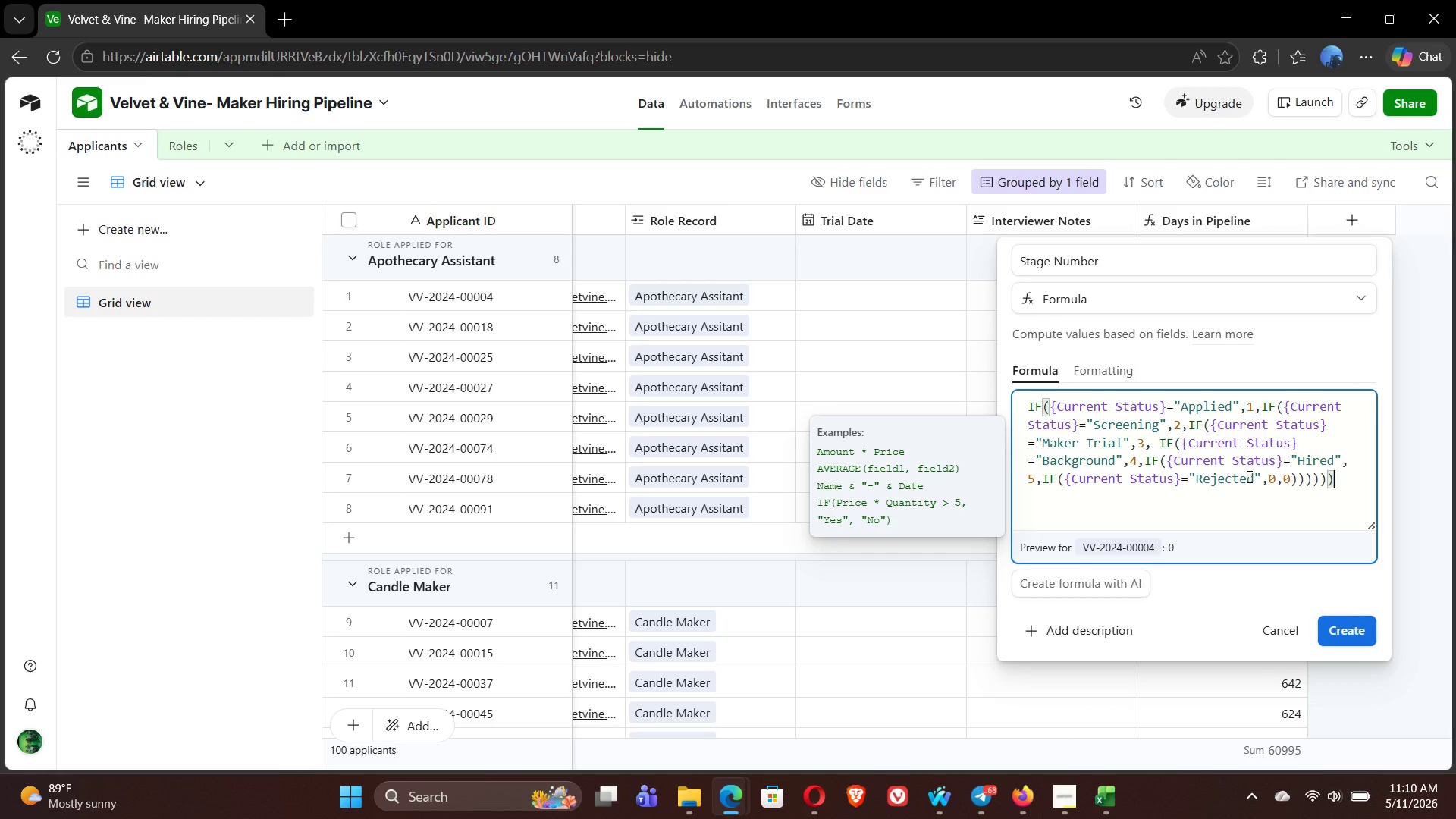 
wait(7.98)
 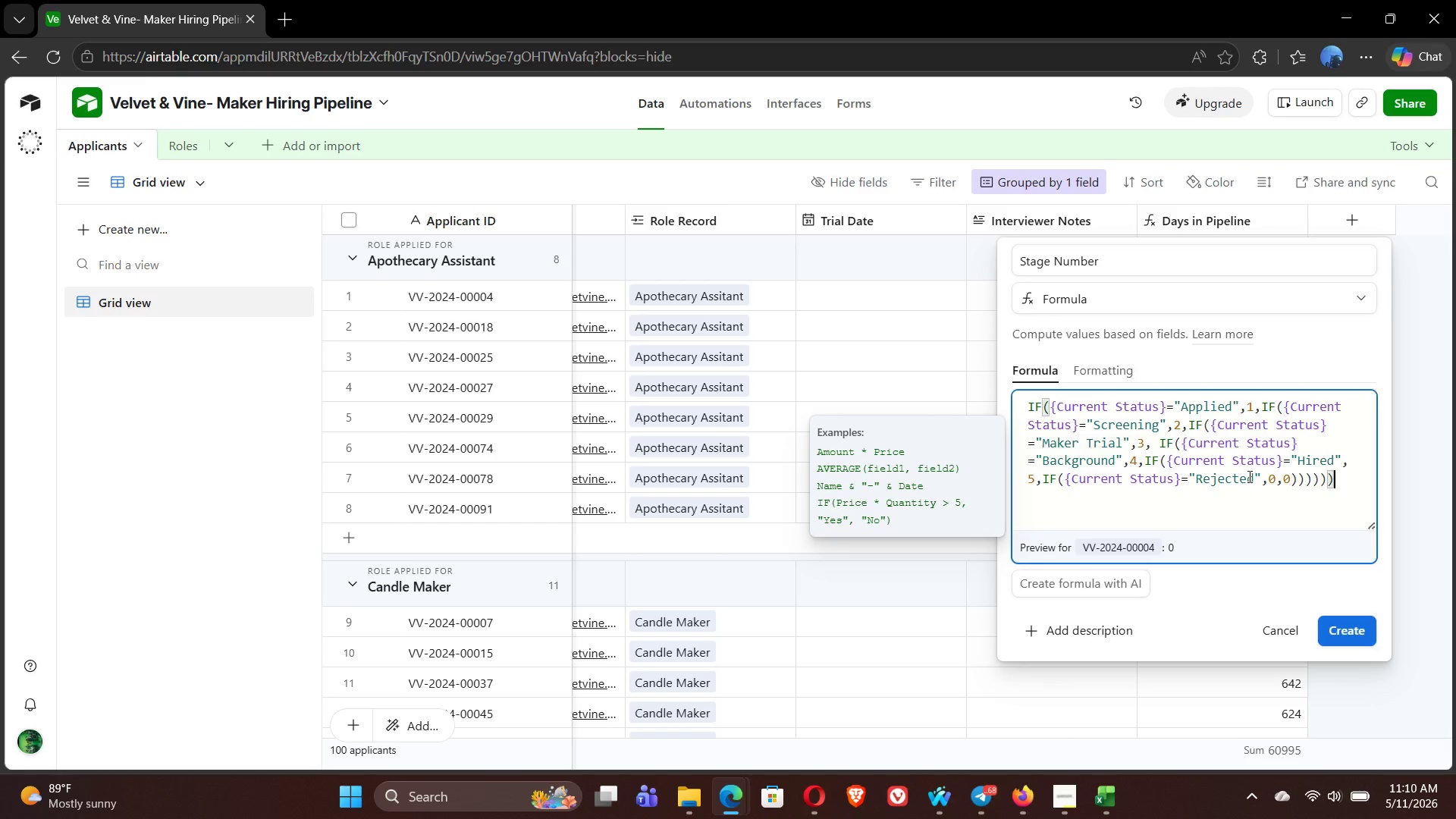 
left_click([1345, 633])
 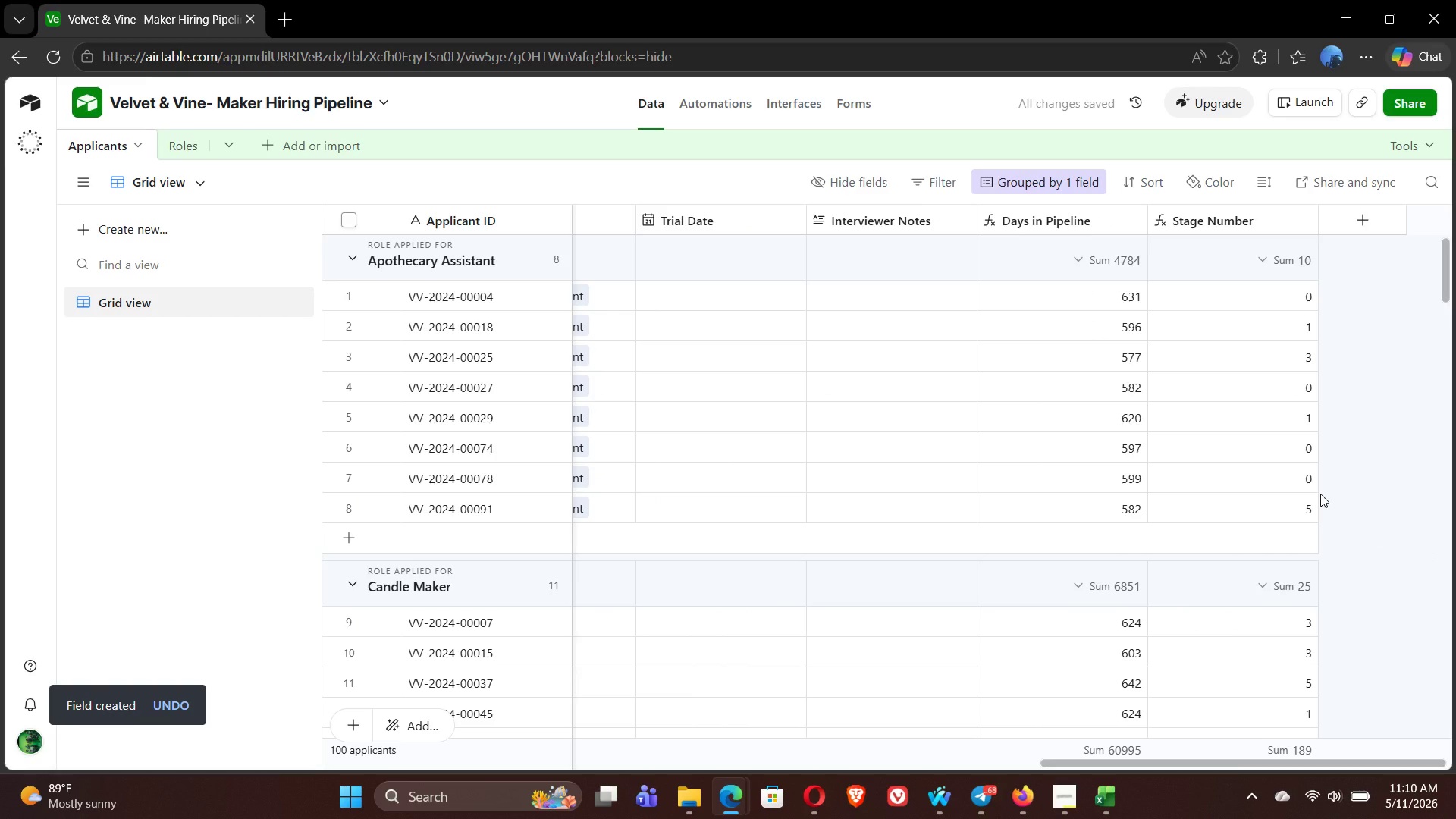 
wait(10.05)
 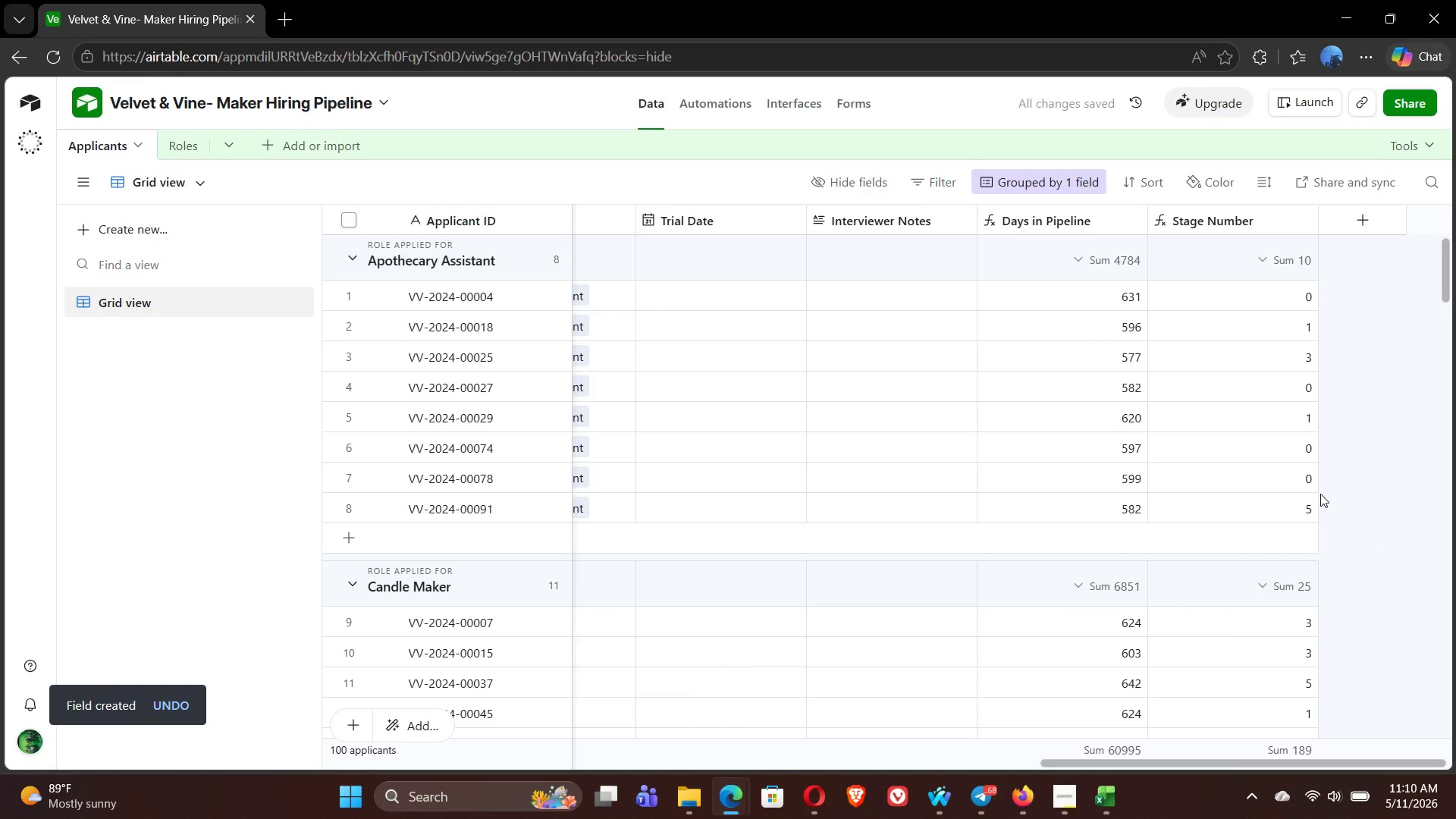 
left_click([1059, 183])
 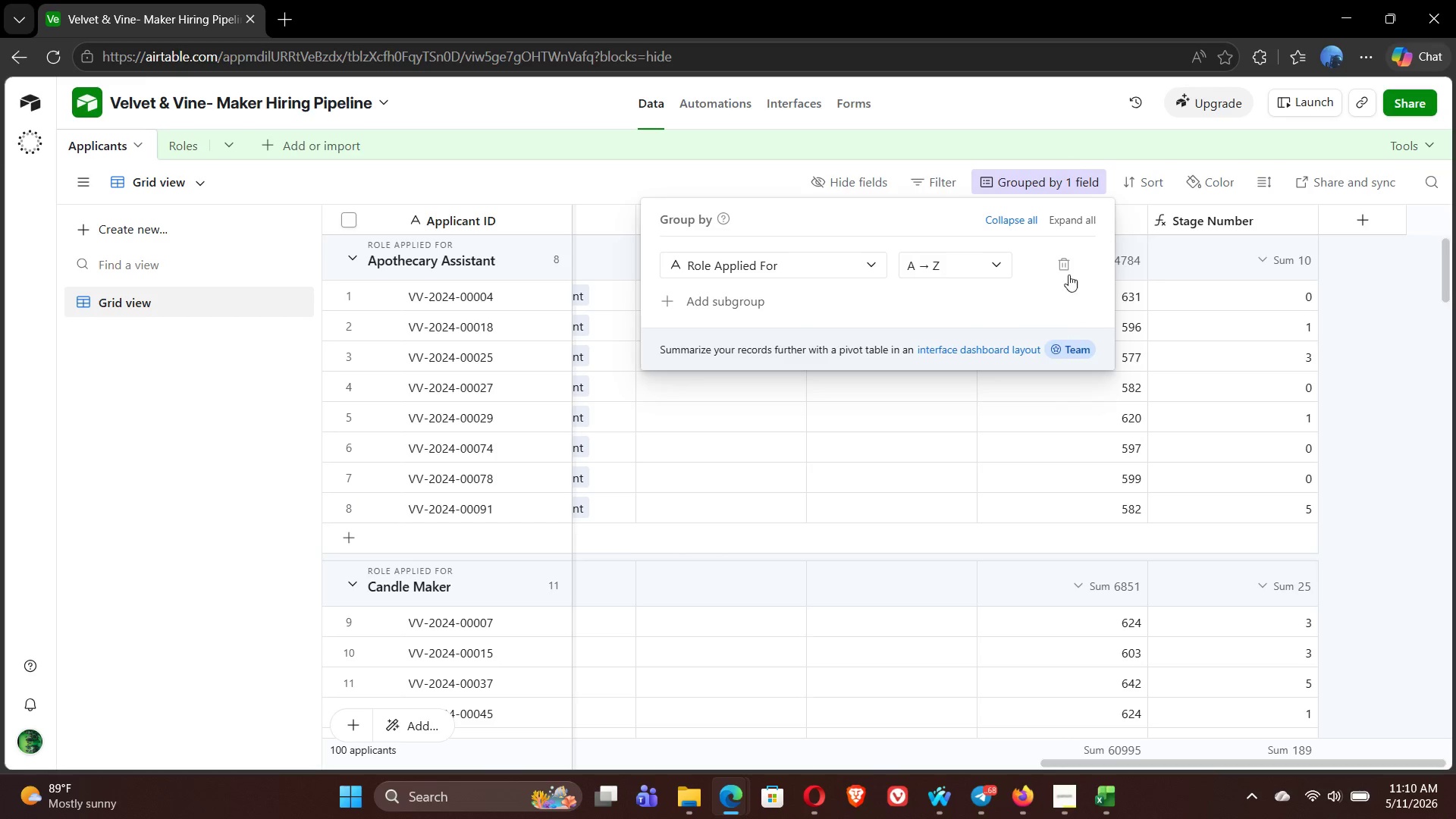 
left_click([1068, 254])
 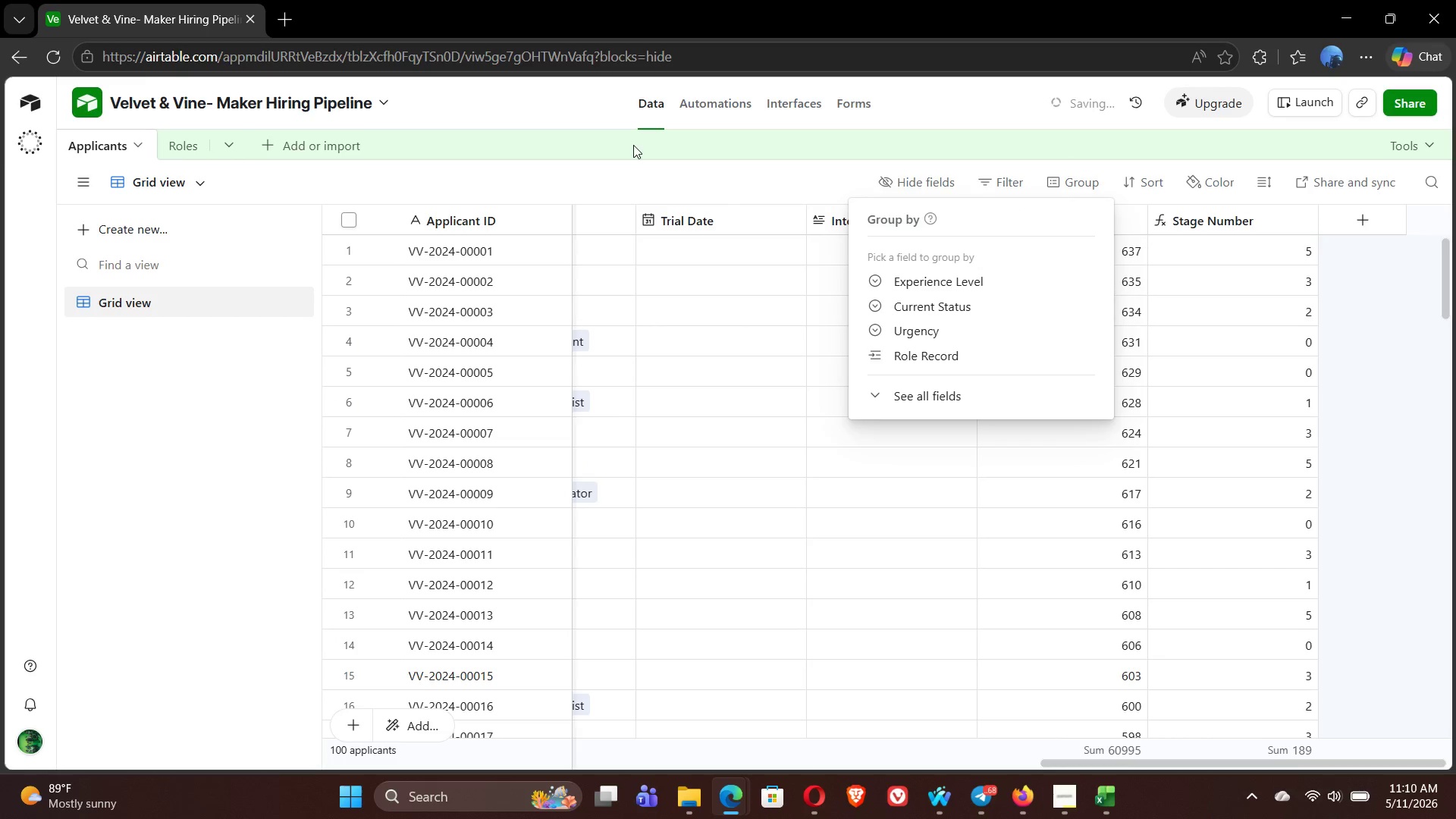 
left_click([563, 171])
 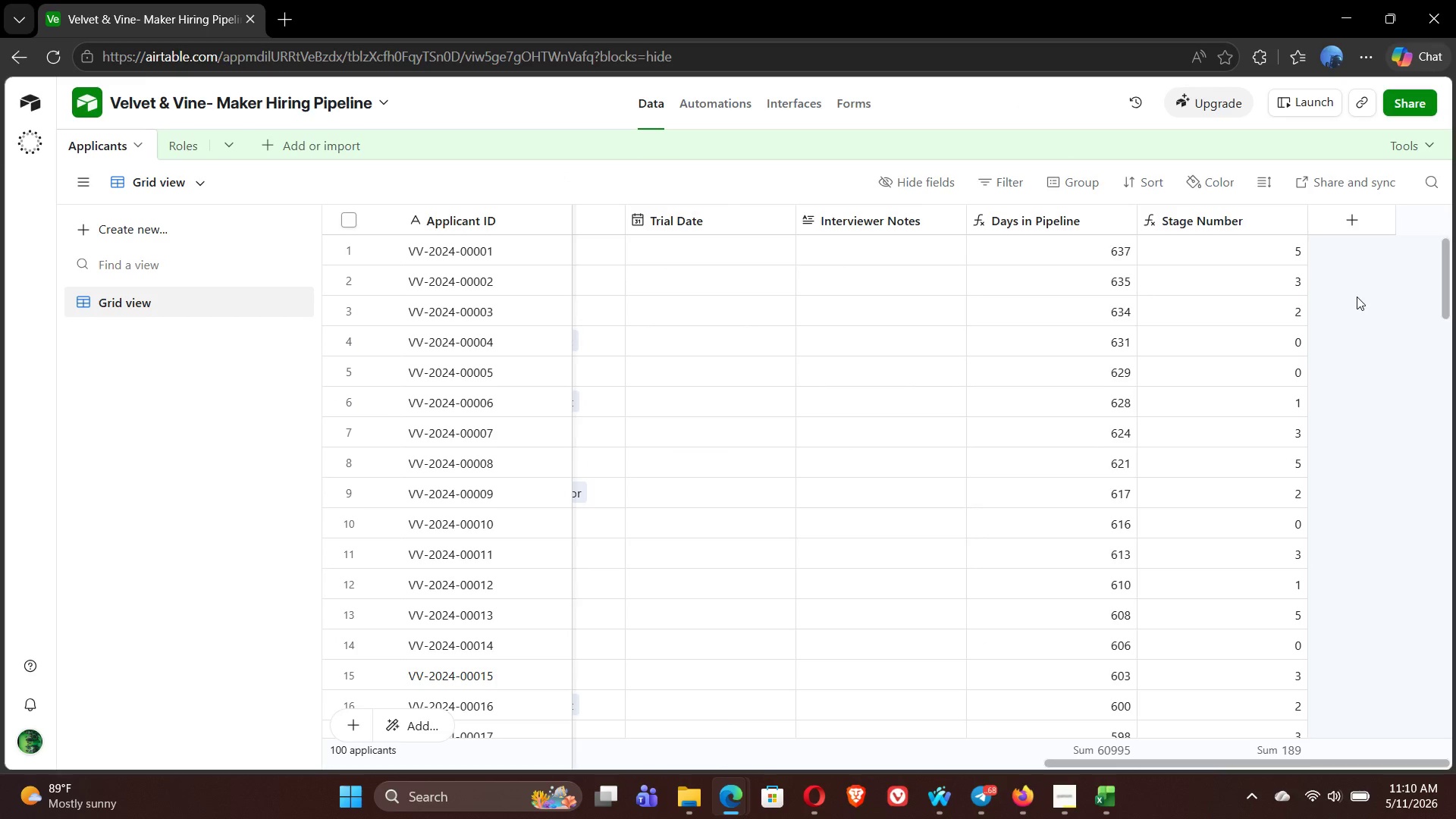 
wait(9.94)
 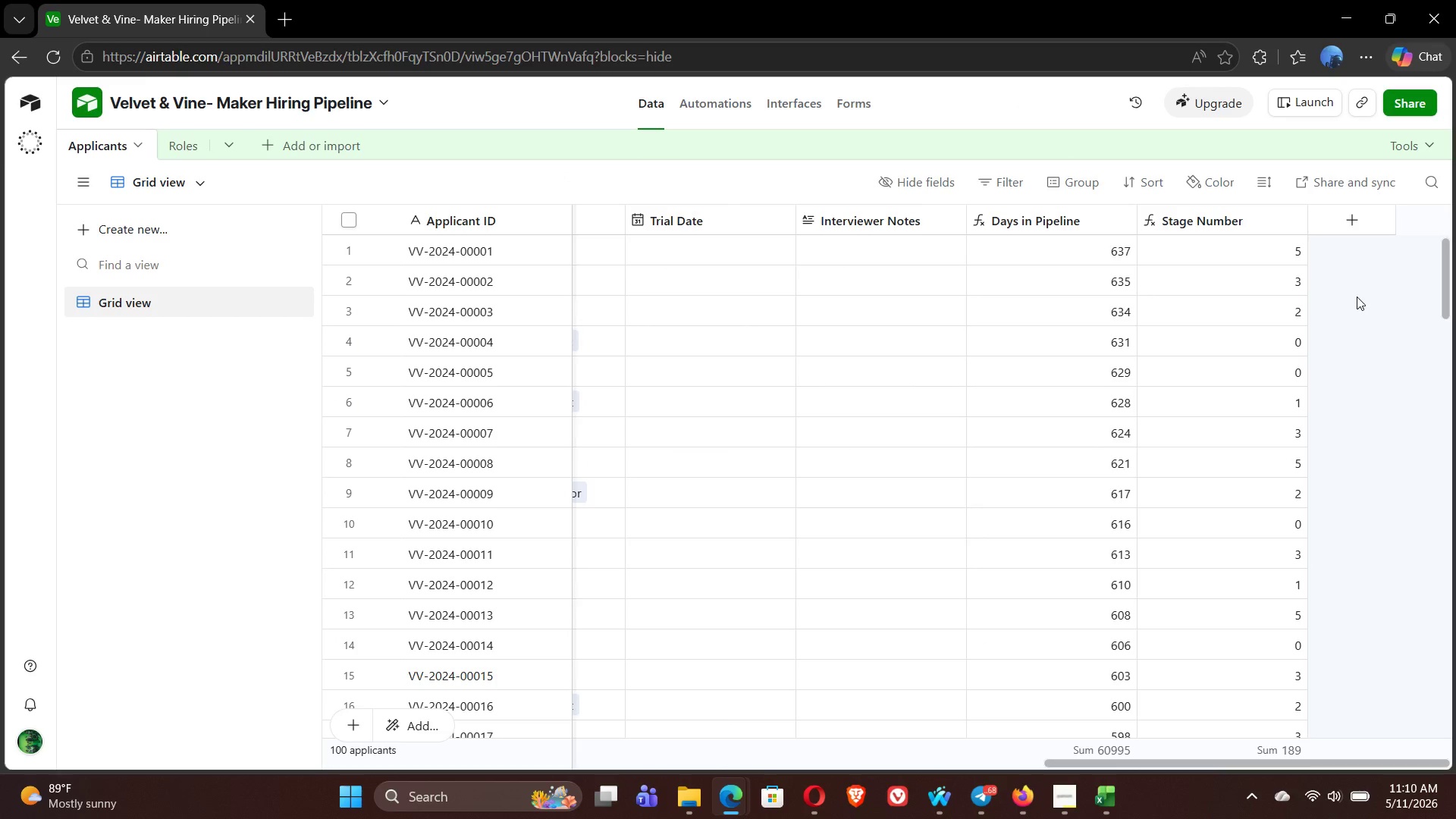 
left_click([1346, 214])
 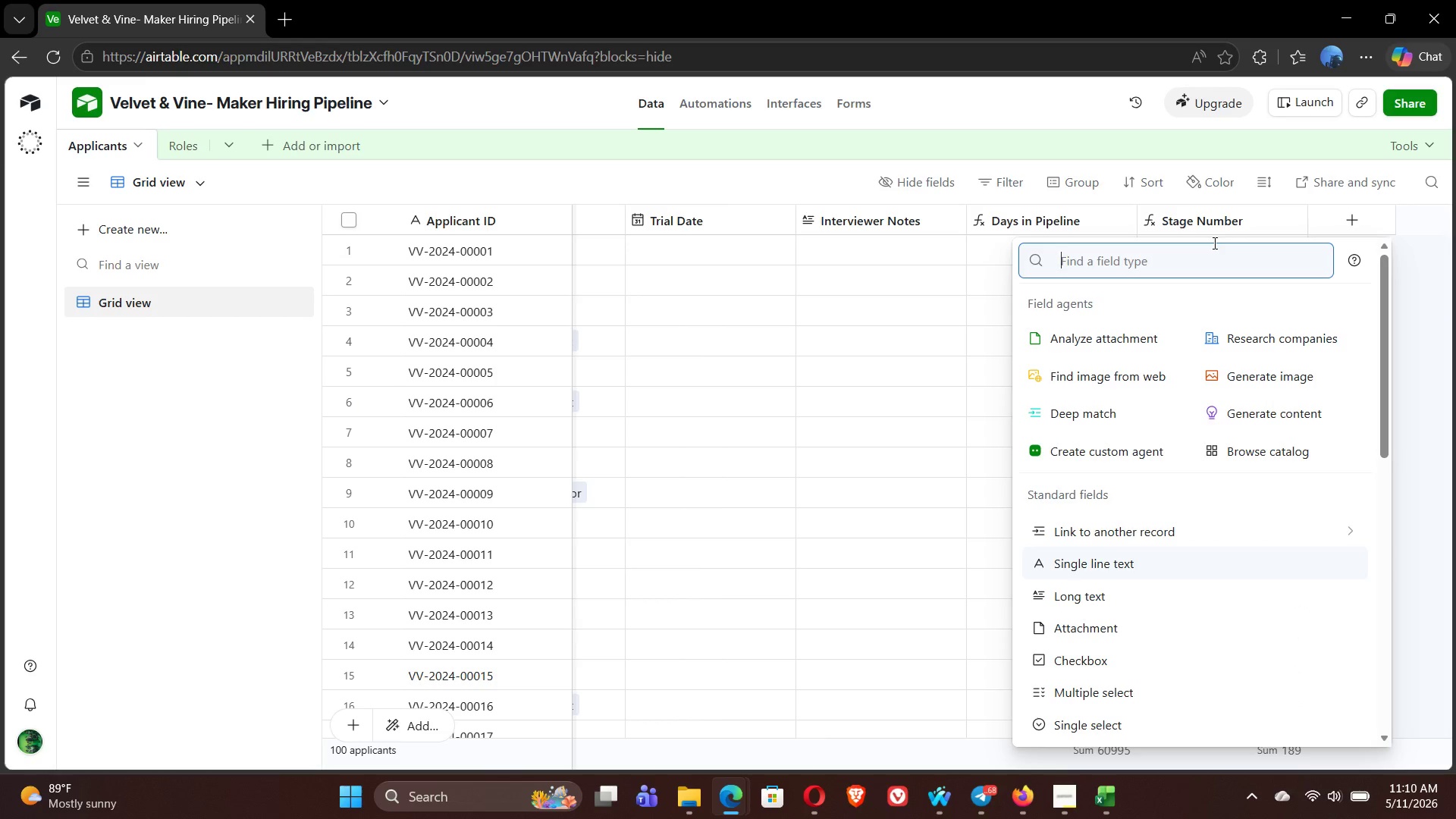 
type(for)
 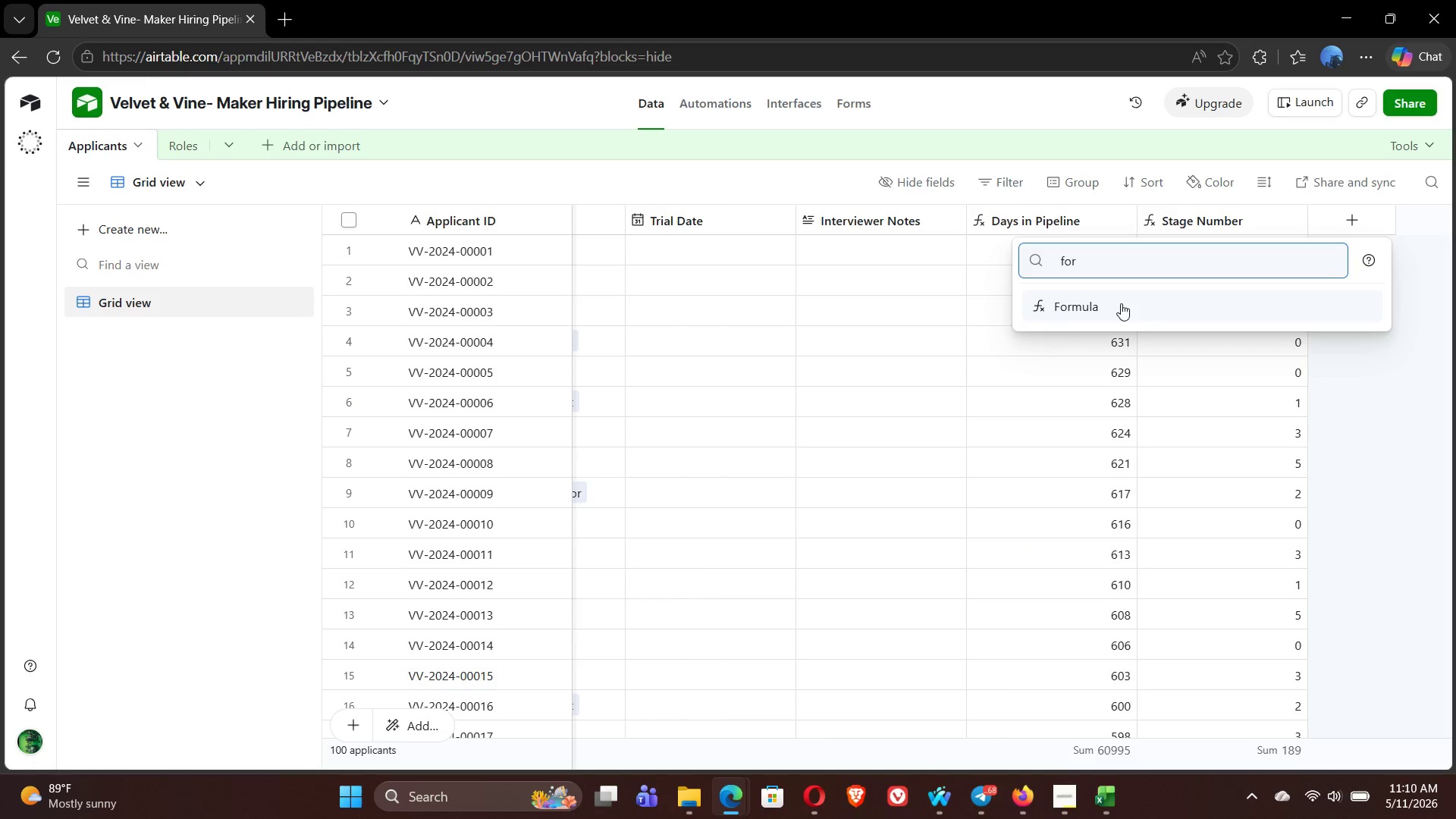 
left_click([1112, 315])
 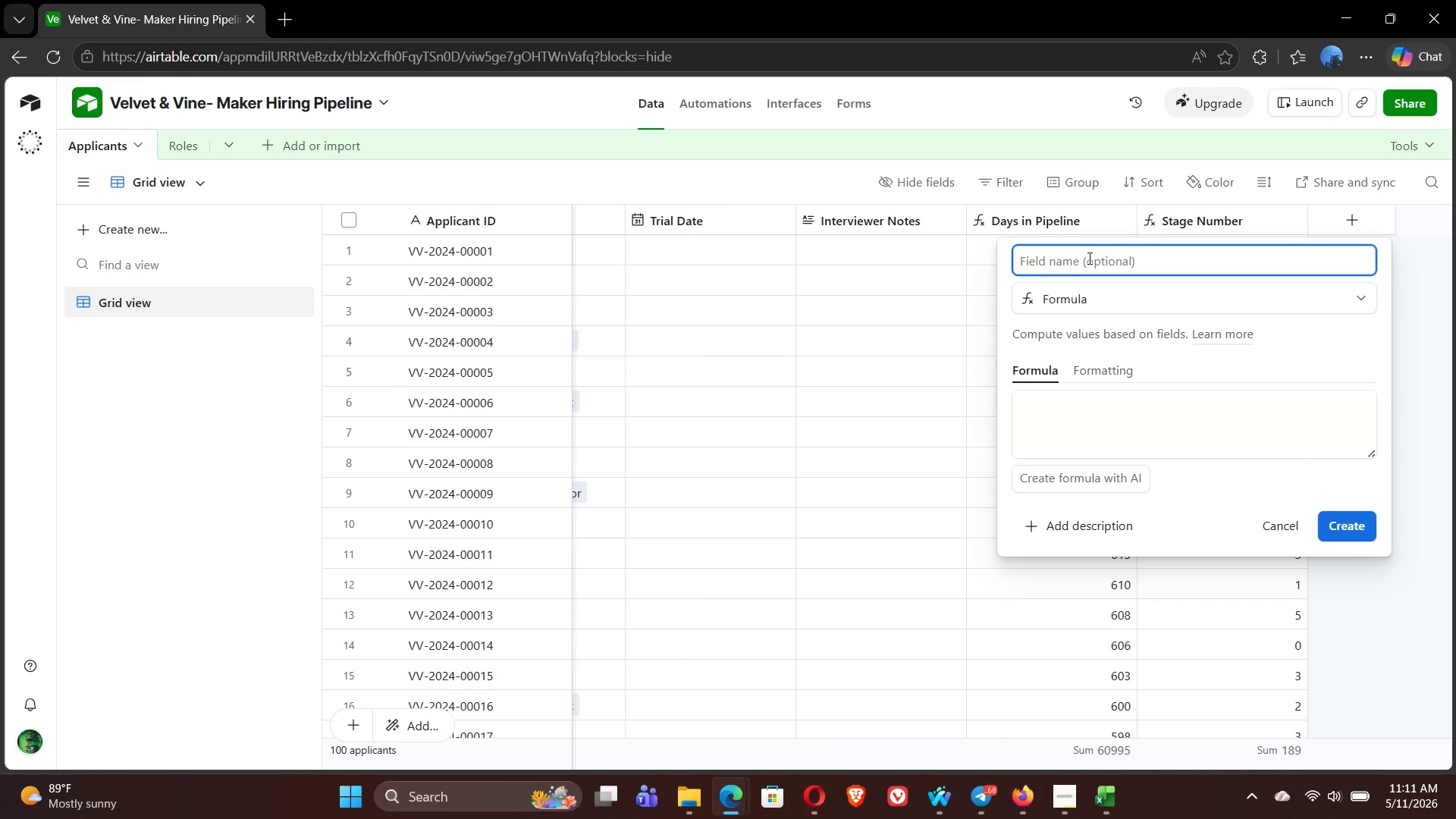 
type(Experience Score)
 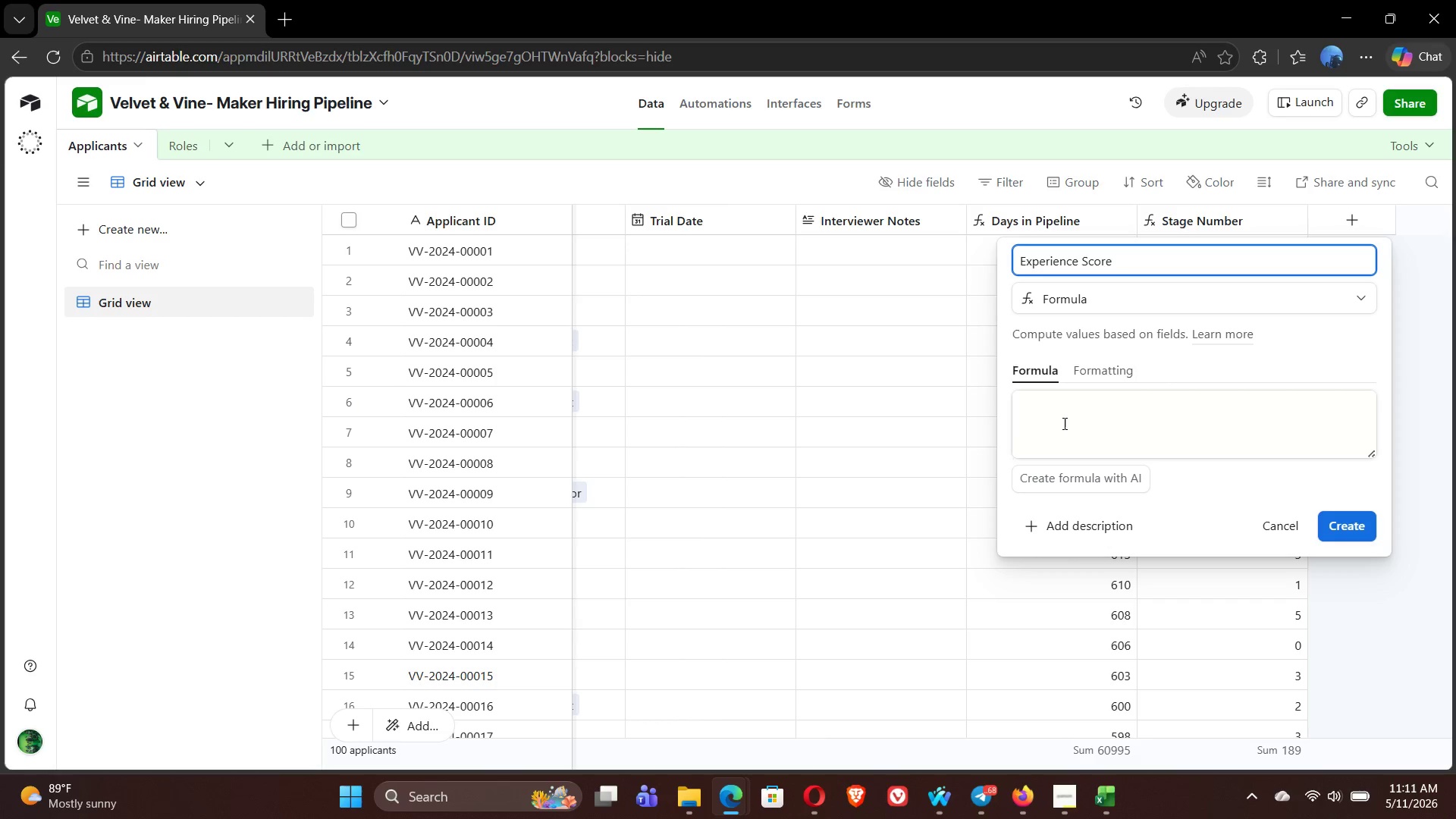 
left_click([1063, 423])
 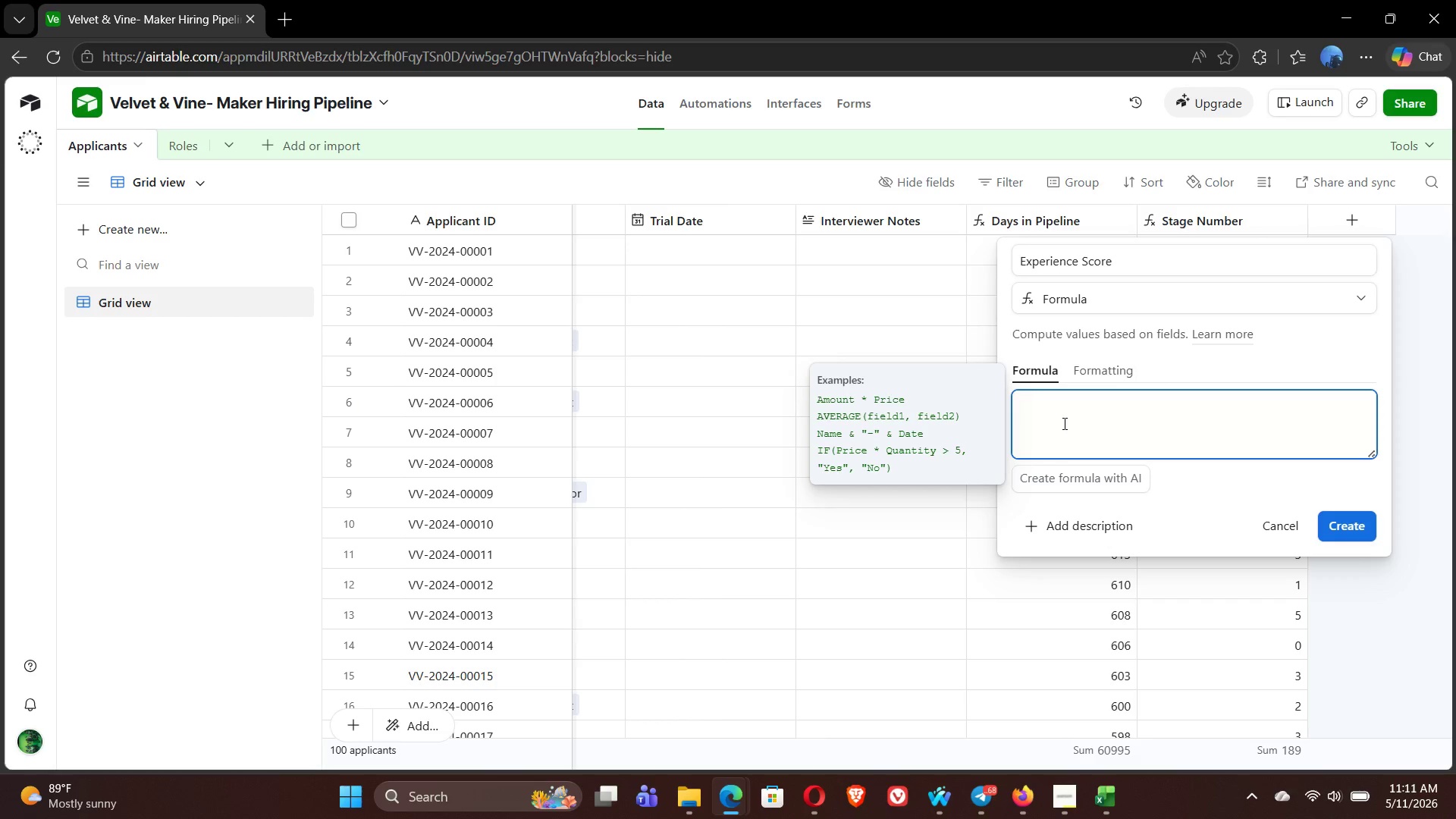 
type(IF({exp)
 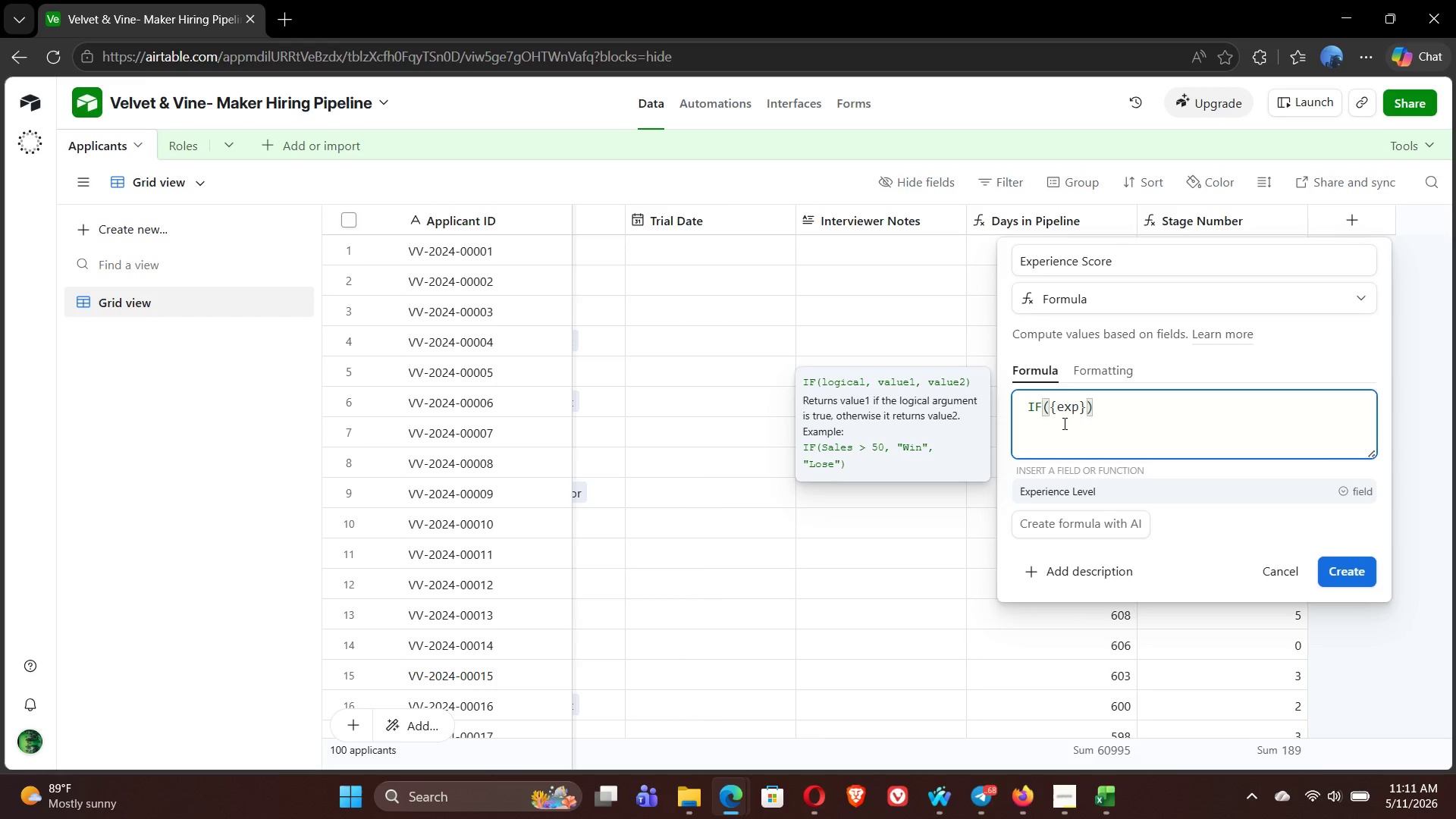 
left_click([1146, 497])
 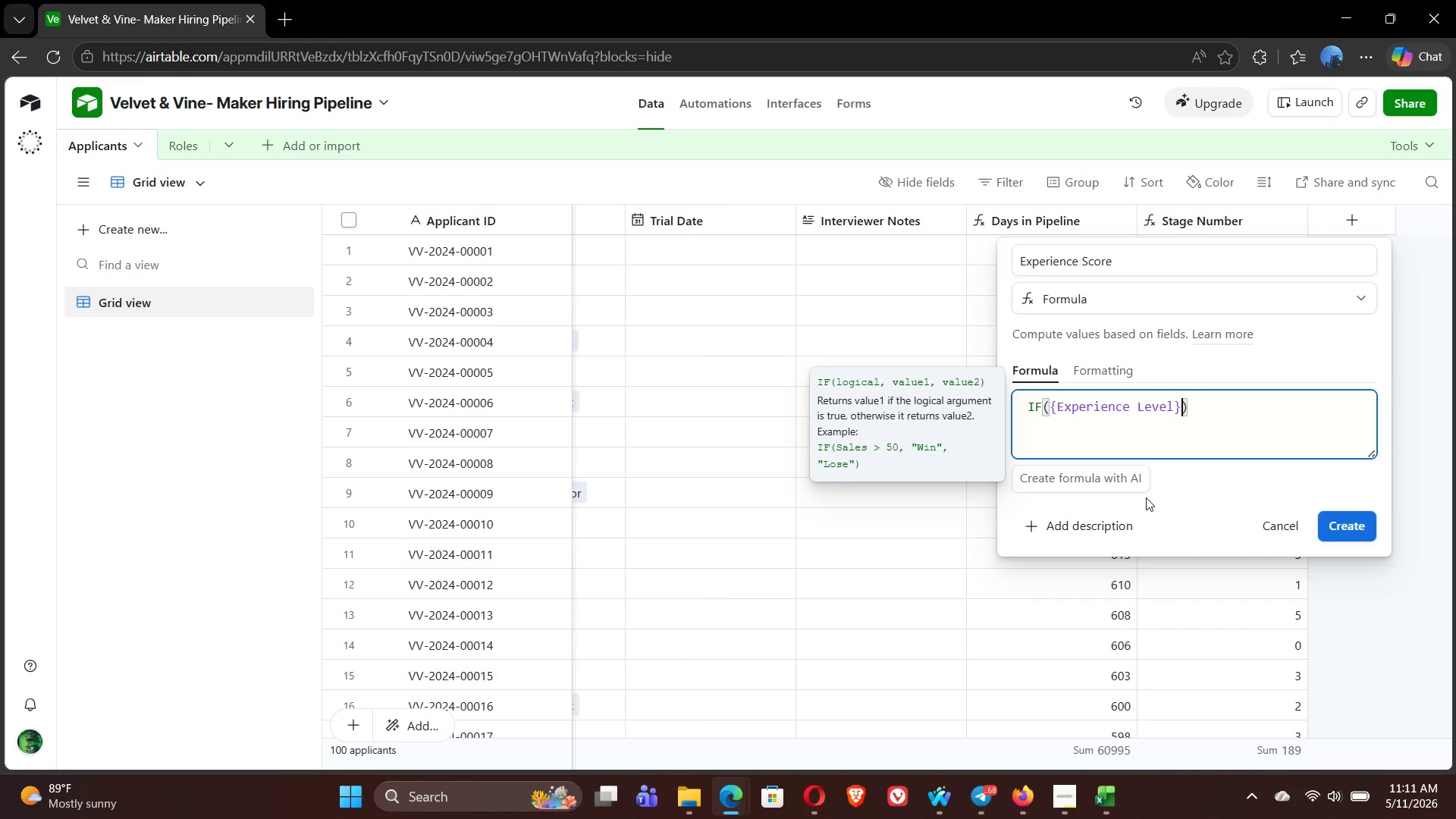 
left_click([1146, 497])
 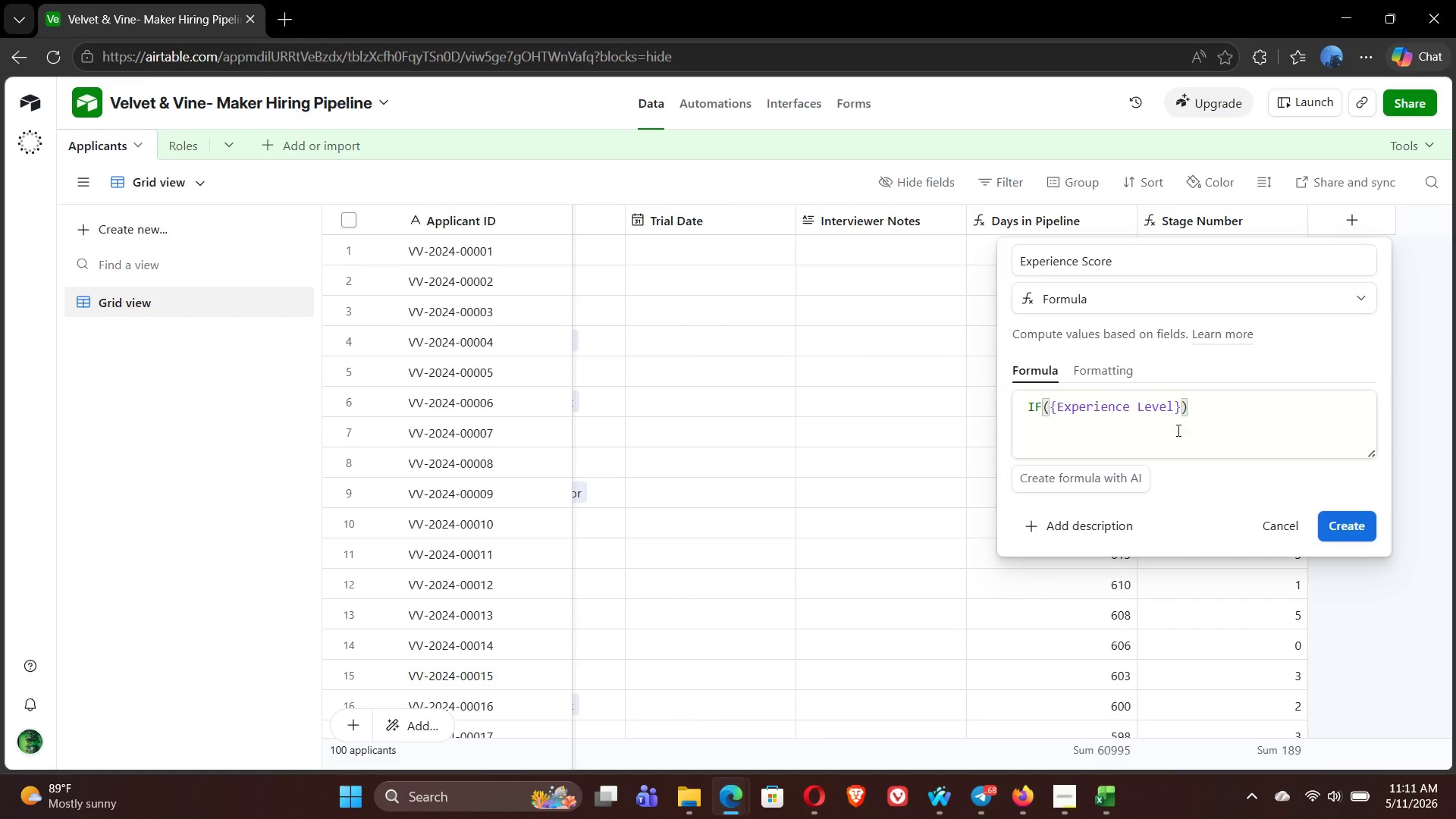 
left_click([1184, 417])
 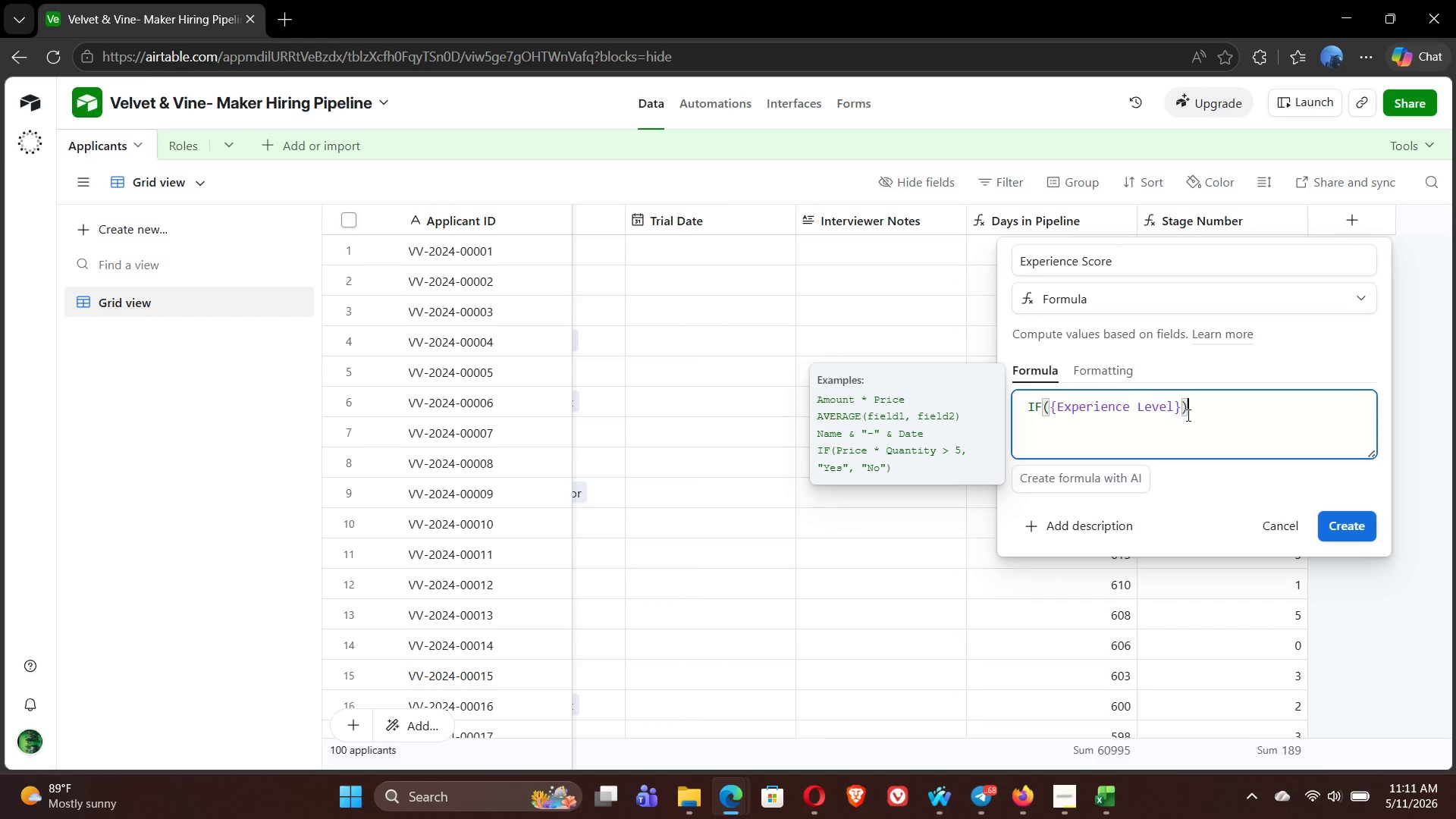 
key(ArrowLeft)
 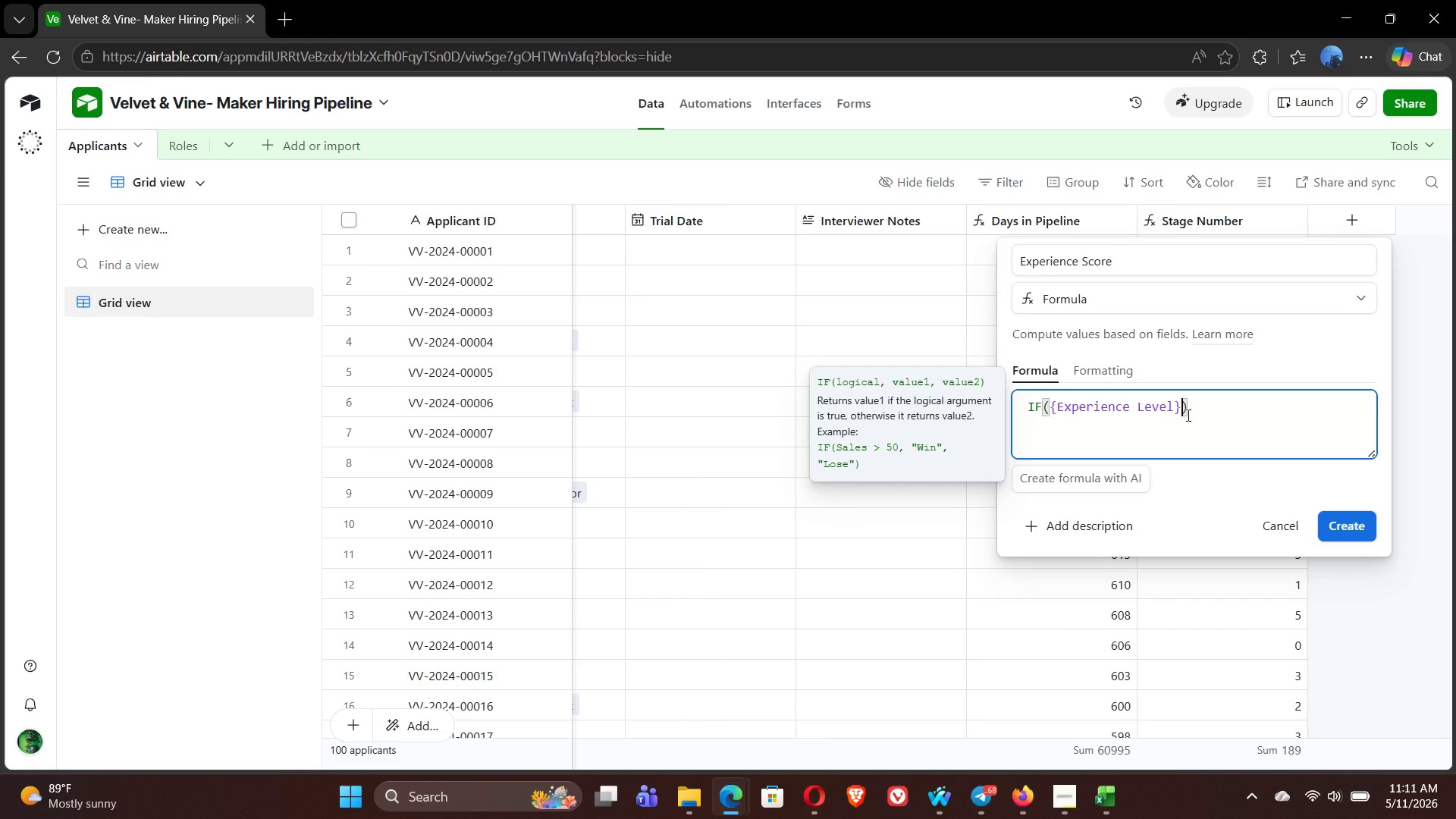 
key(Equal)
 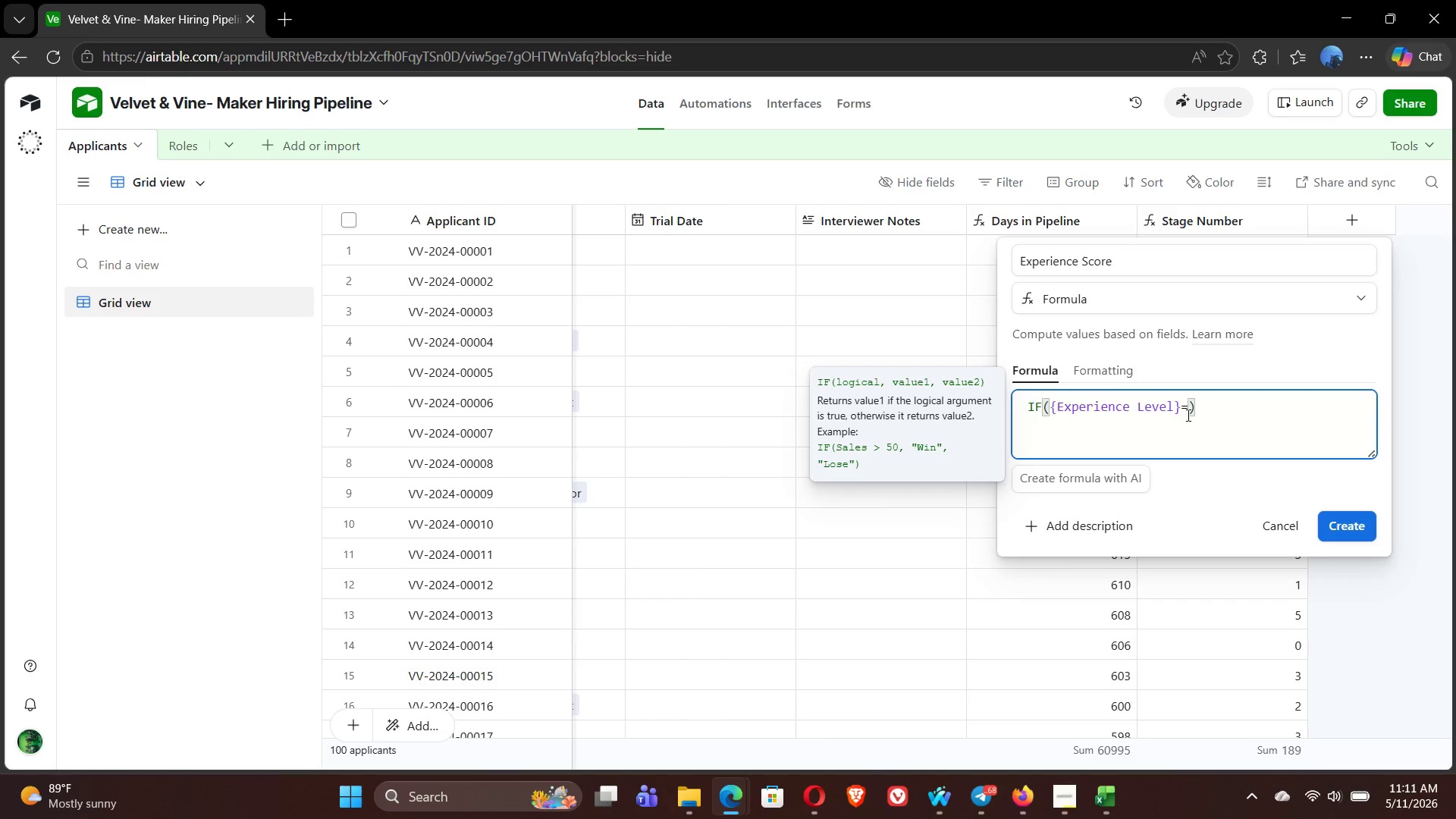 
type( "Expert)
 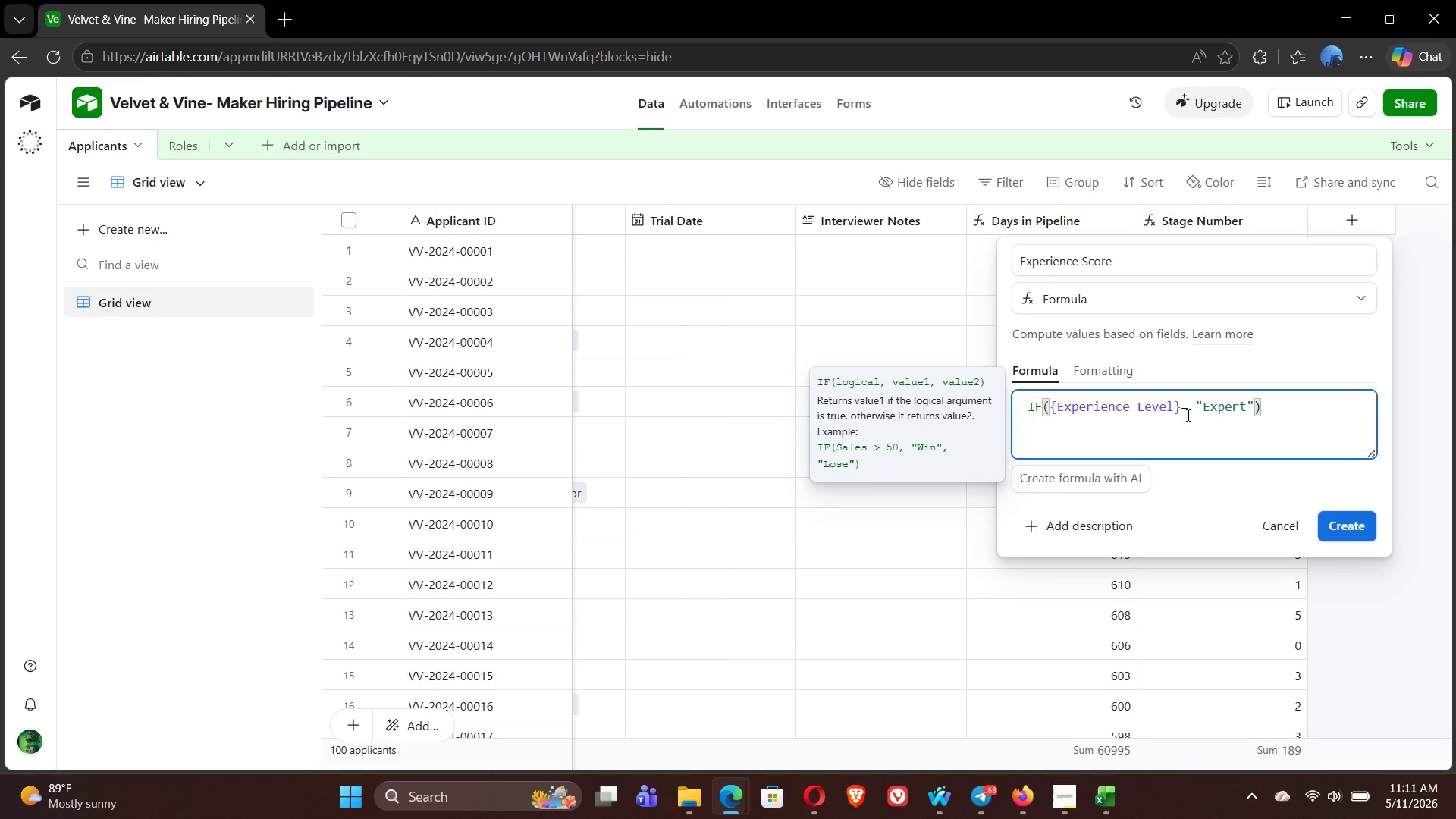 
key(ArrowRight)
 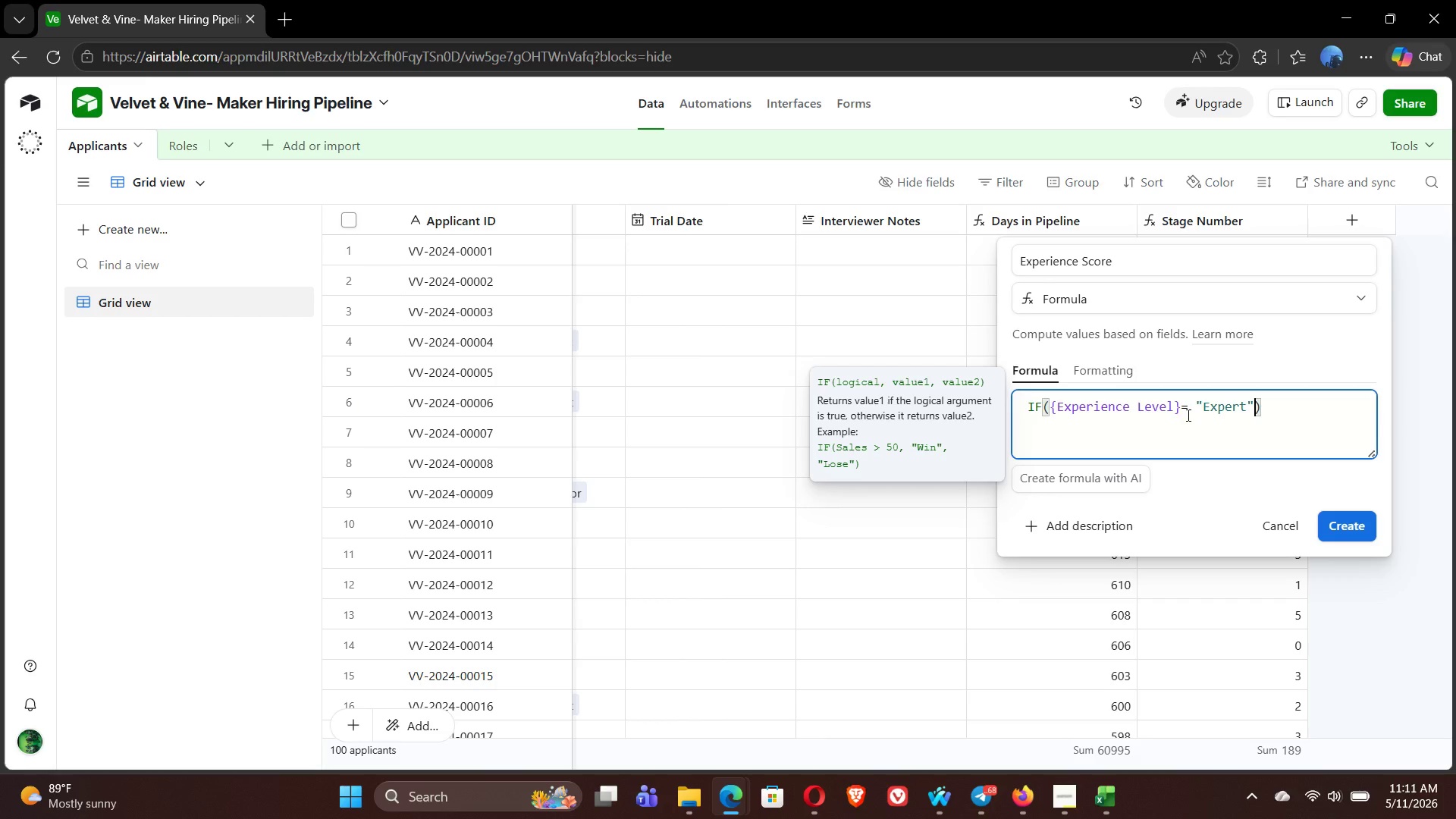 
type(())
 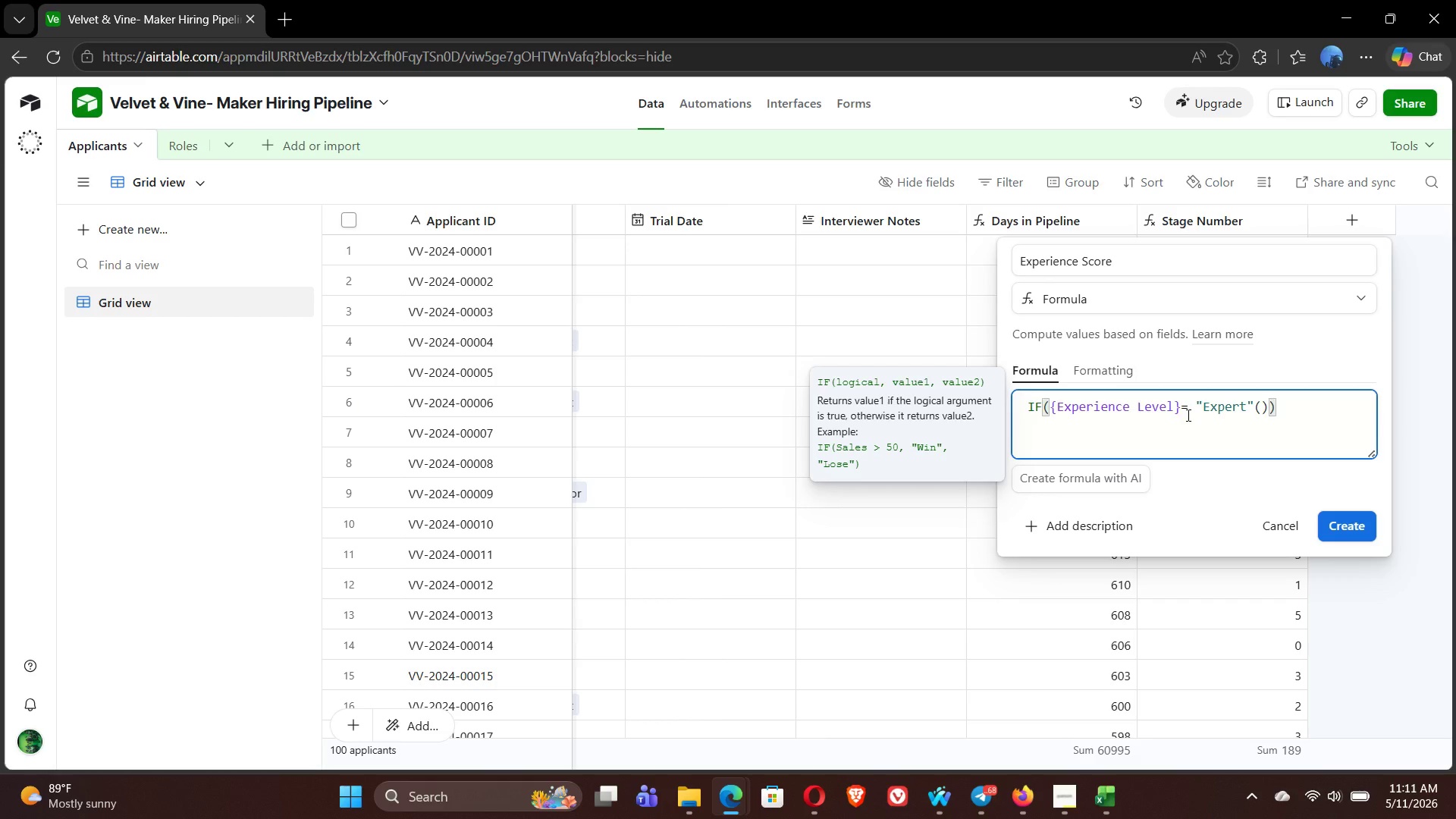 
key(ArrowLeft)
 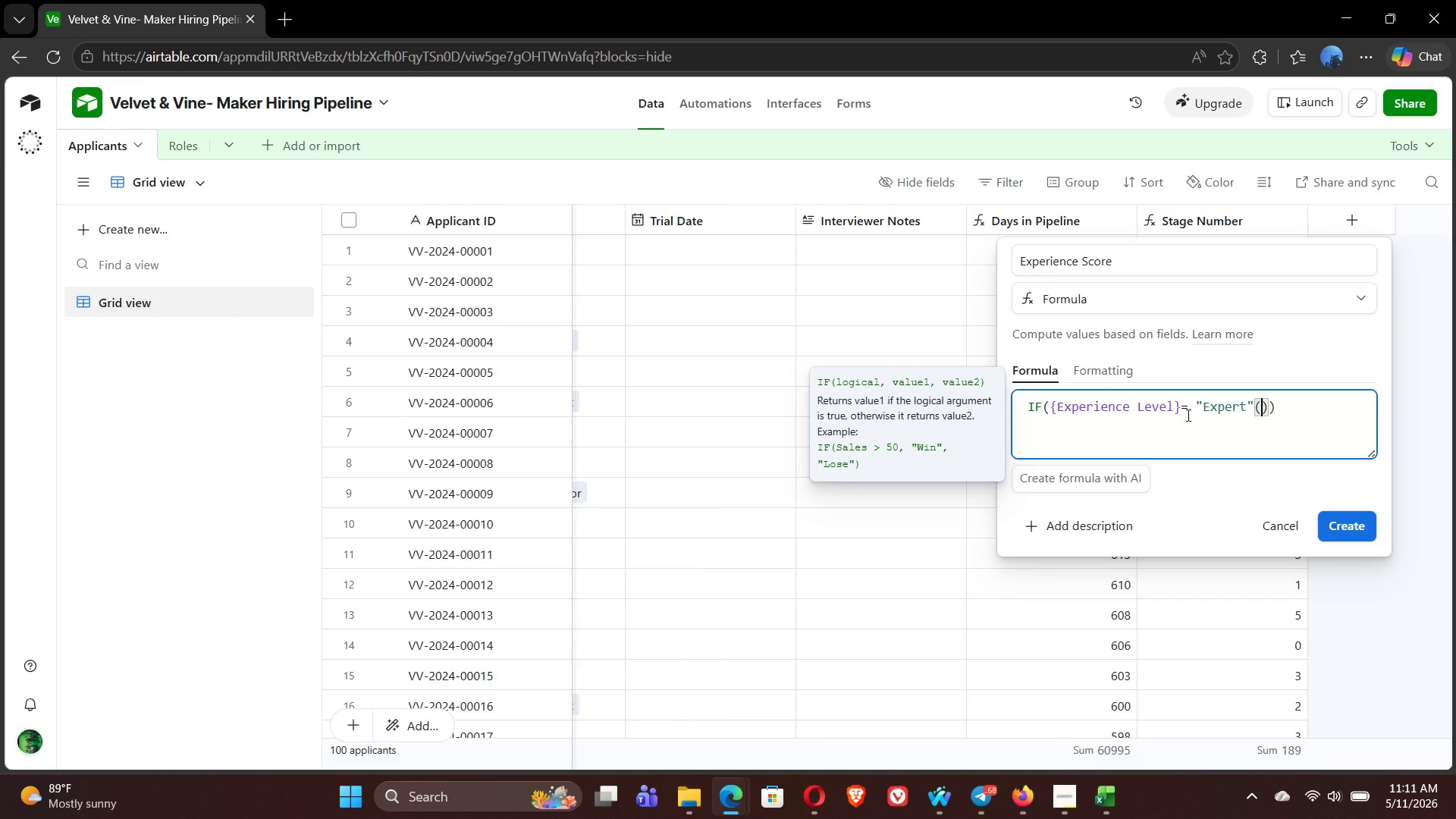 
type(10+ years)
 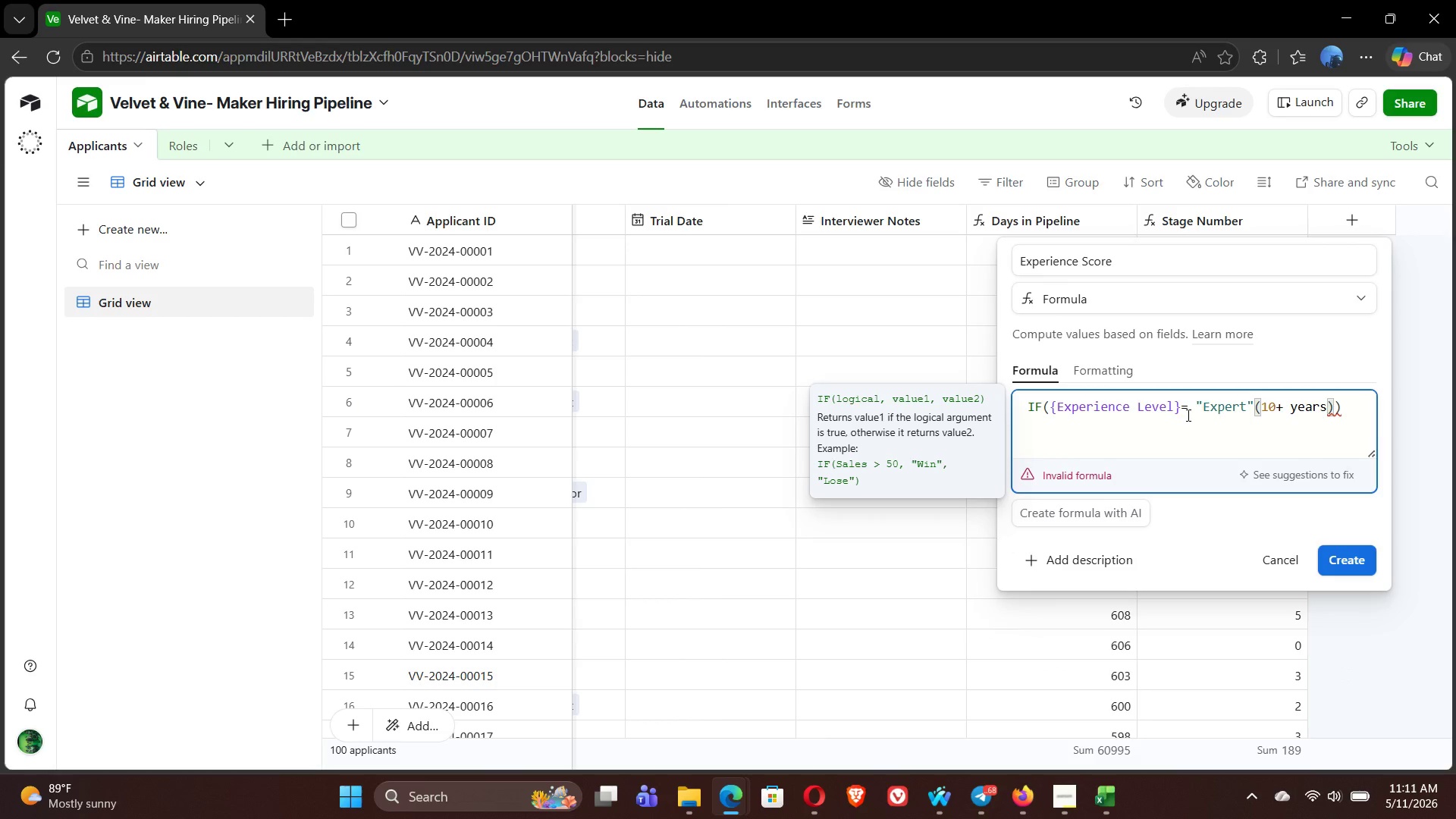 
wait(6.5)
 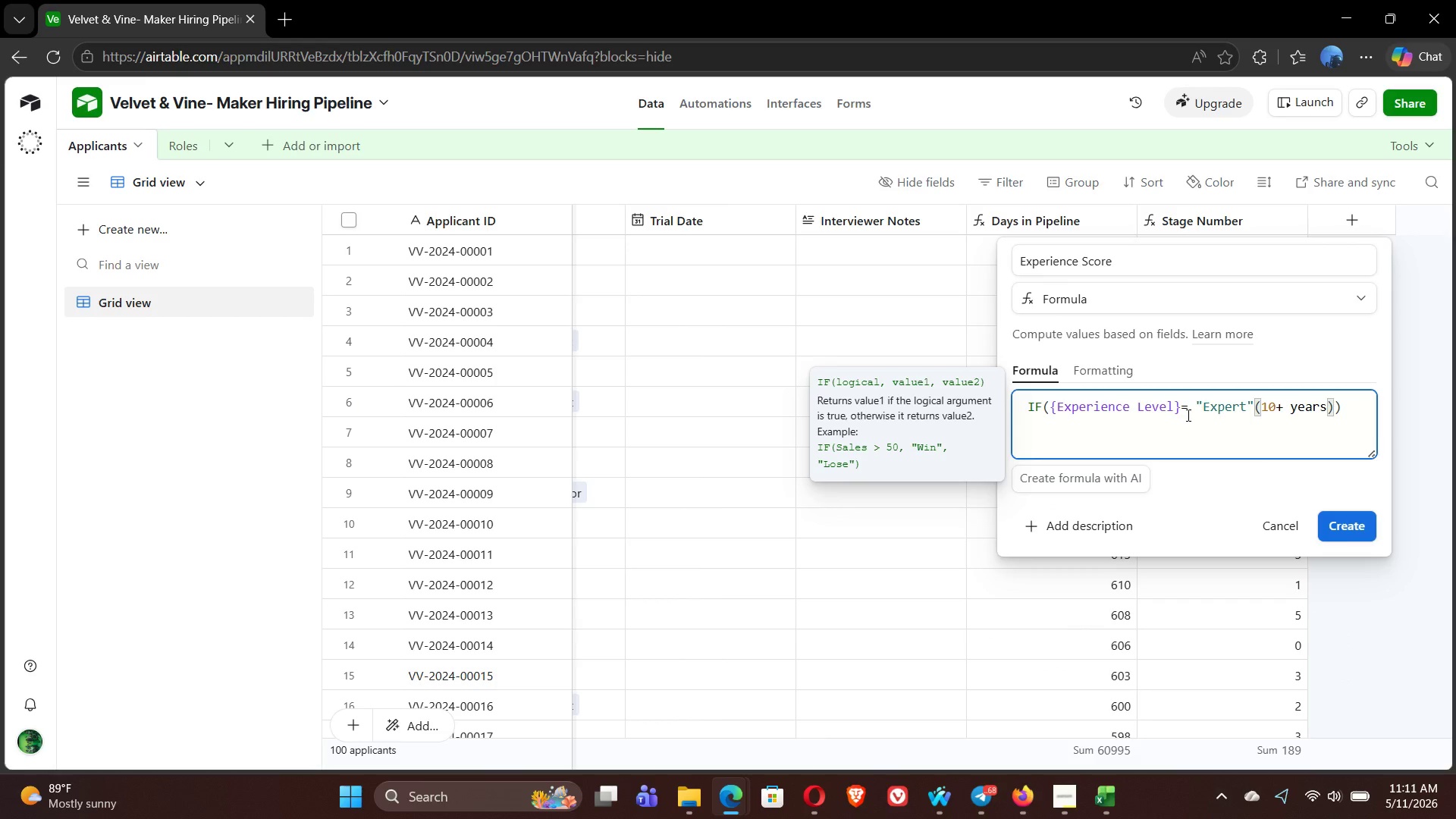 
left_click([1254, 409])
 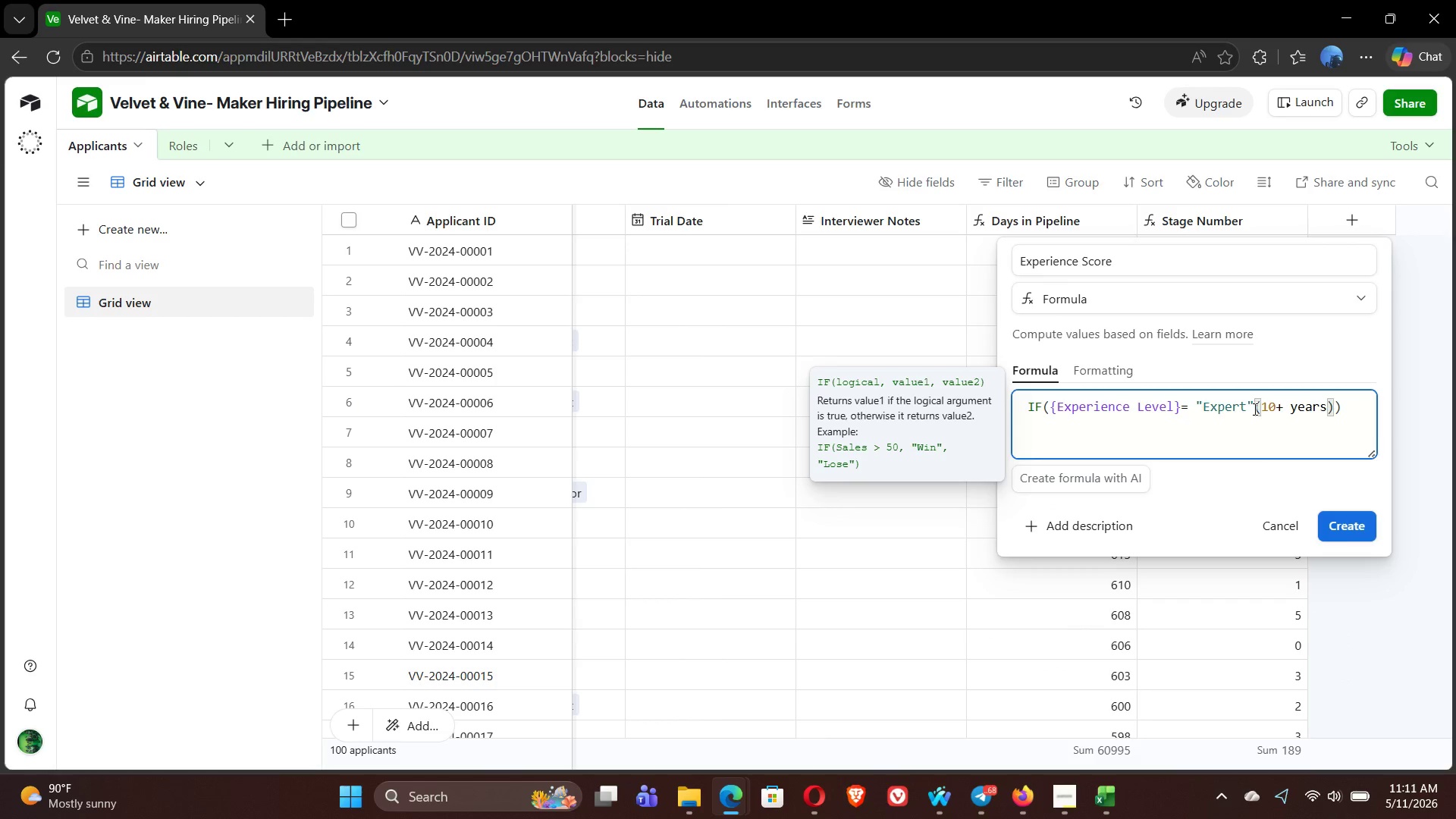 
key(Backspace)
 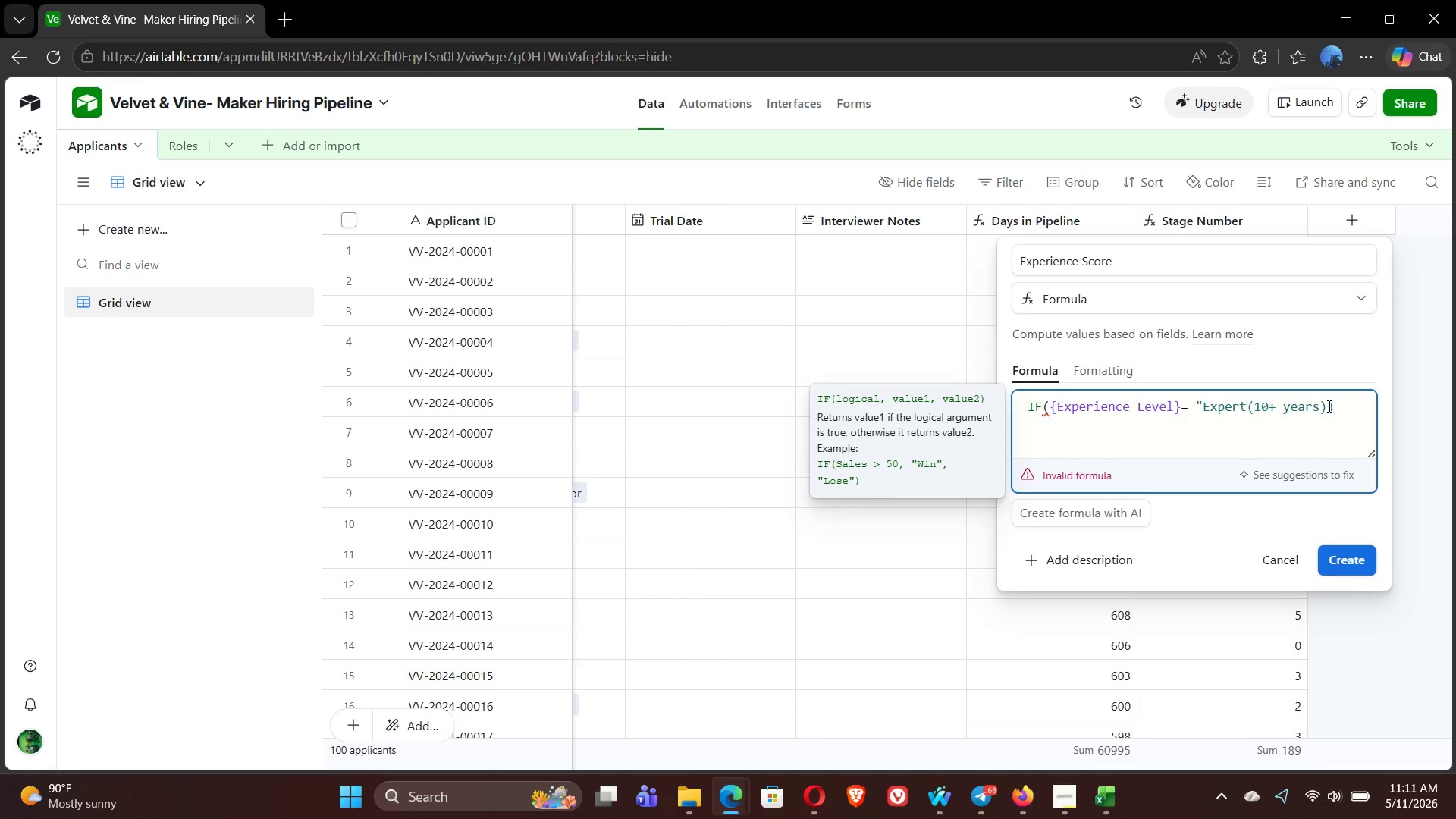 
left_click([1326, 406])
 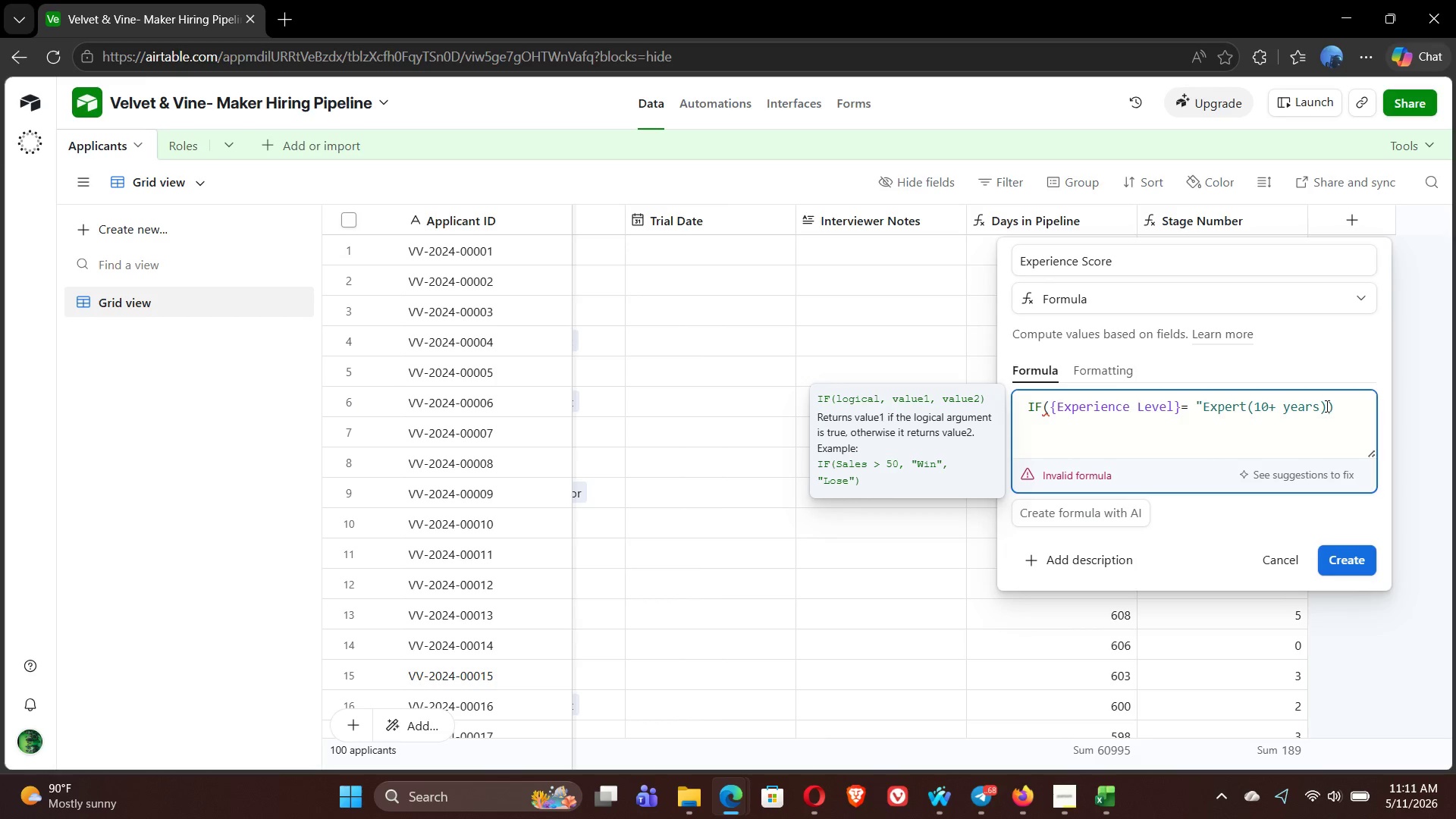 
key(Shift+Quote)
 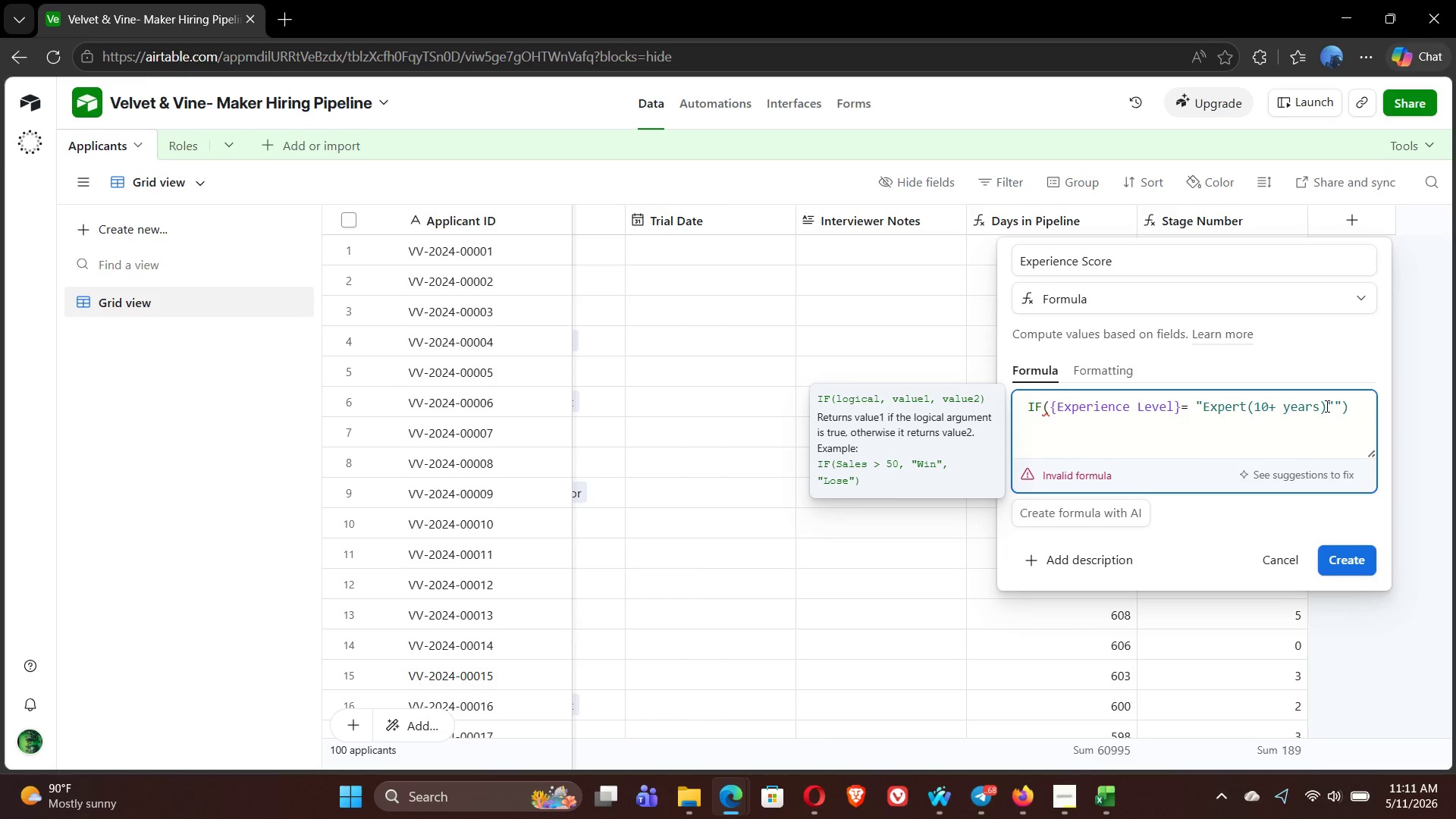 
key(Backspace)
 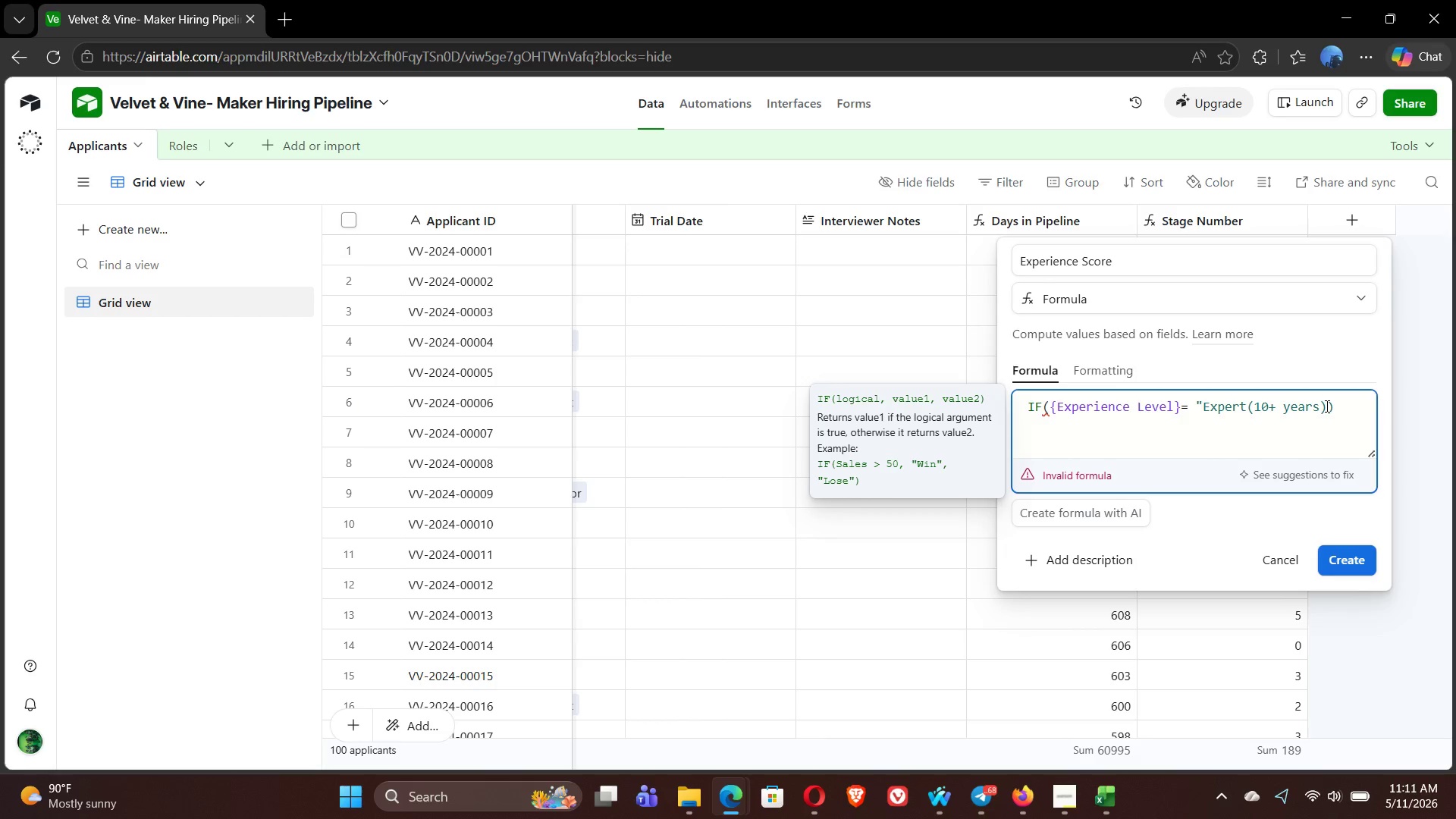 
key(Shift+Quote)
 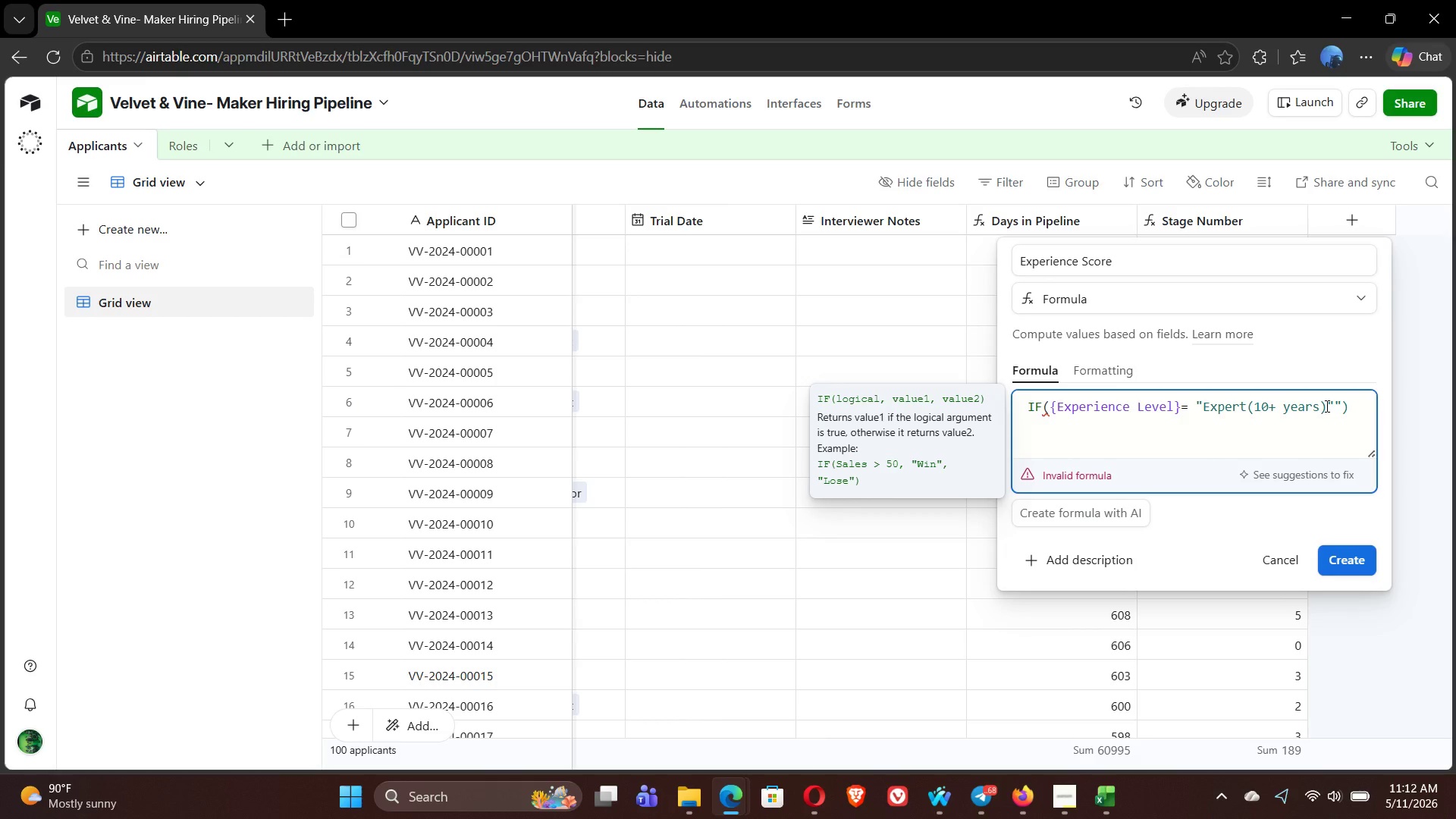 
key(ArrowRight)
 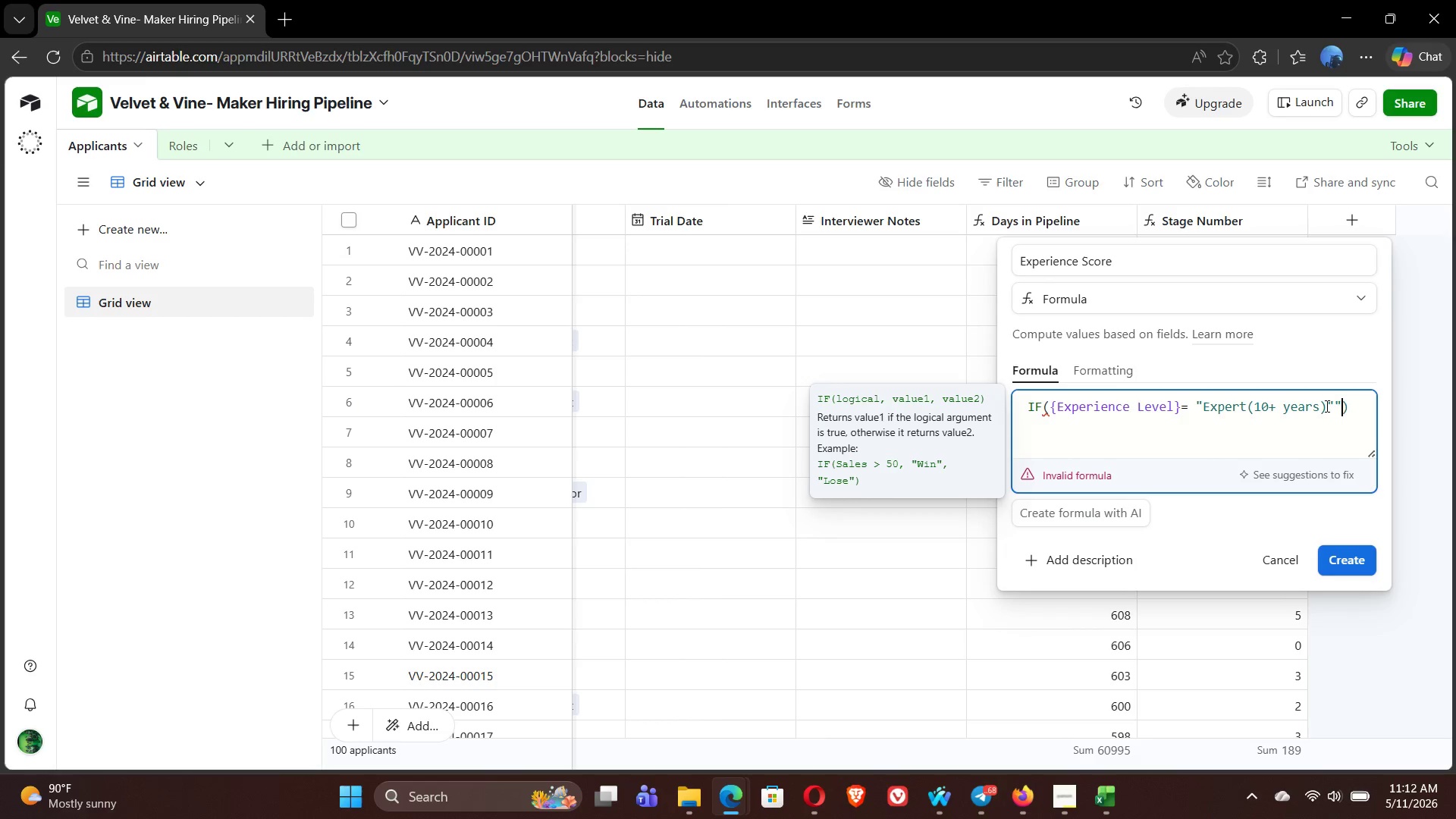 
key(Backspace)
 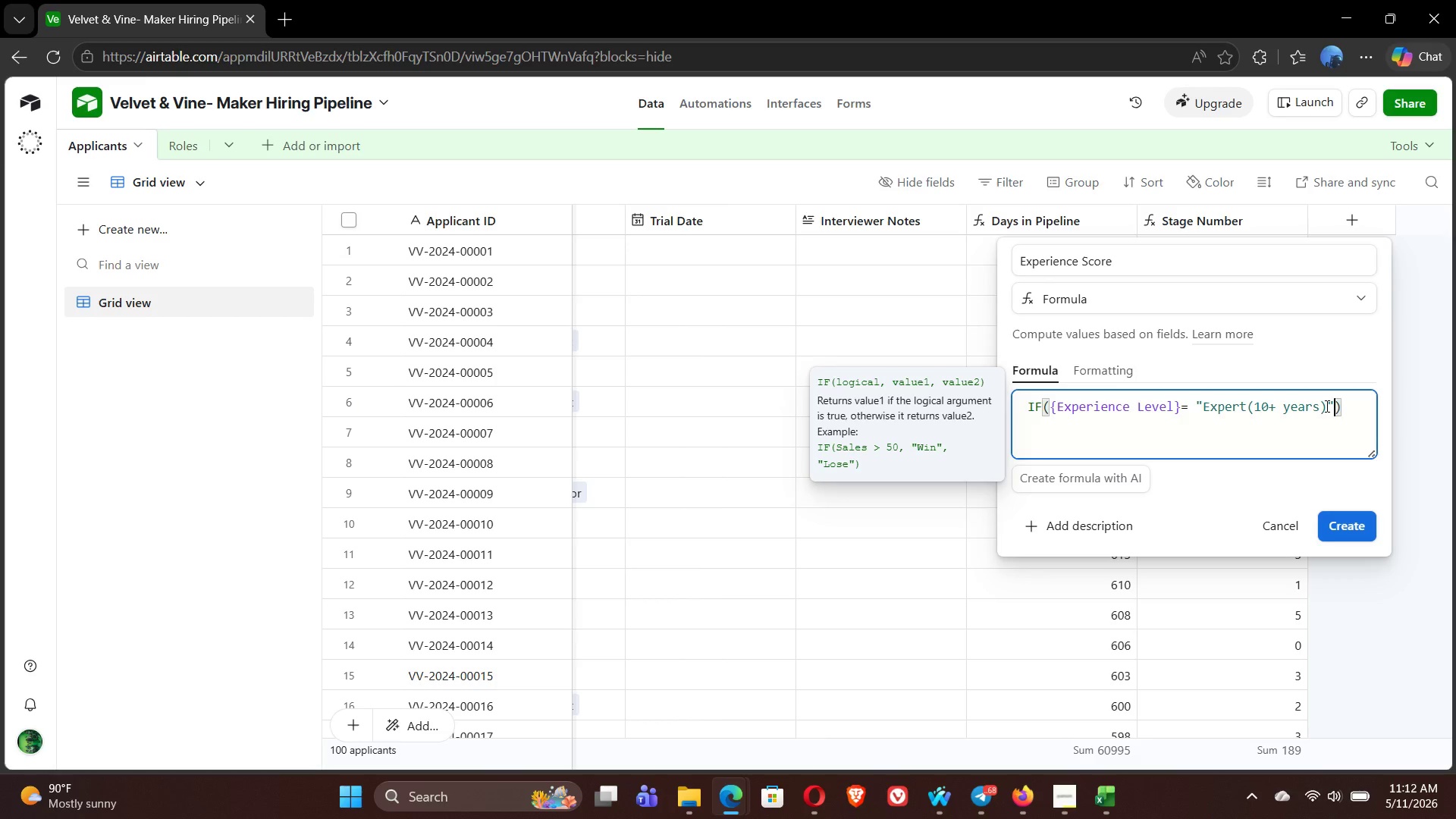 
key(Comma)
 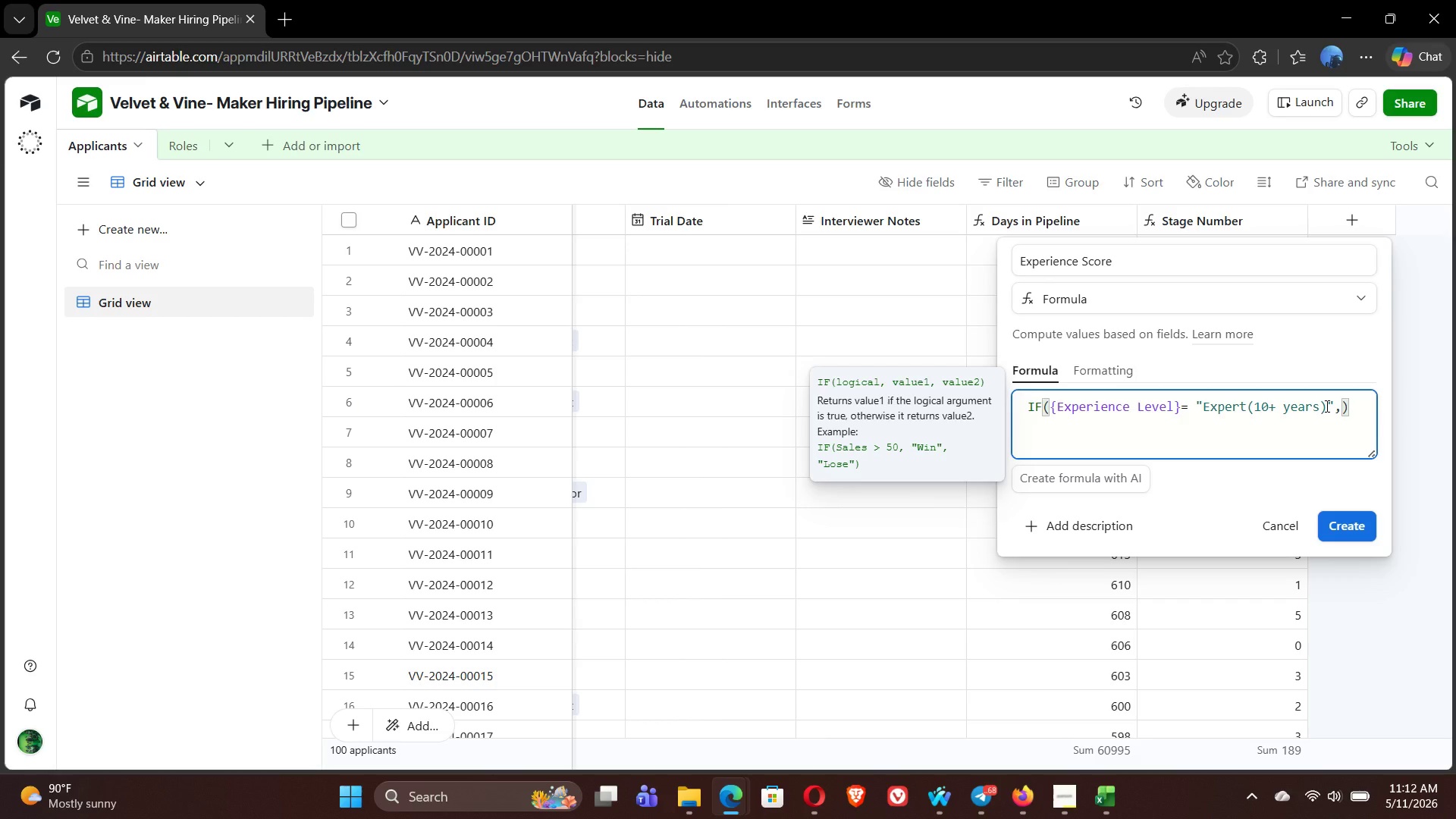 
key(Space)
 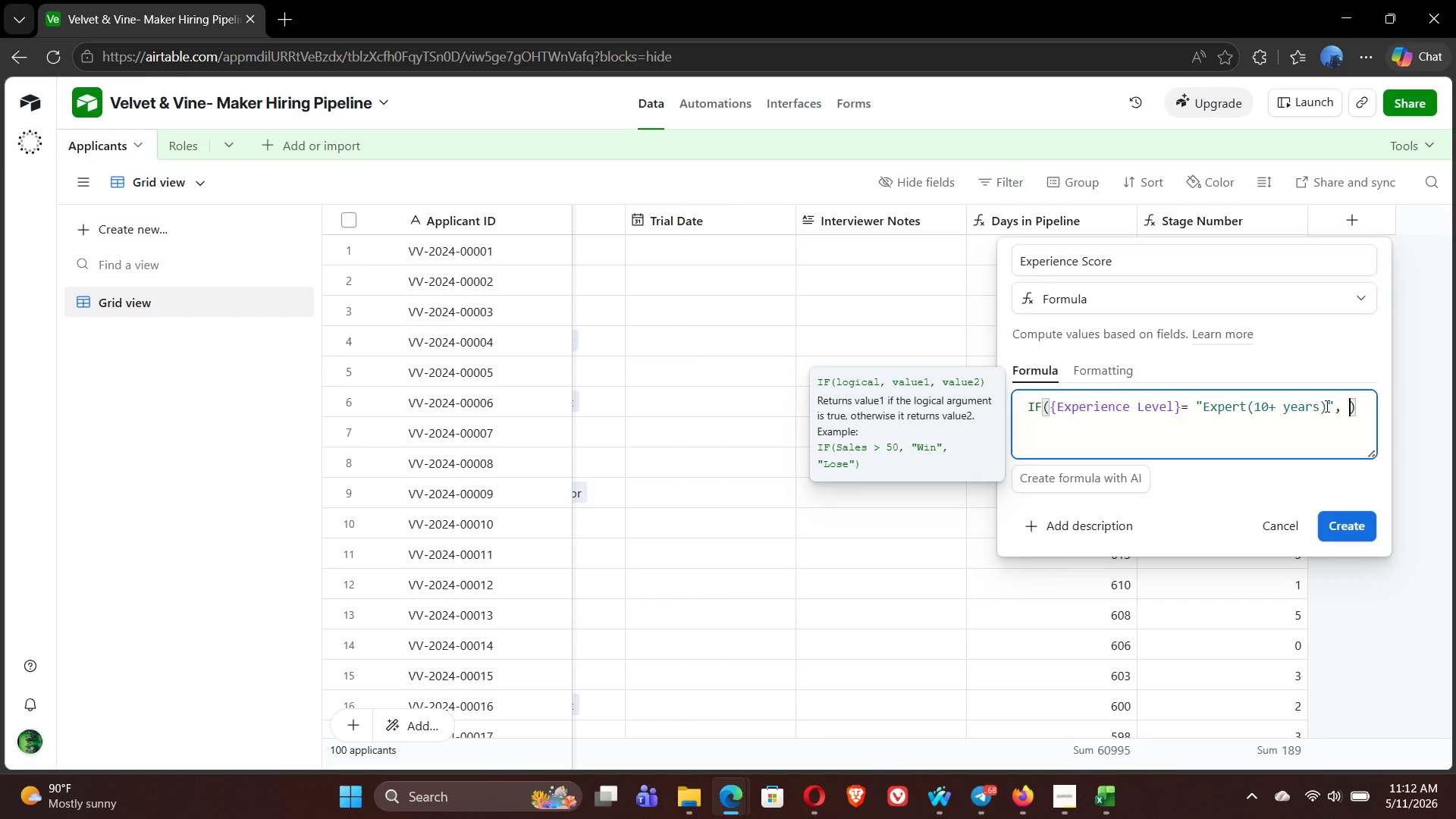 
key(4)
 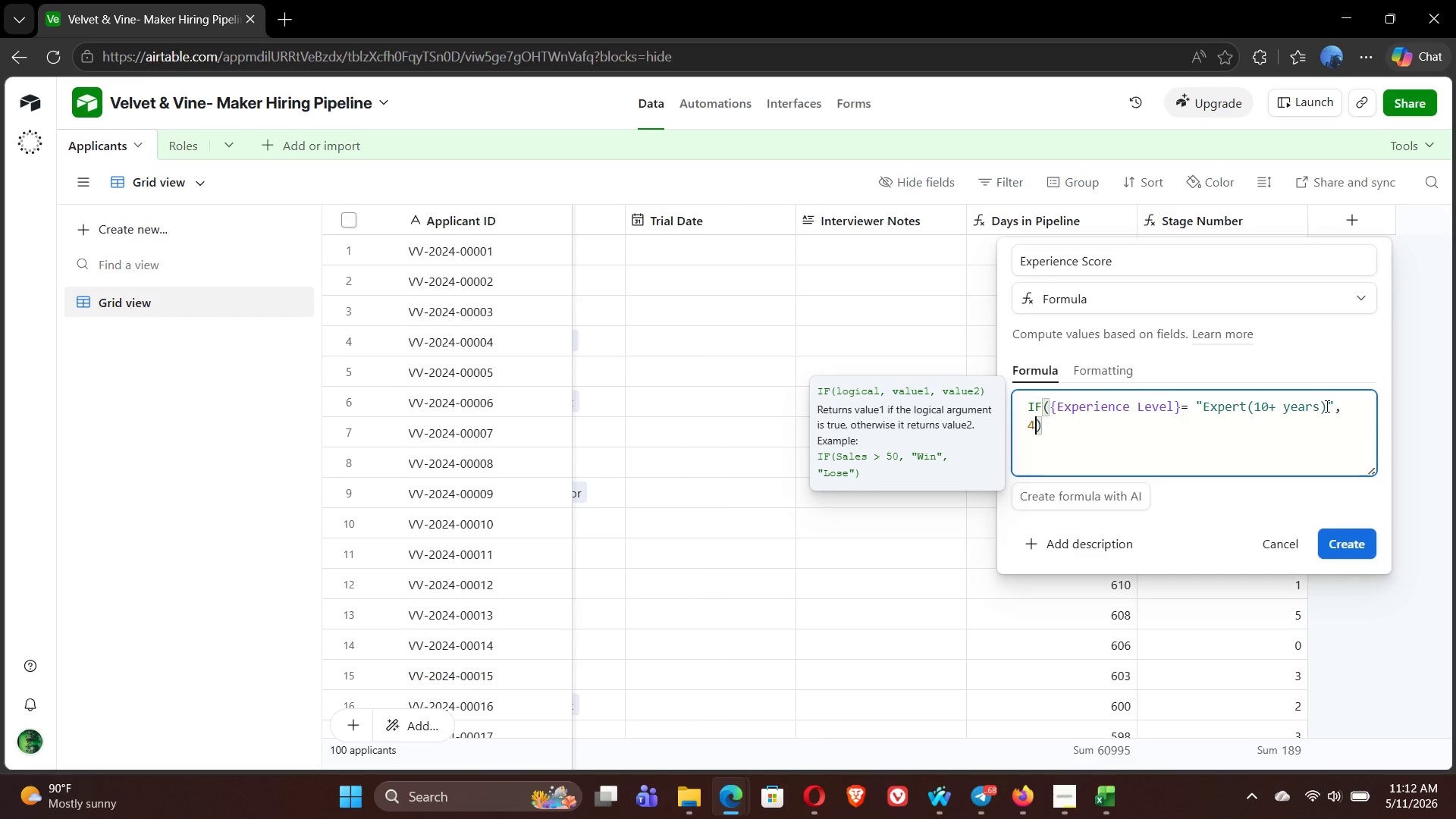 
key(Comma)
 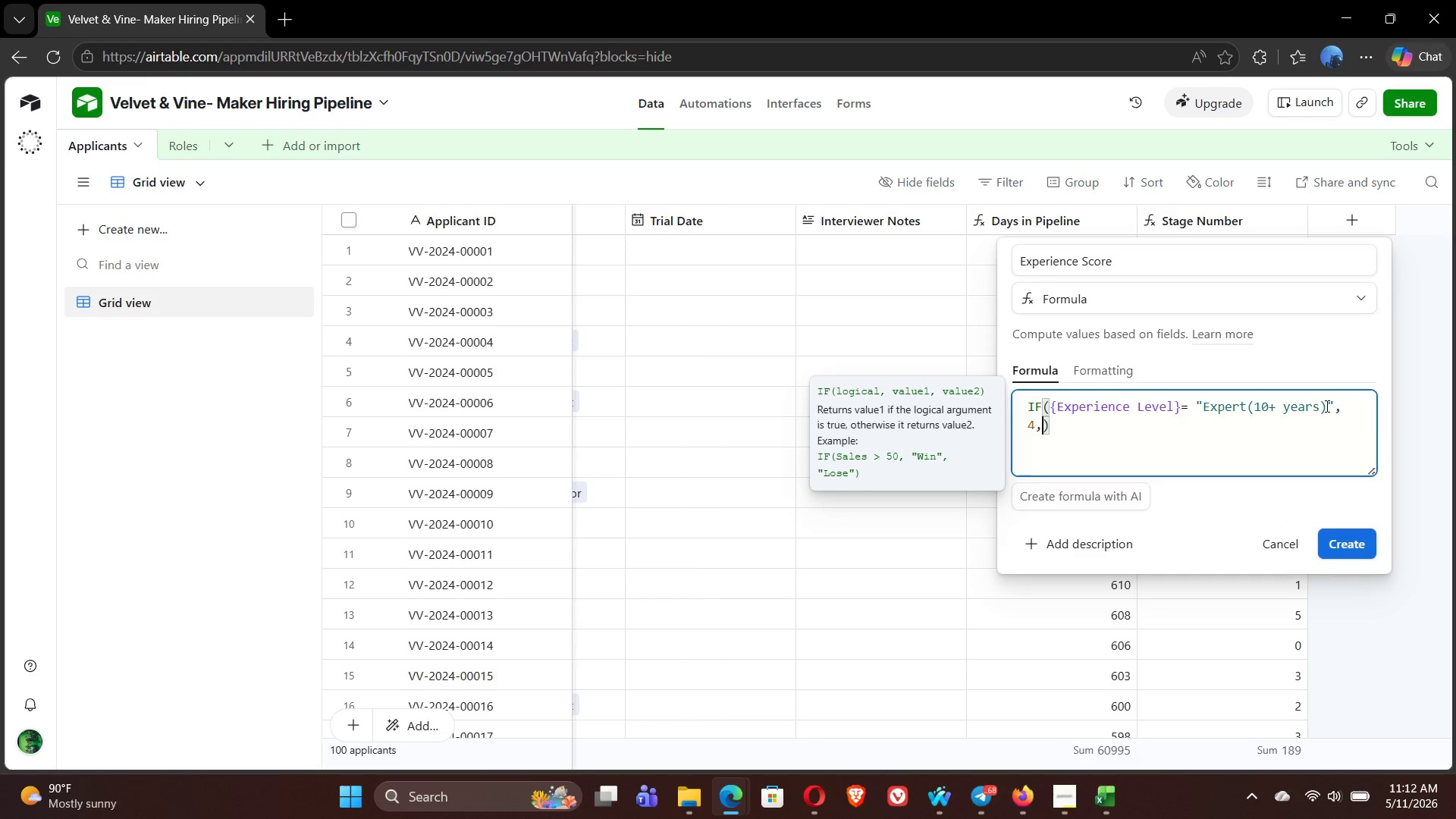 
key(ArrowRight)
 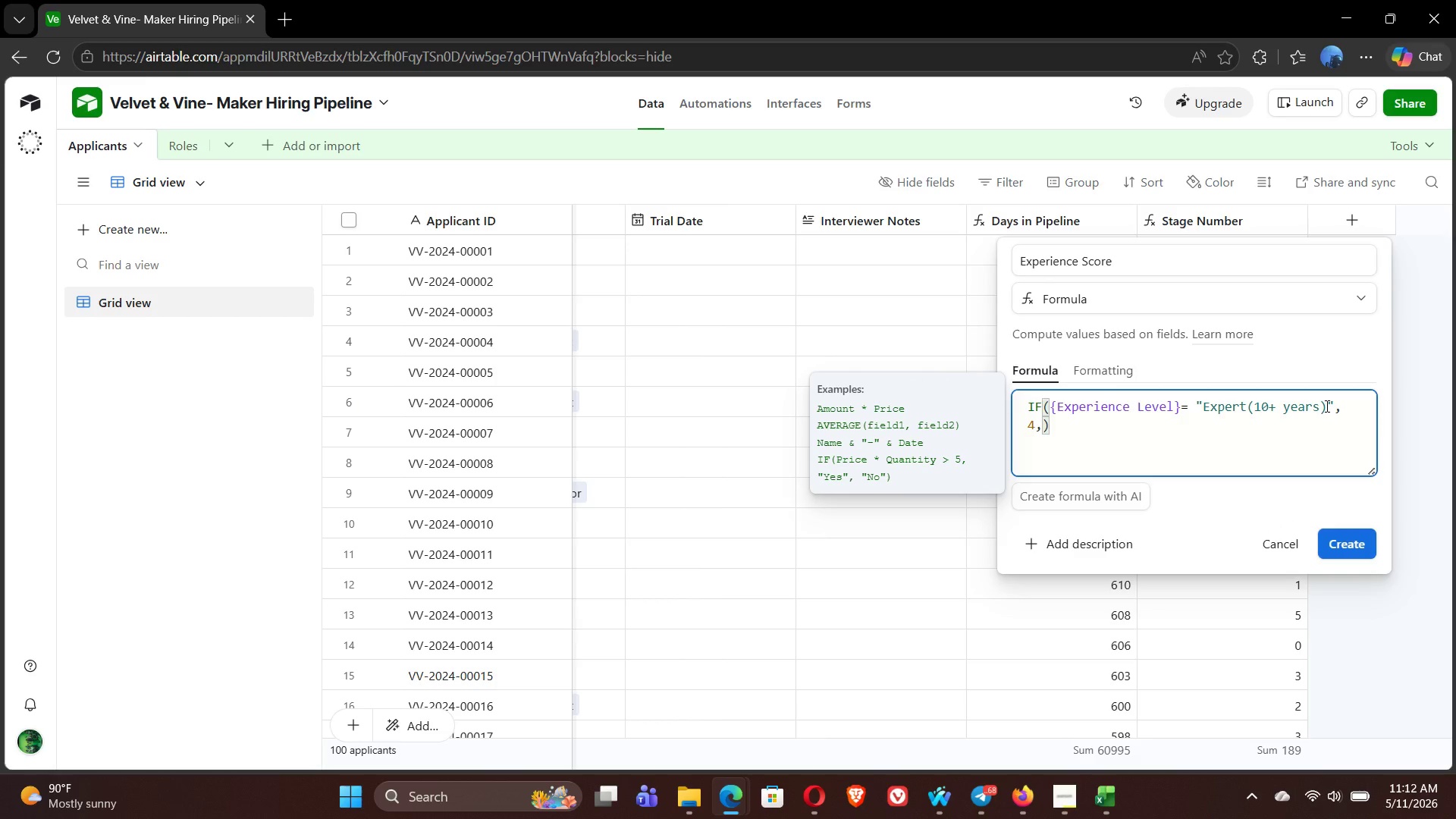 
key(ArrowLeft)
 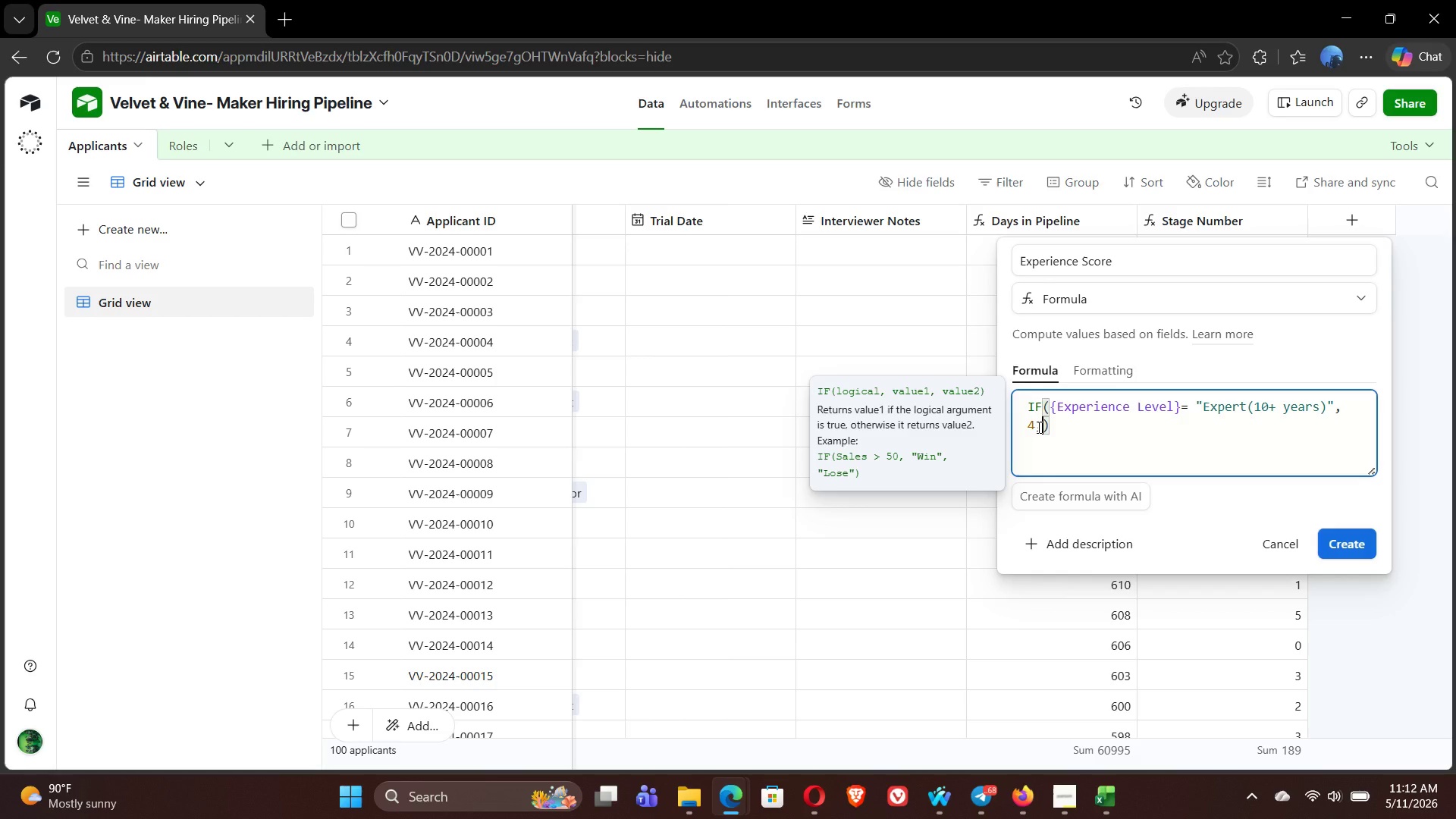 
left_click_drag(start_coordinate=[1043, 429], to_coordinate=[1027, 406])
 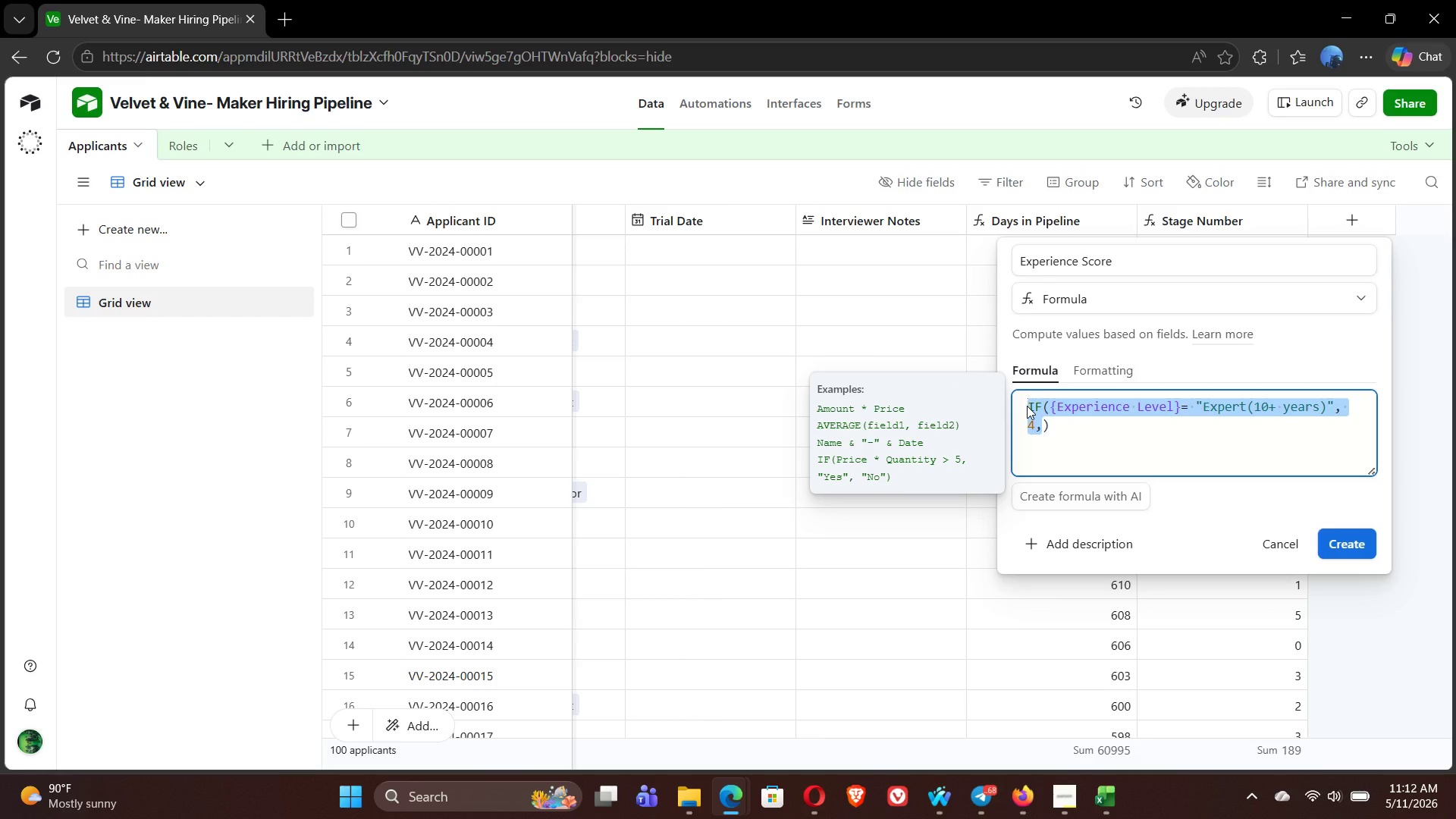 
key(Control+C)
 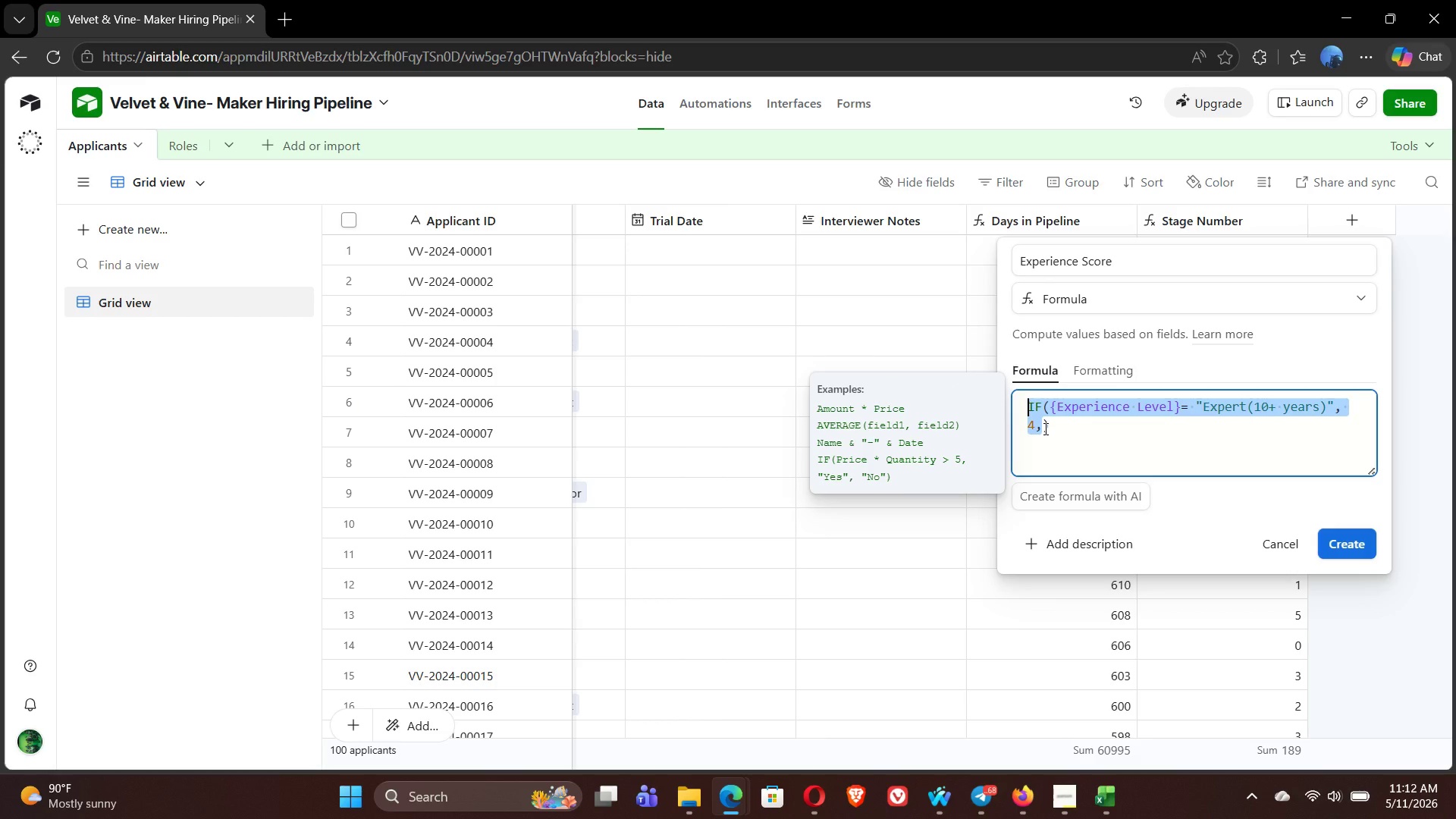 
left_click([1044, 428])
 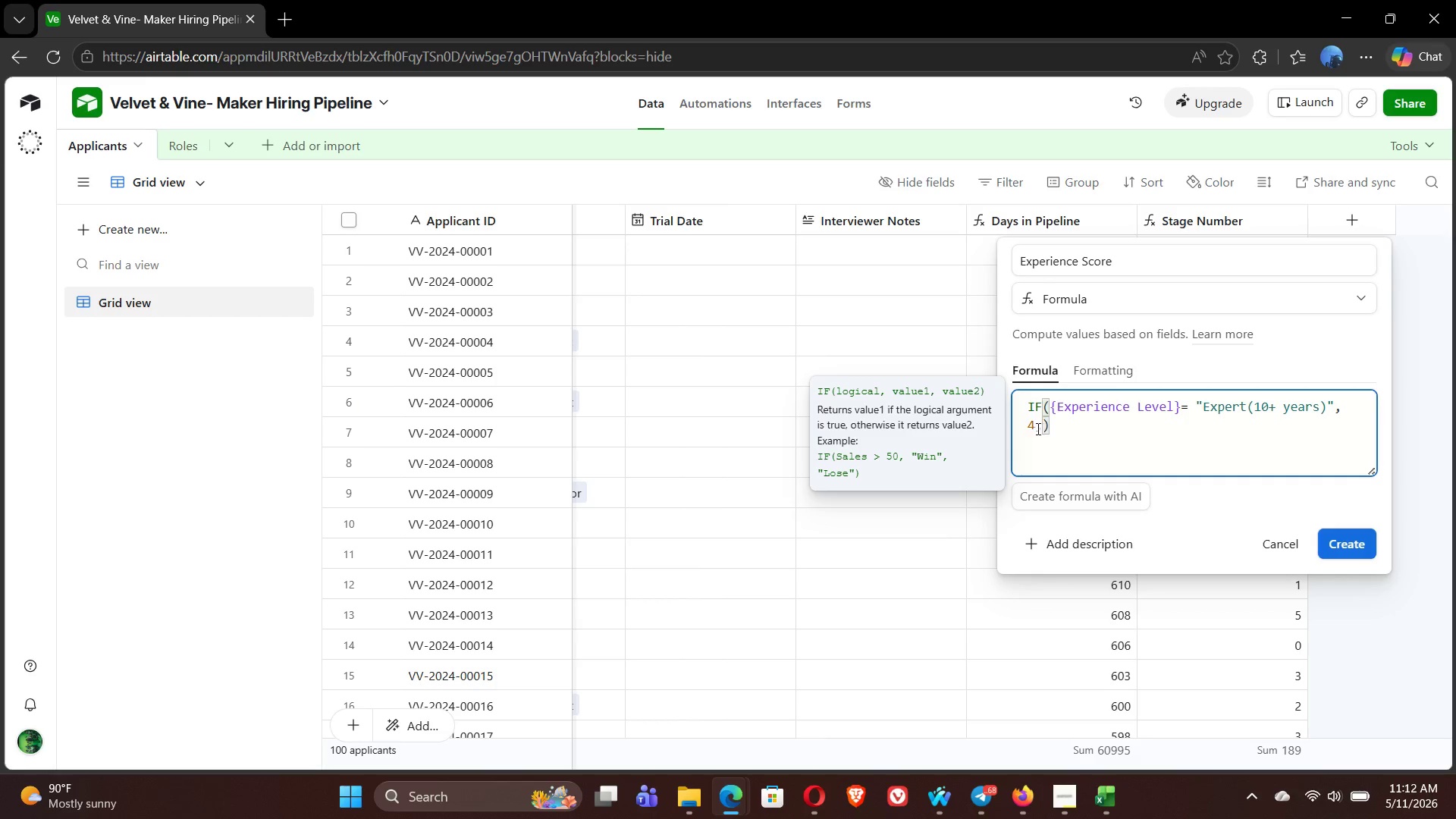 
left_click([1037, 428])
 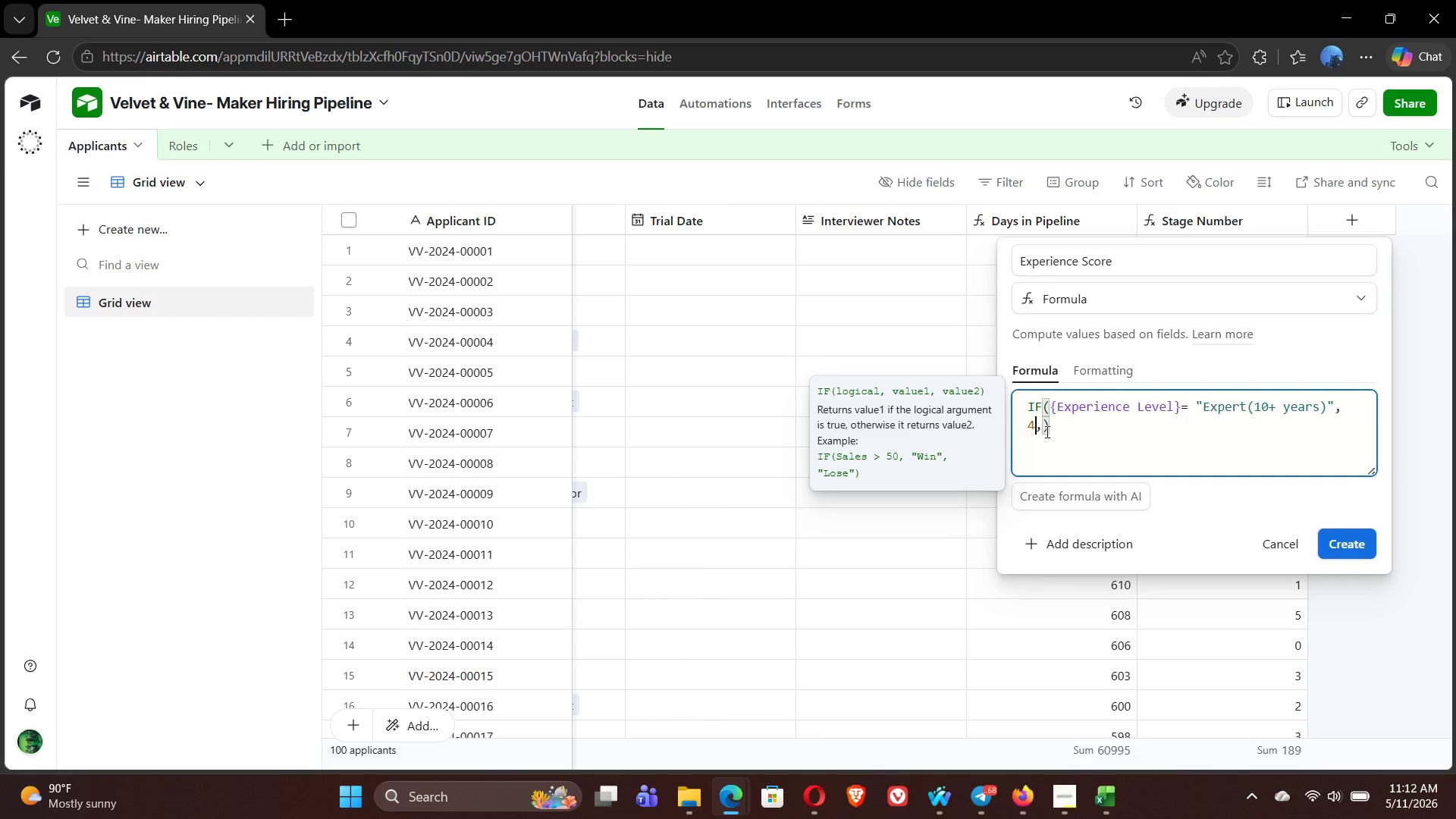 
key(ArrowRight)
 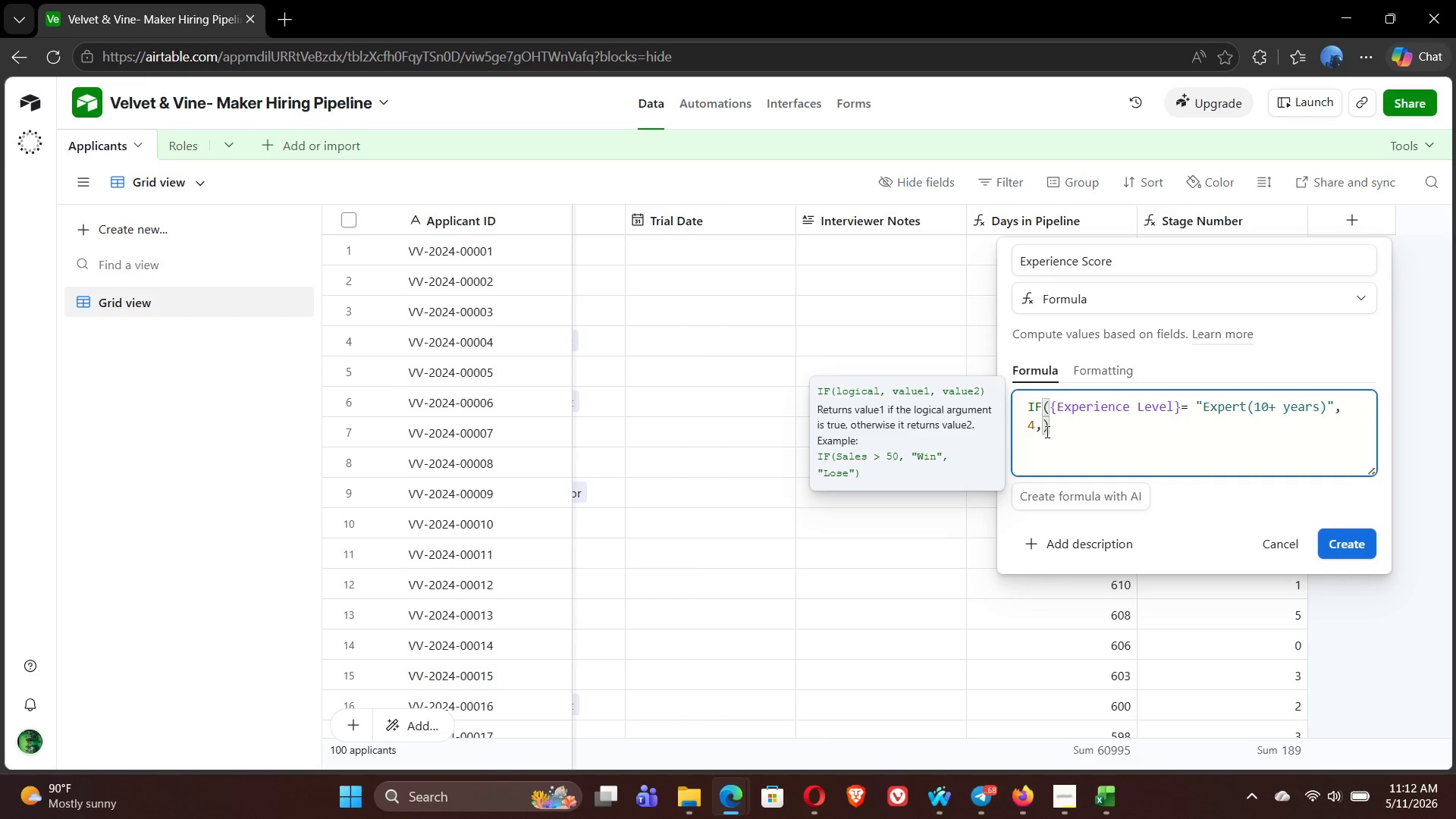 
hold_key(key=ControlLeft, duration=0.81)
 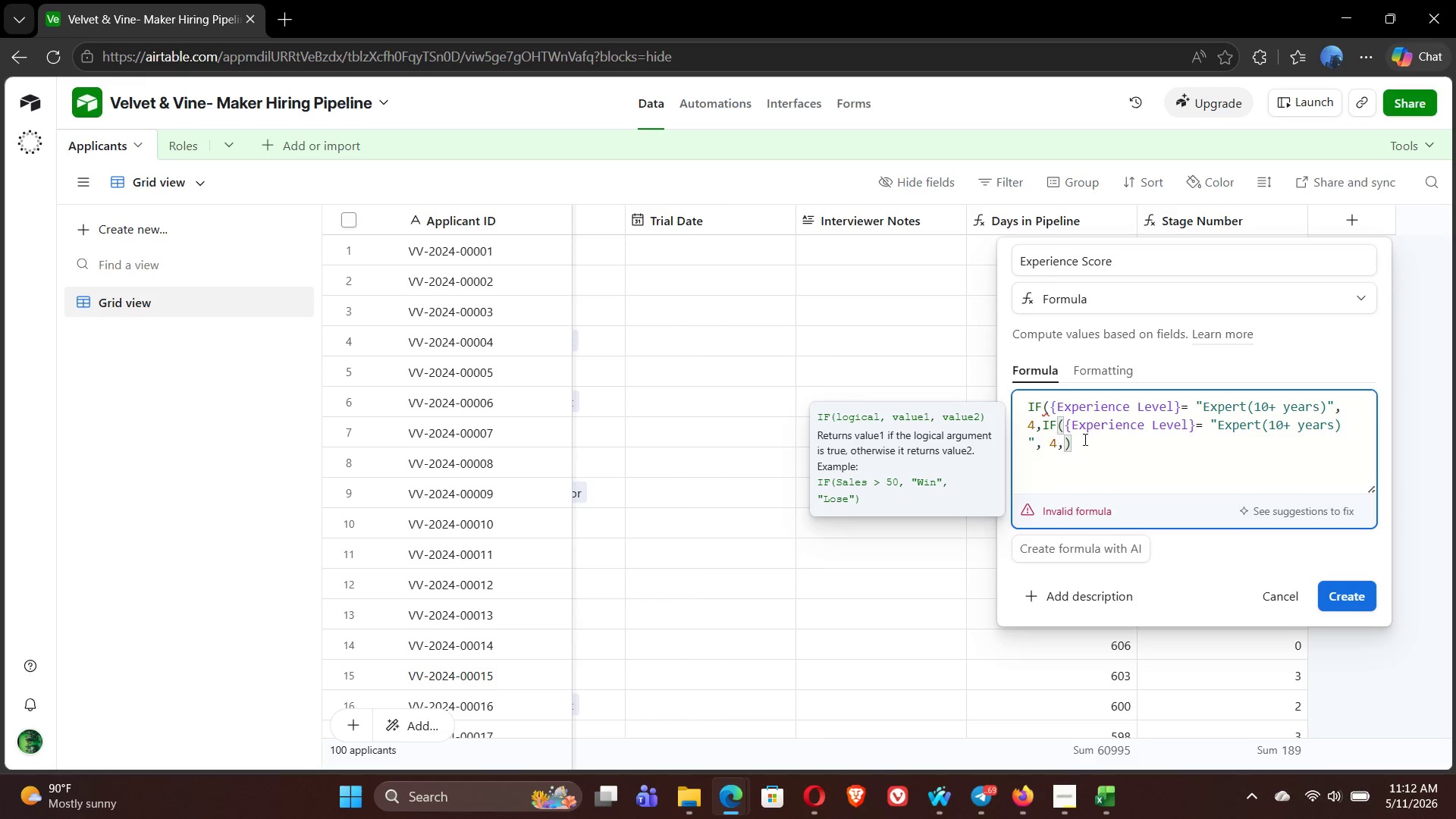 
key(V)
 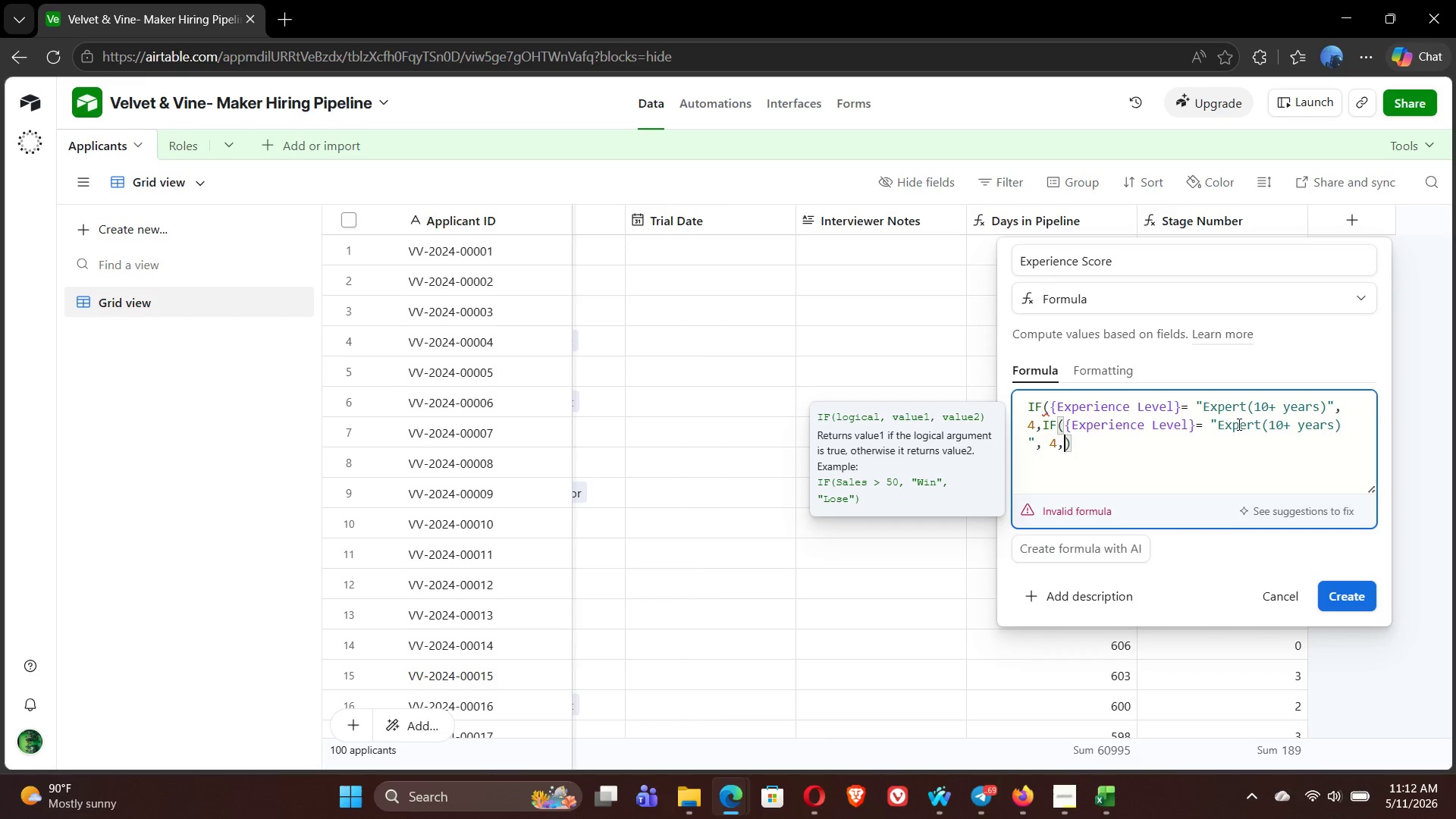 
double_click([1247, 428])
 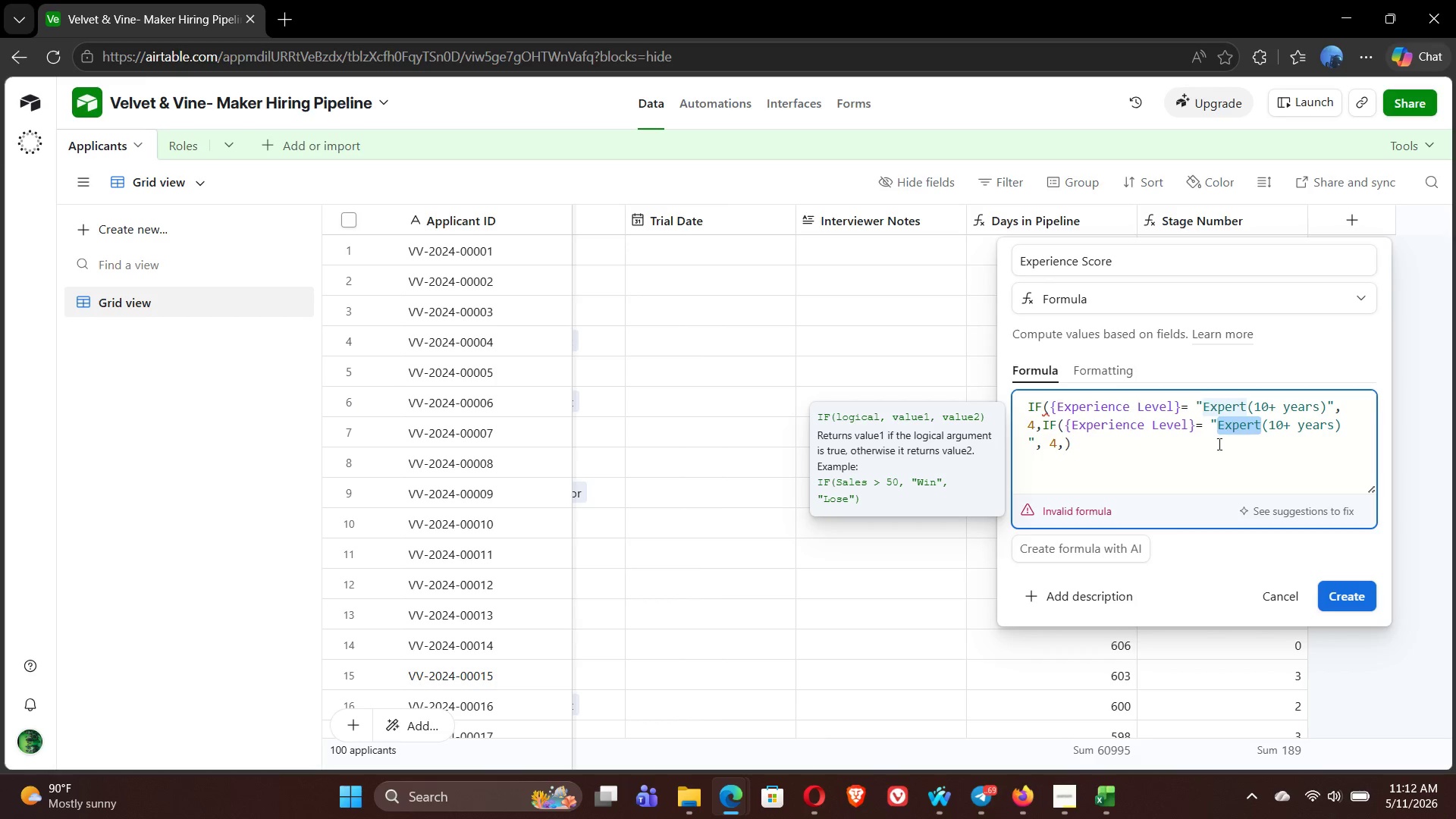 
left_click([1213, 445])
 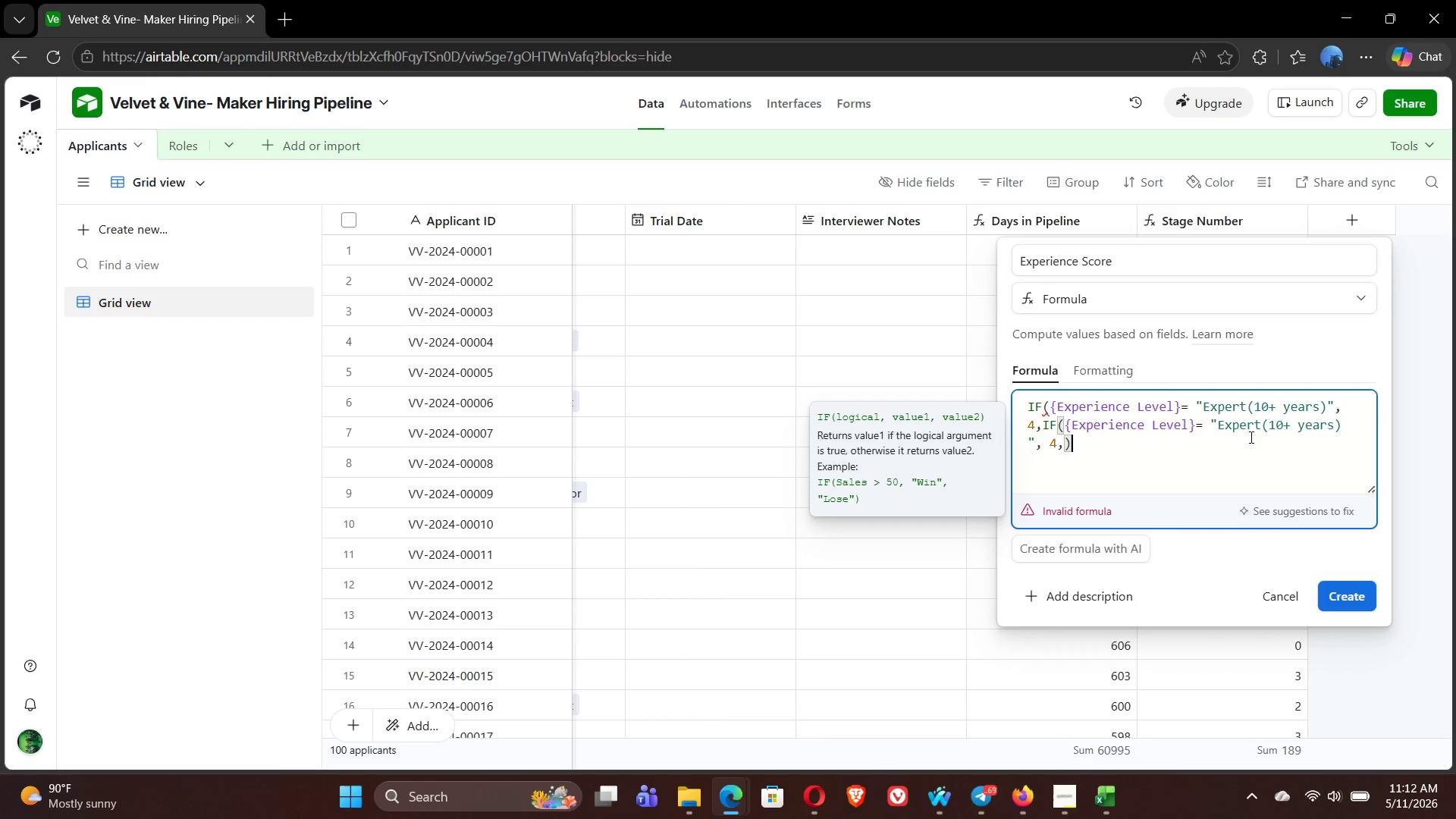 
double_click([1228, 430])
 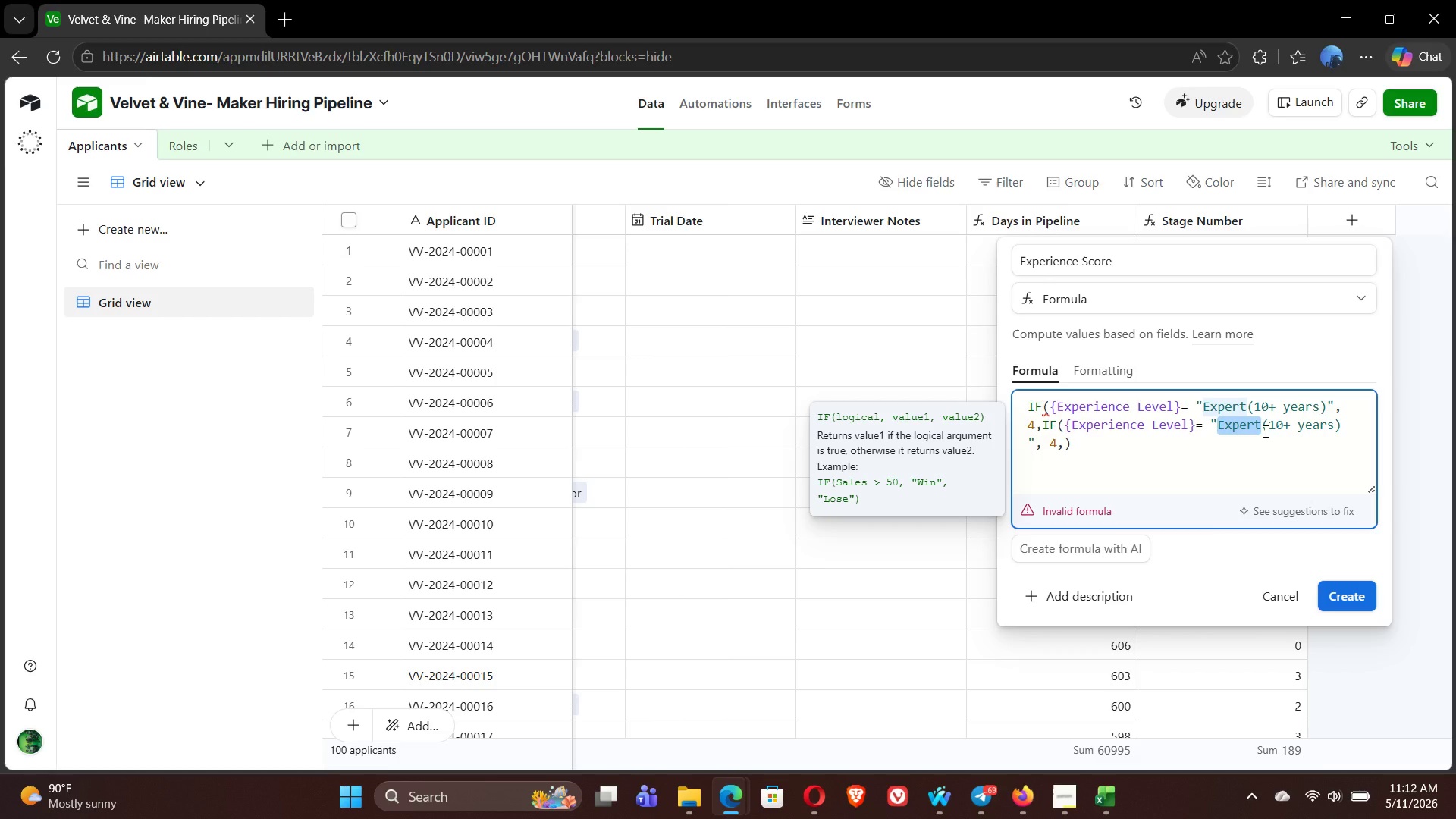 
type(Senior)
 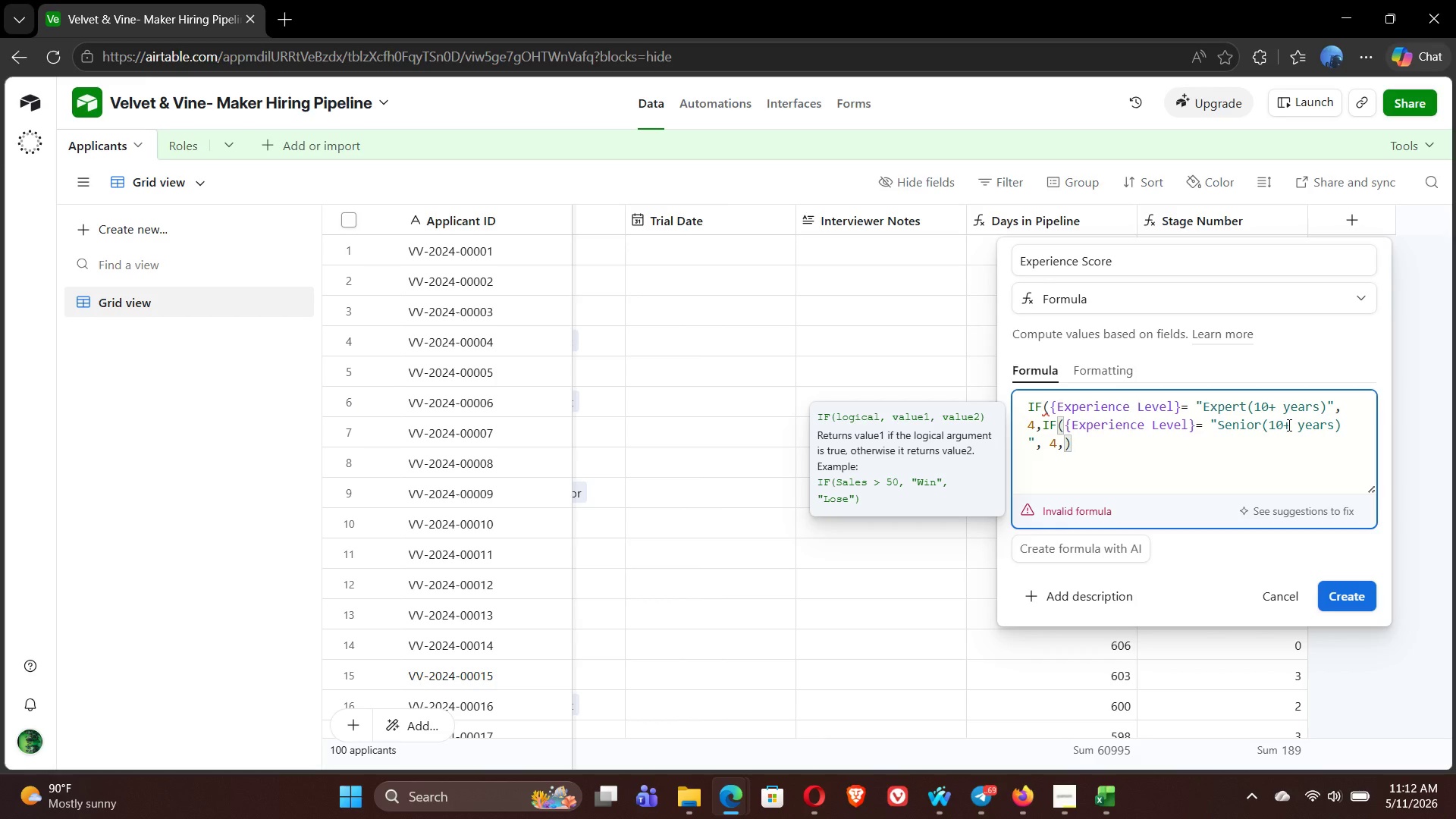 
left_click([1288, 425])
 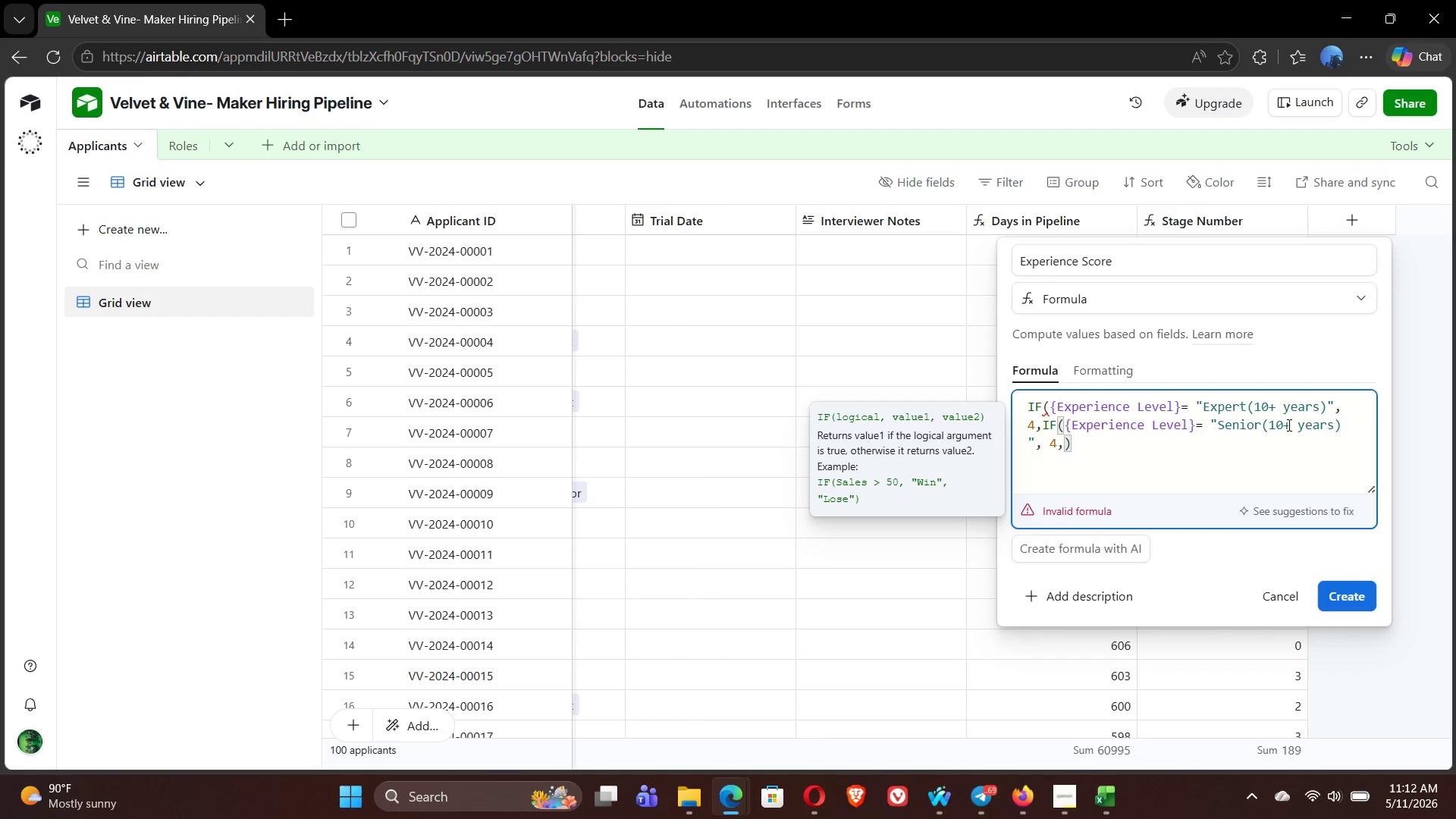 
key(Backspace)
key(Backspace)
key(Backspace)
type(5-10)
 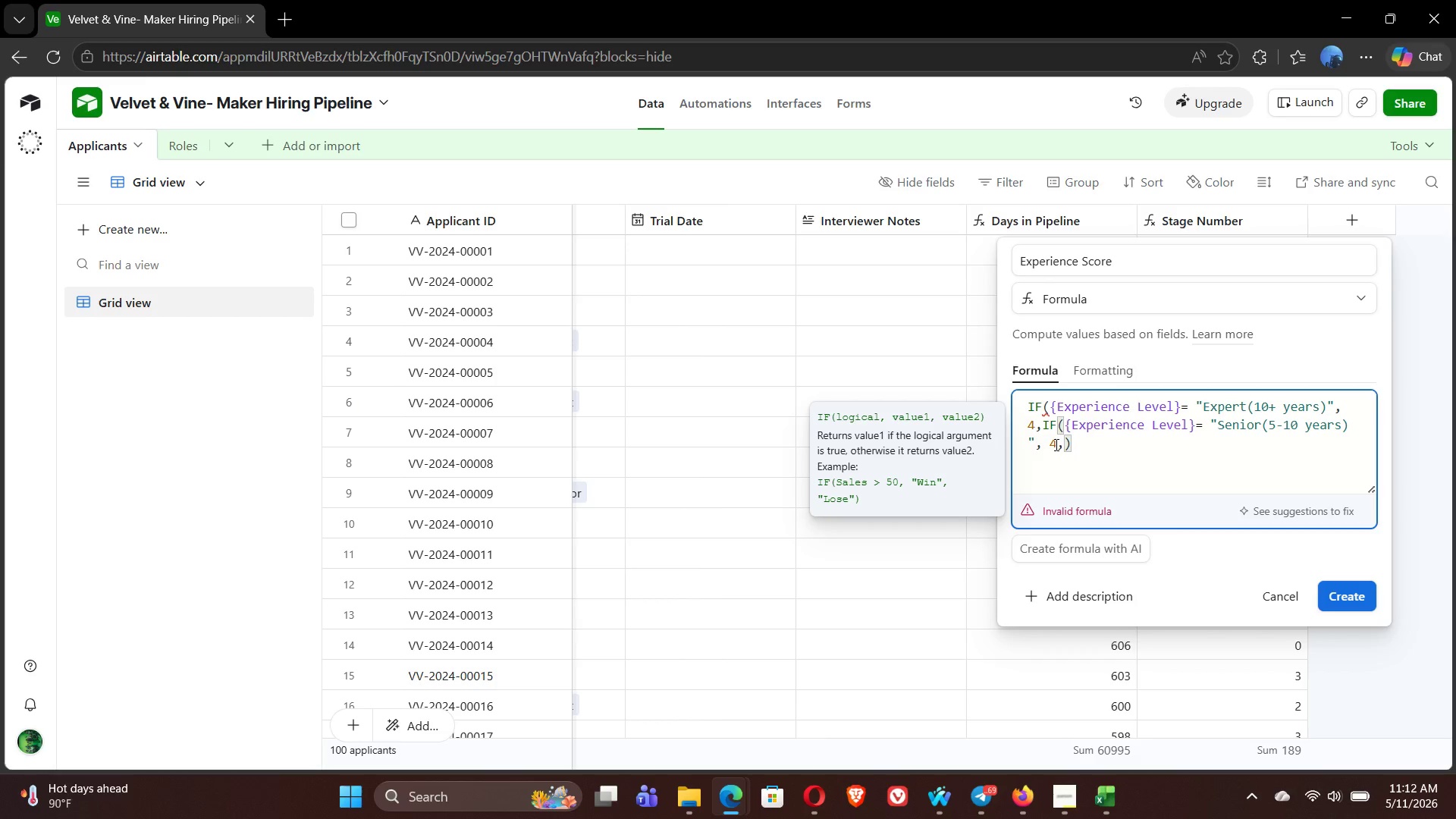 
left_click([1055, 444])
 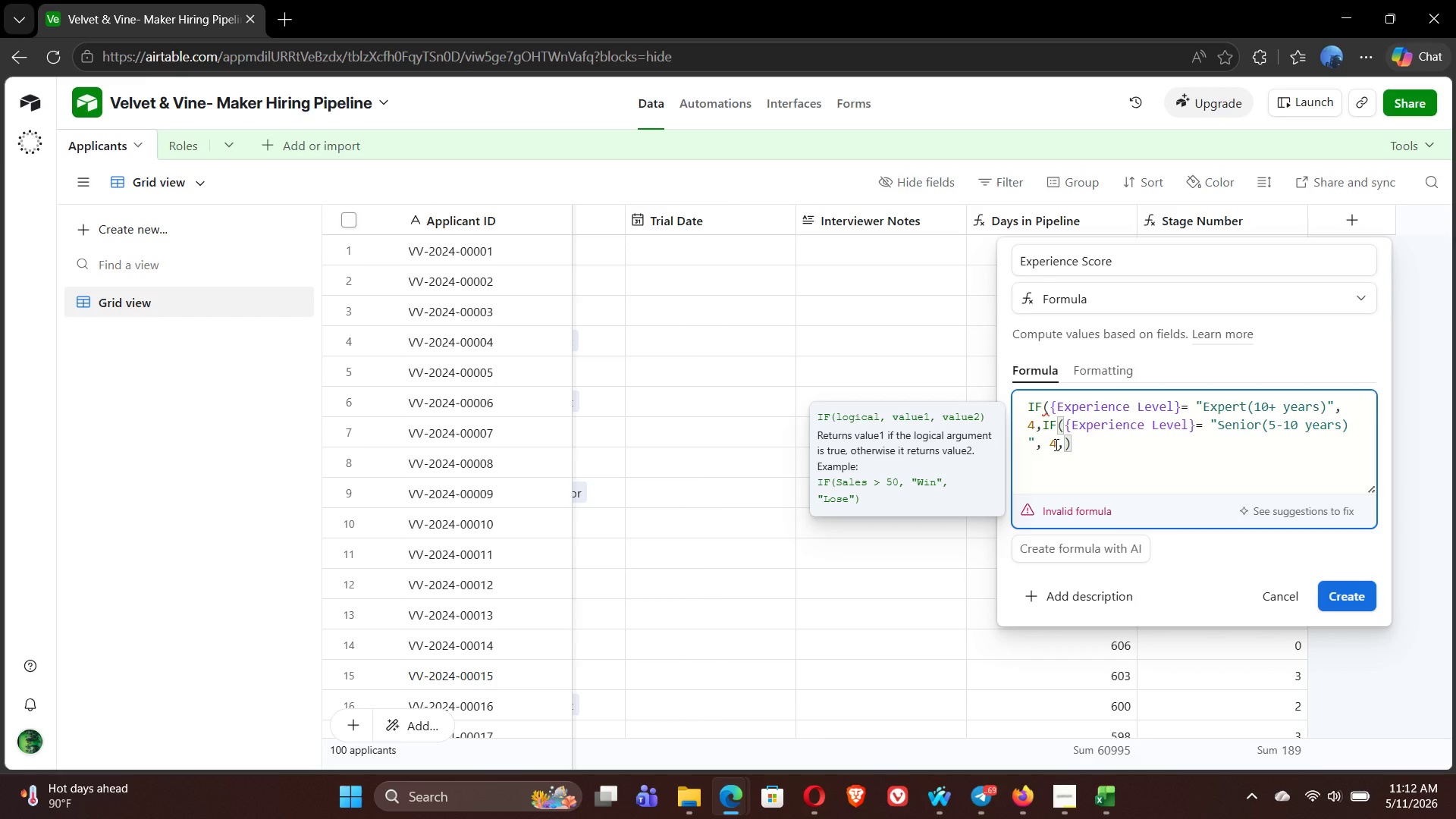 
key(Backspace)
 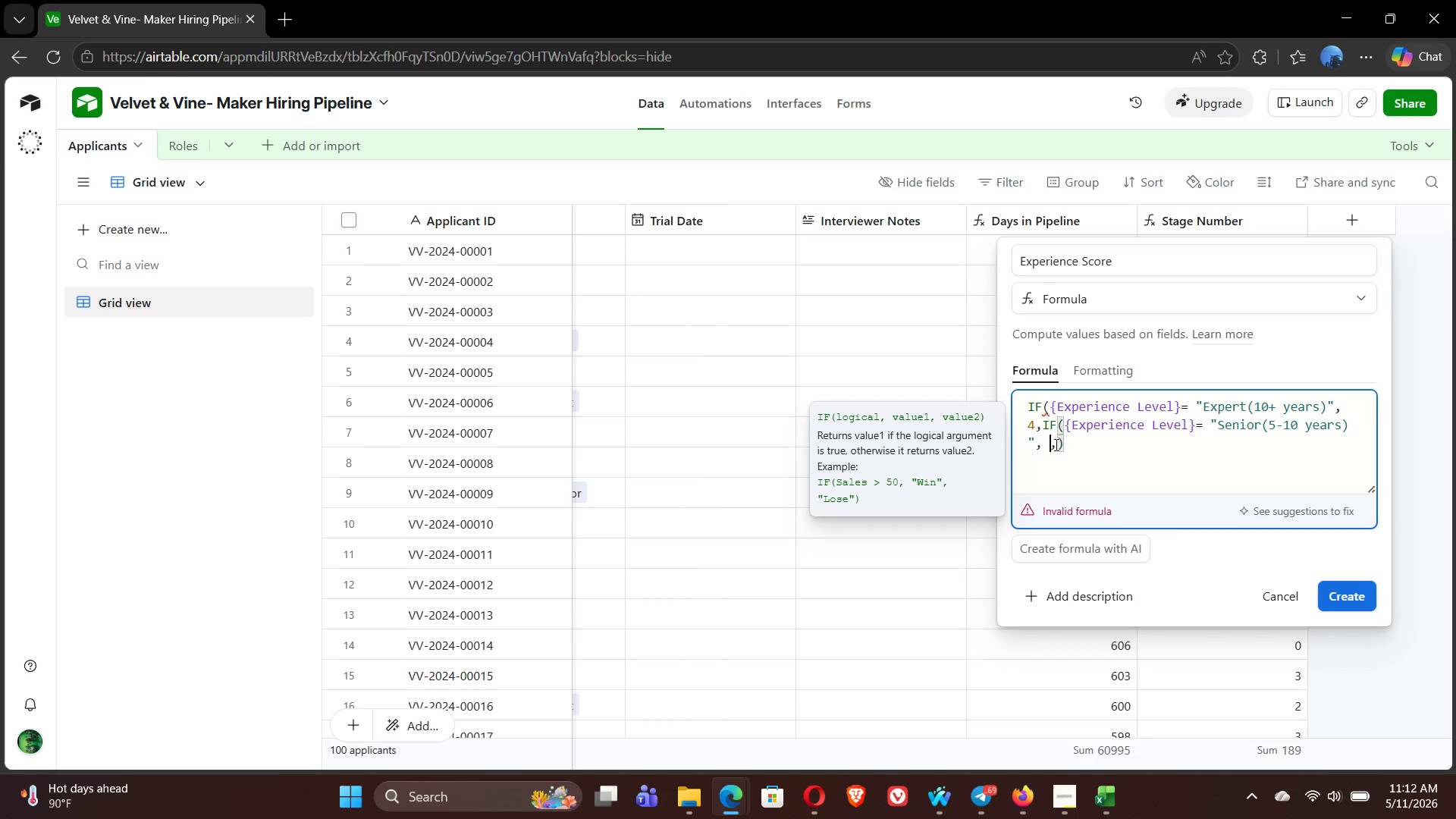 
key(3)
 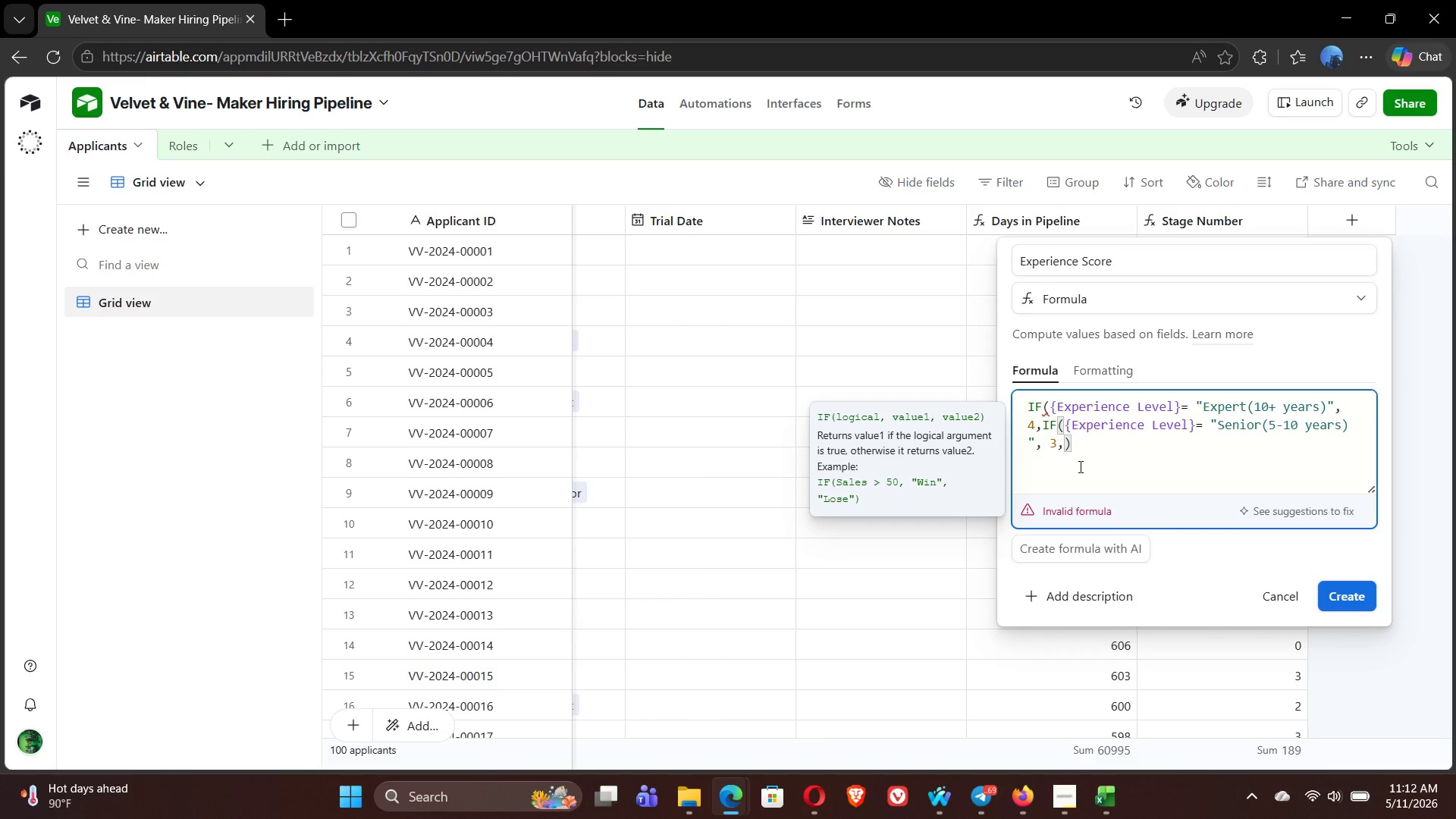 
key(ArrowRight)
 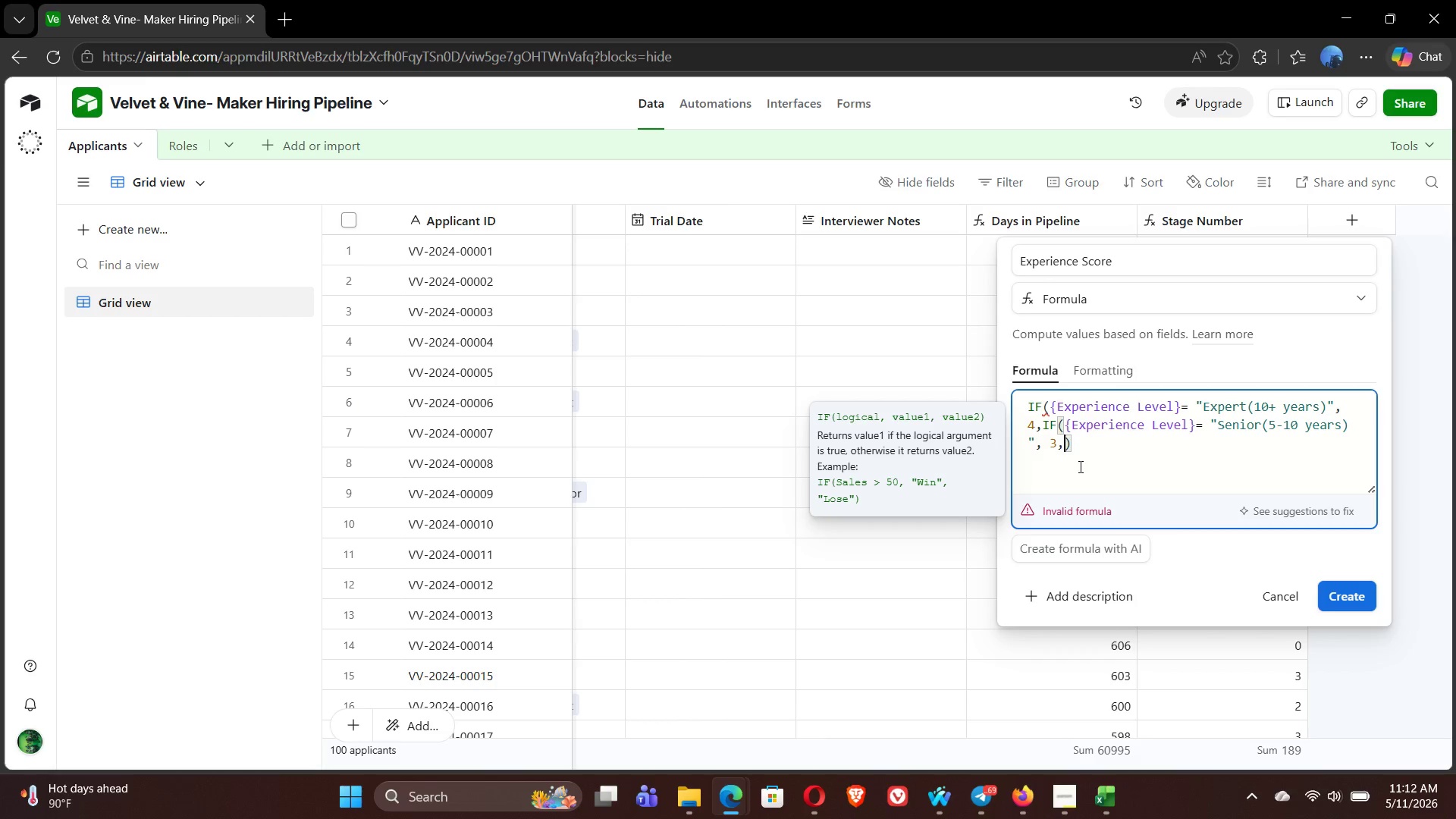 
key(Control+V)
 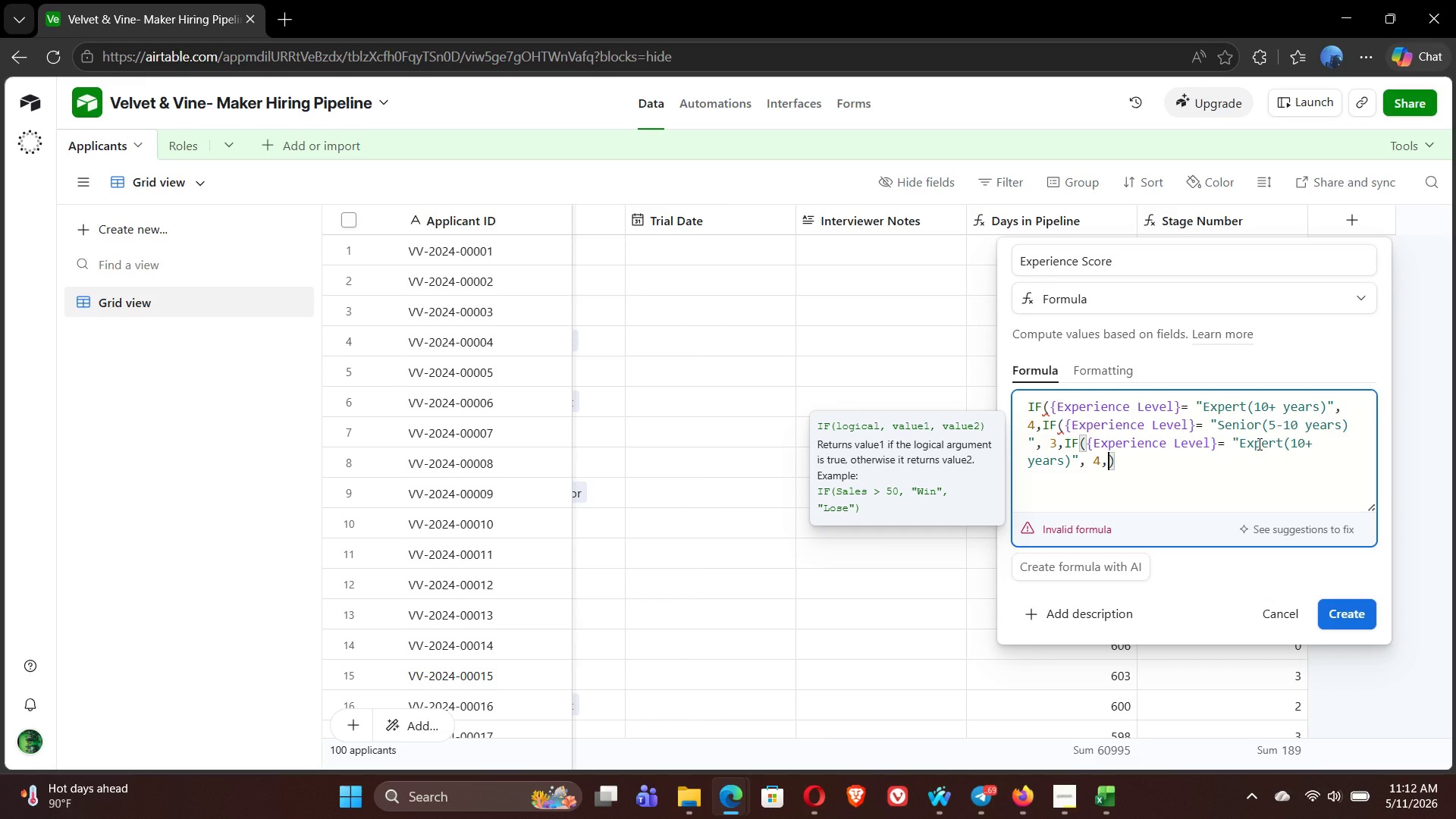 
double_click([1258, 444])
 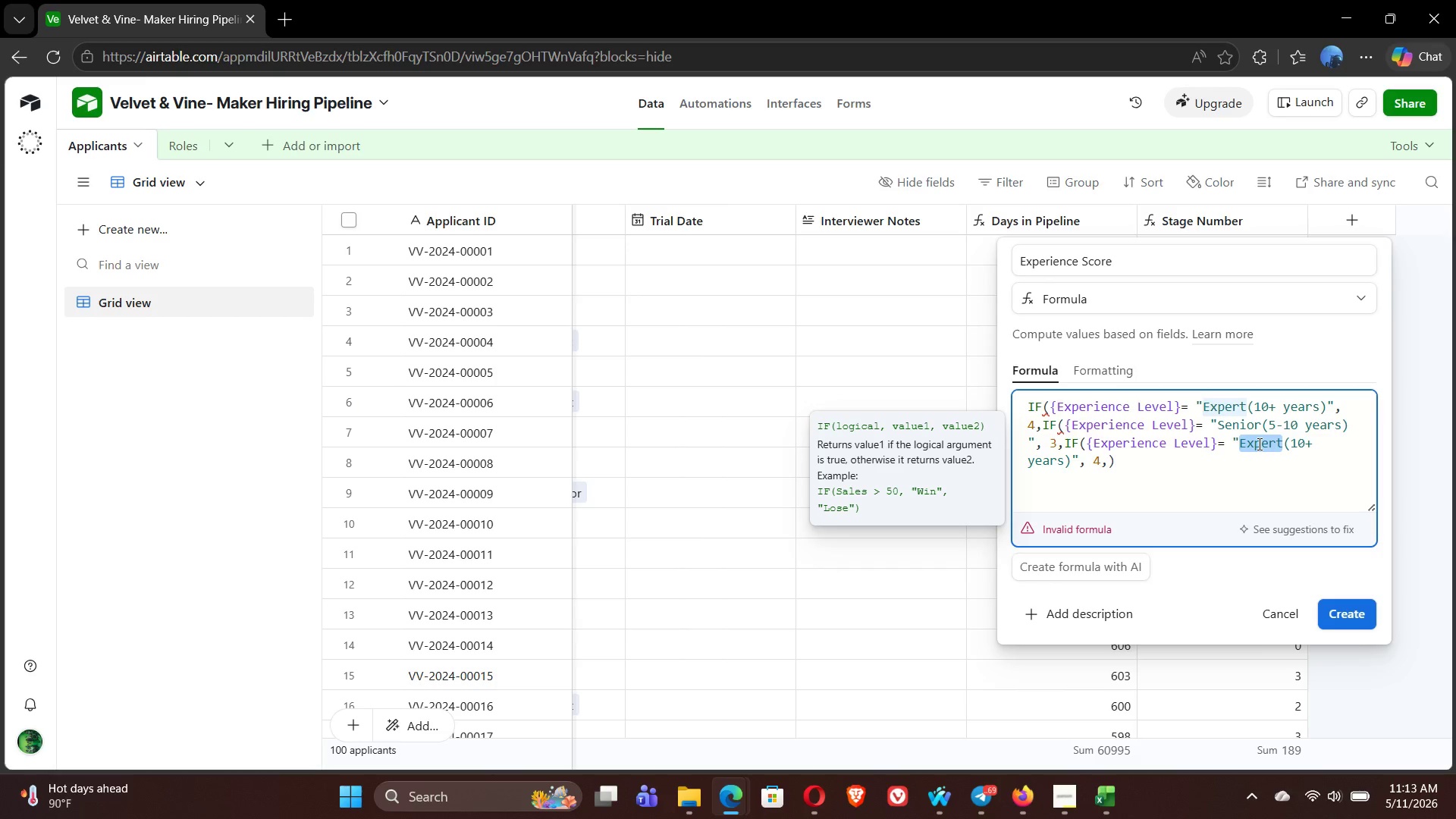 
type(Intermediate)
 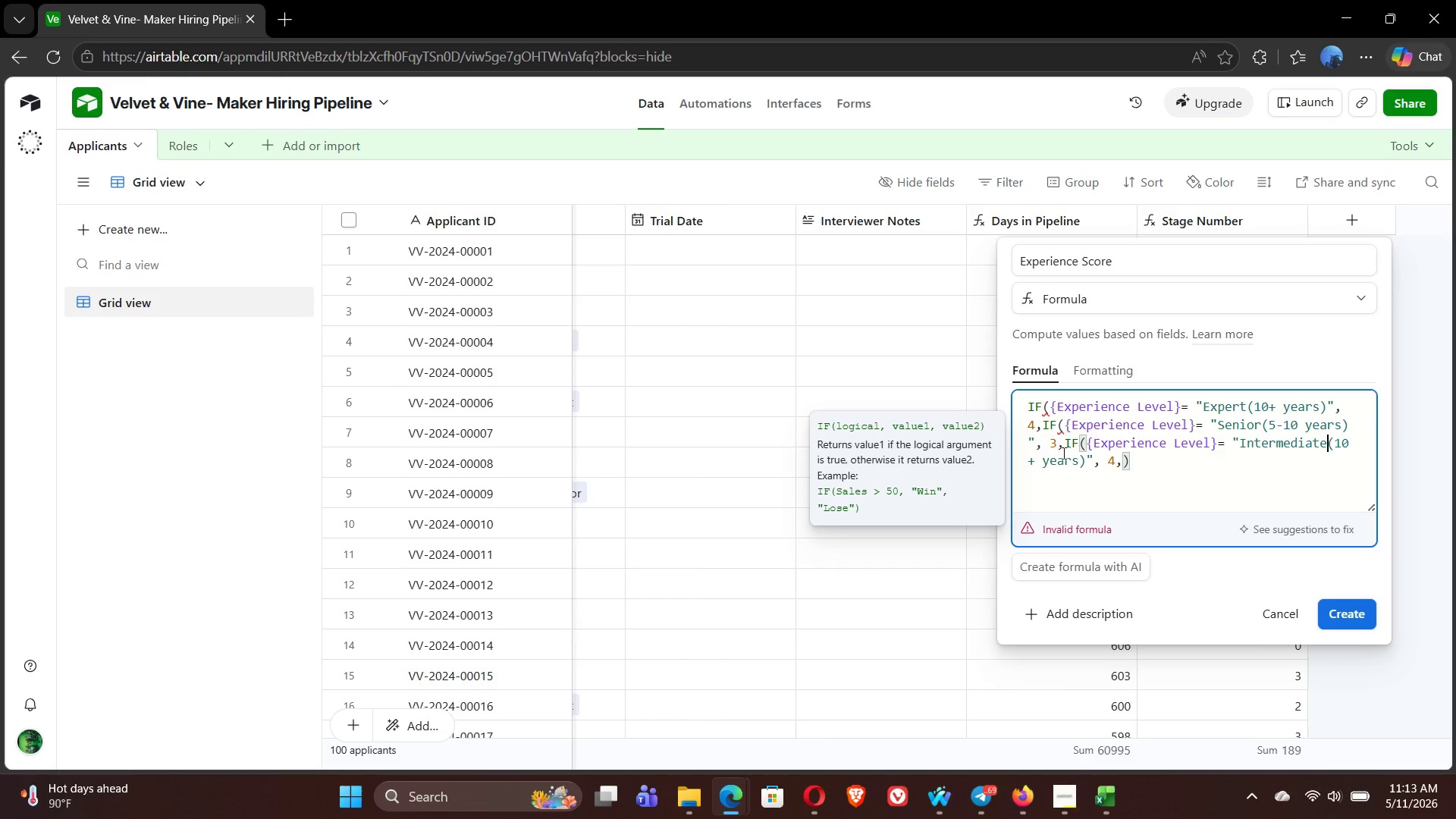 
left_click([1039, 463])
 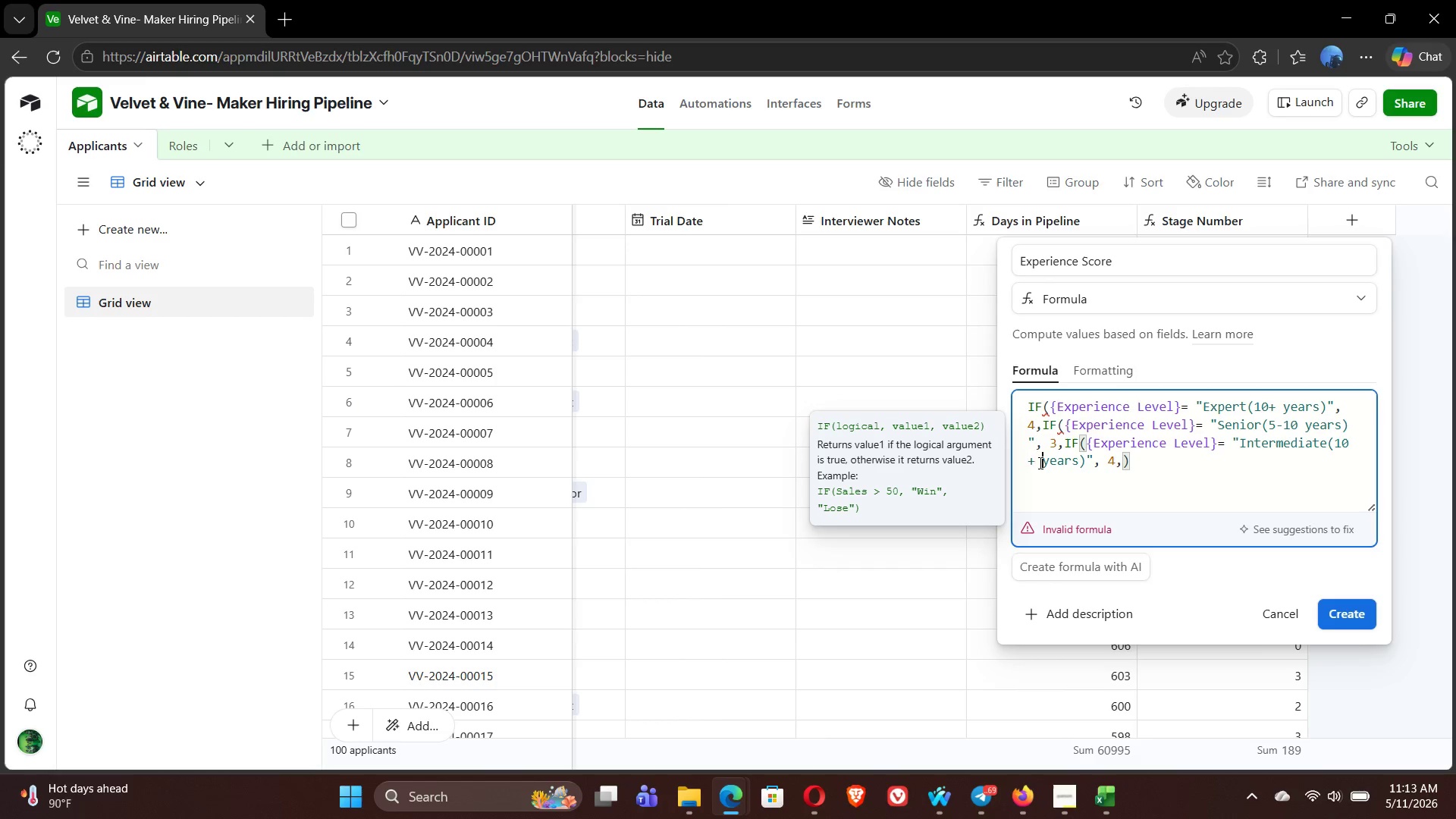 
key(Backspace)
 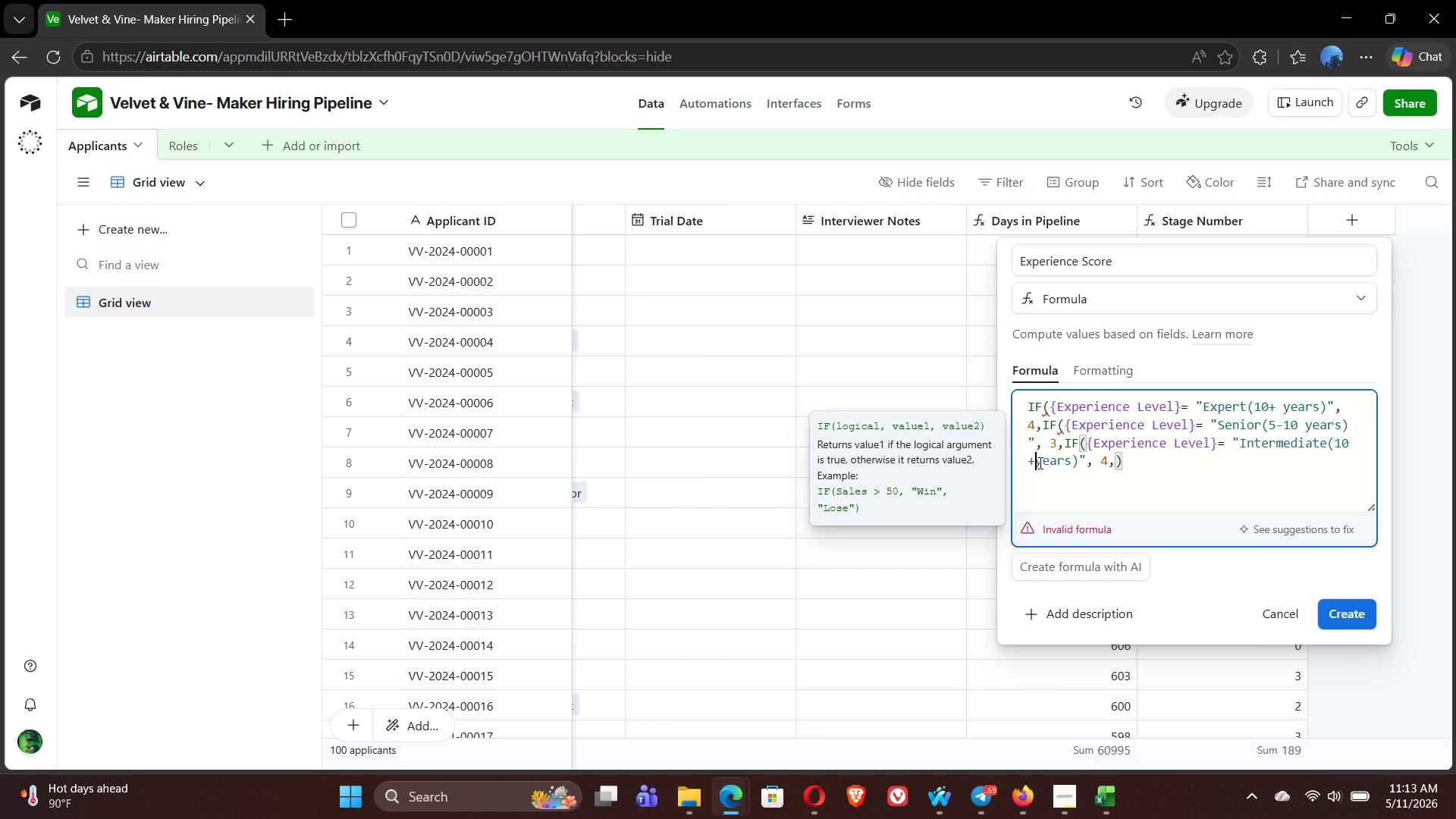 
key(Backspace)
 